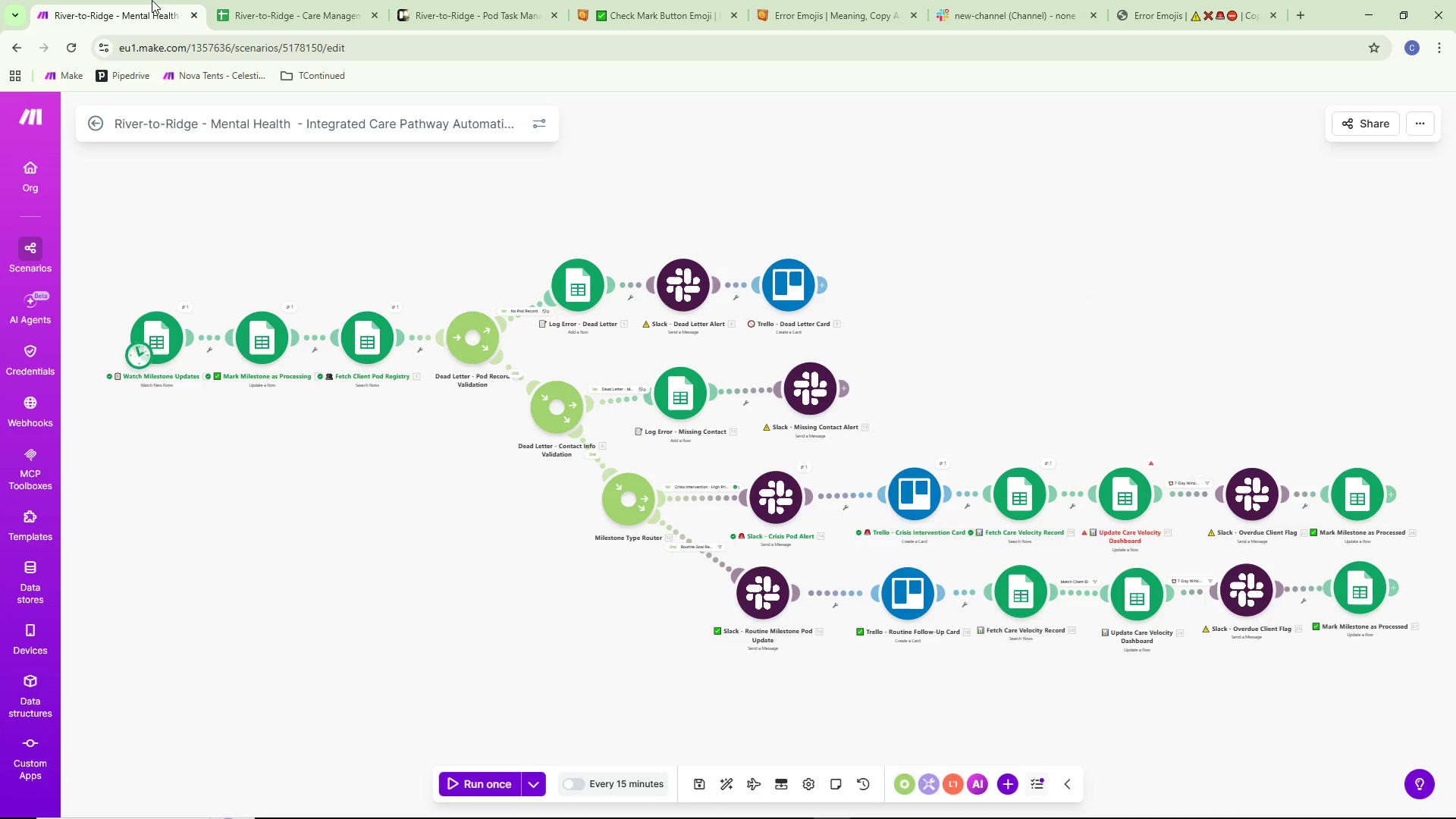 
left_click([251, 0])
 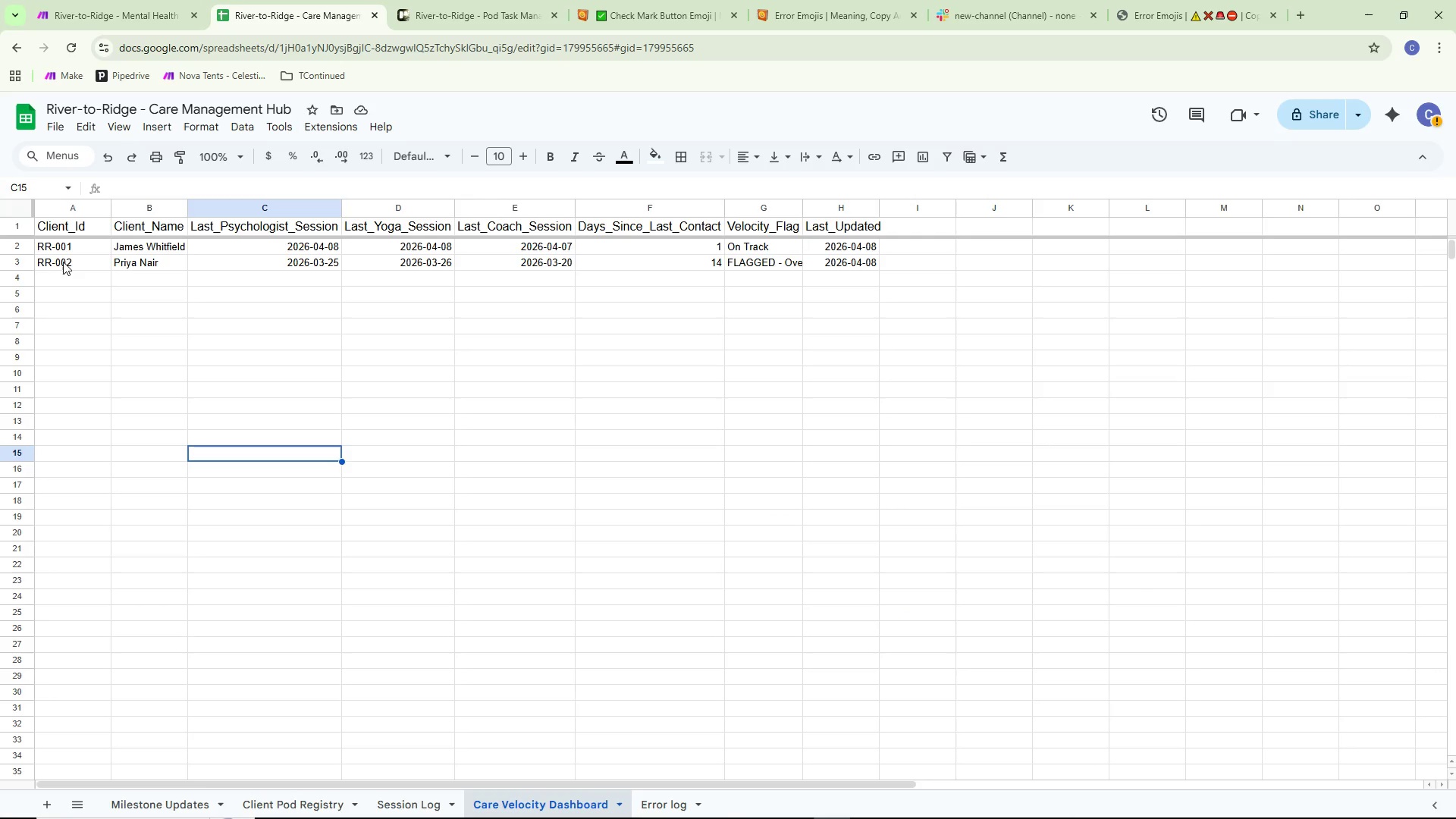 
double_click([62, 260])
 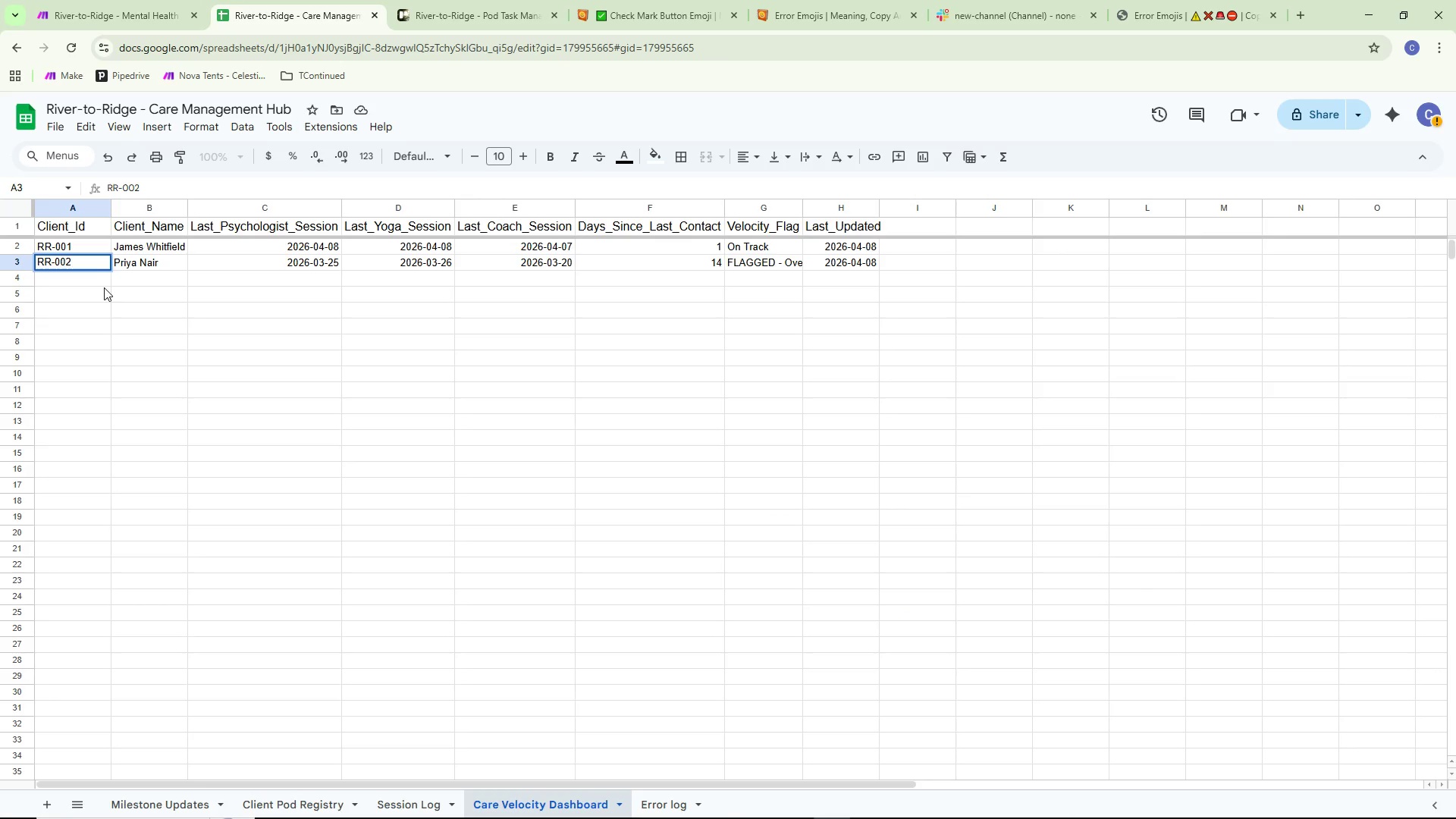 
key(Control+ControlLeft)
 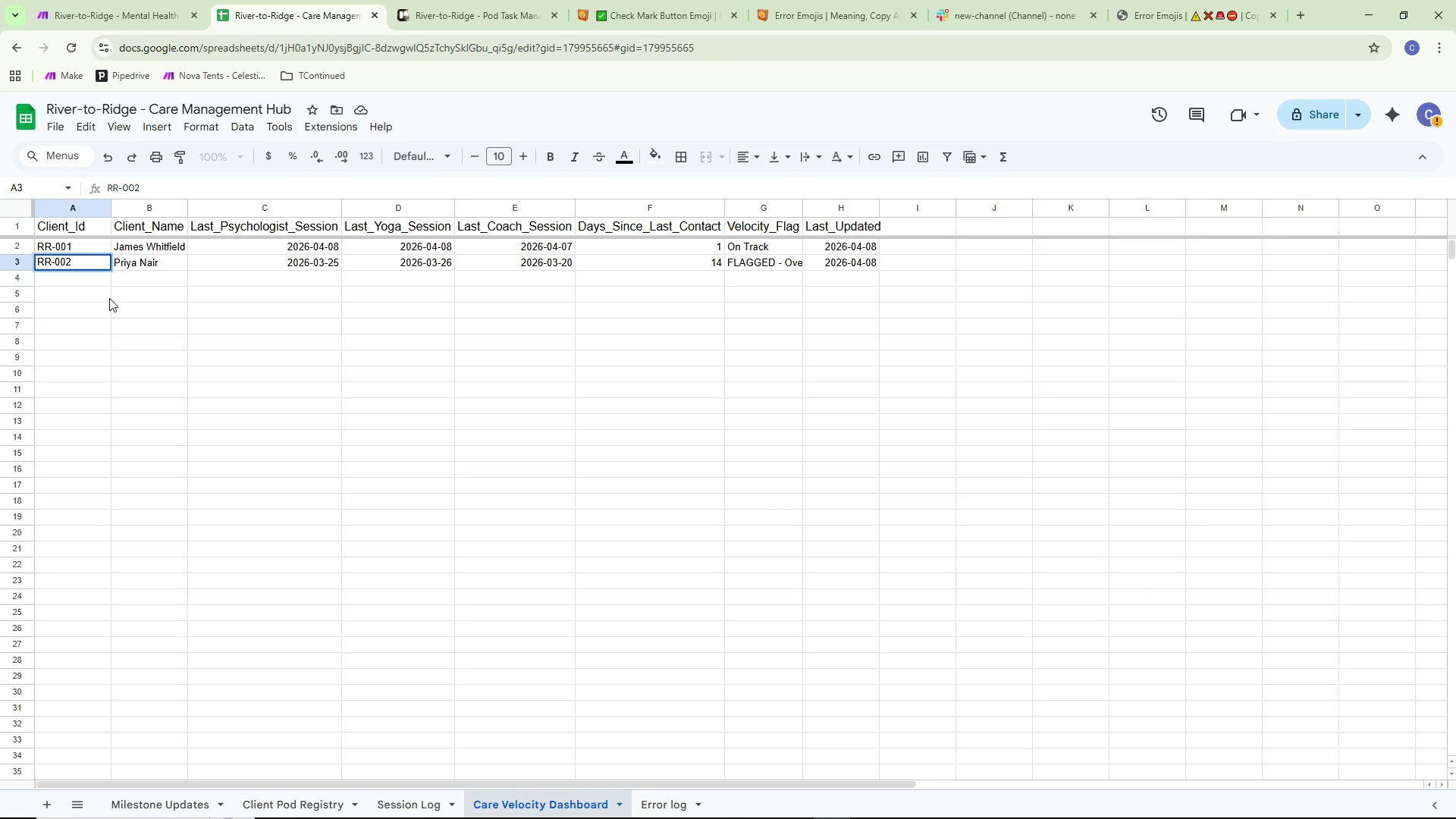 
key(Control+C)
 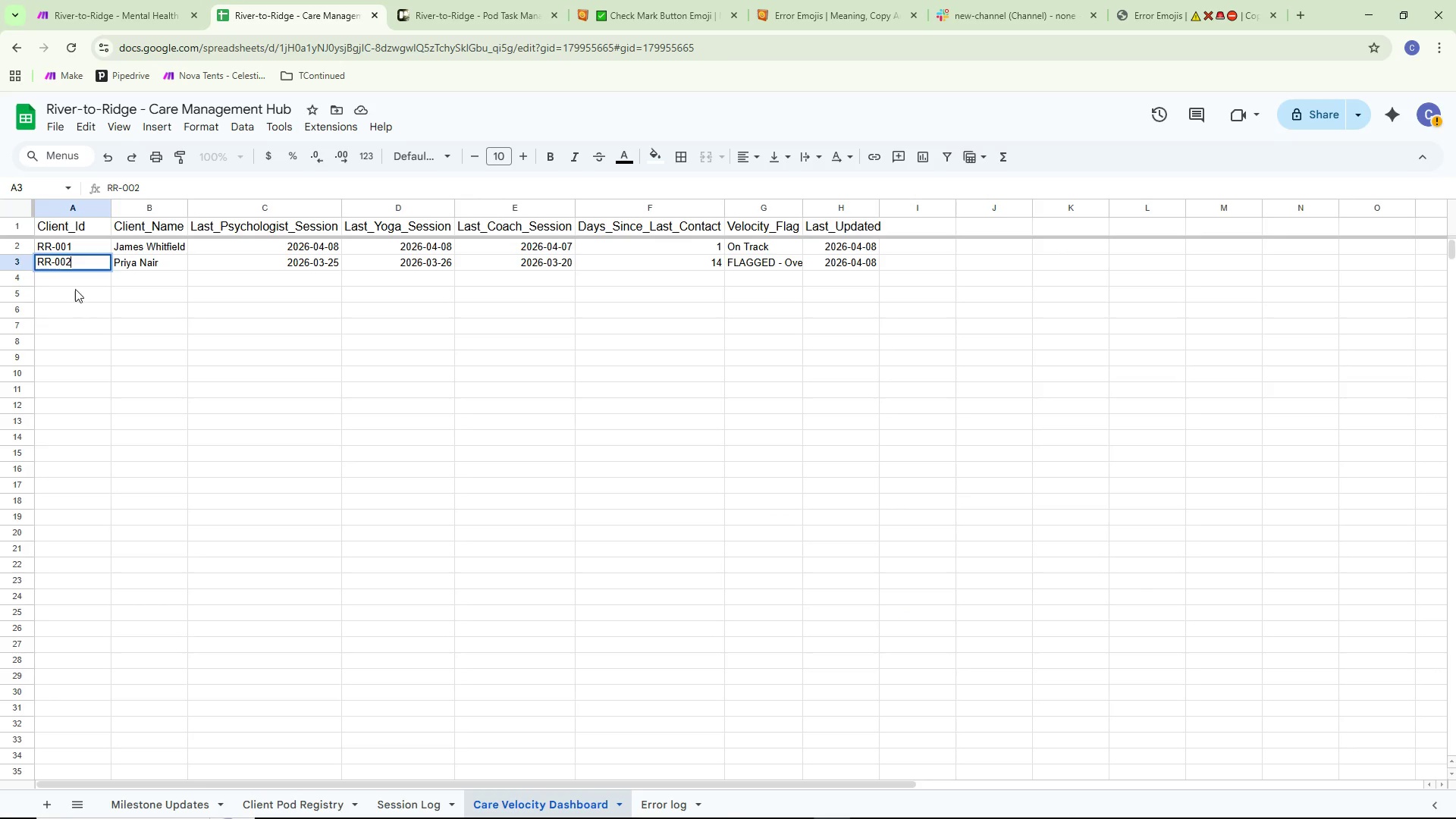 
key(Control+A)
 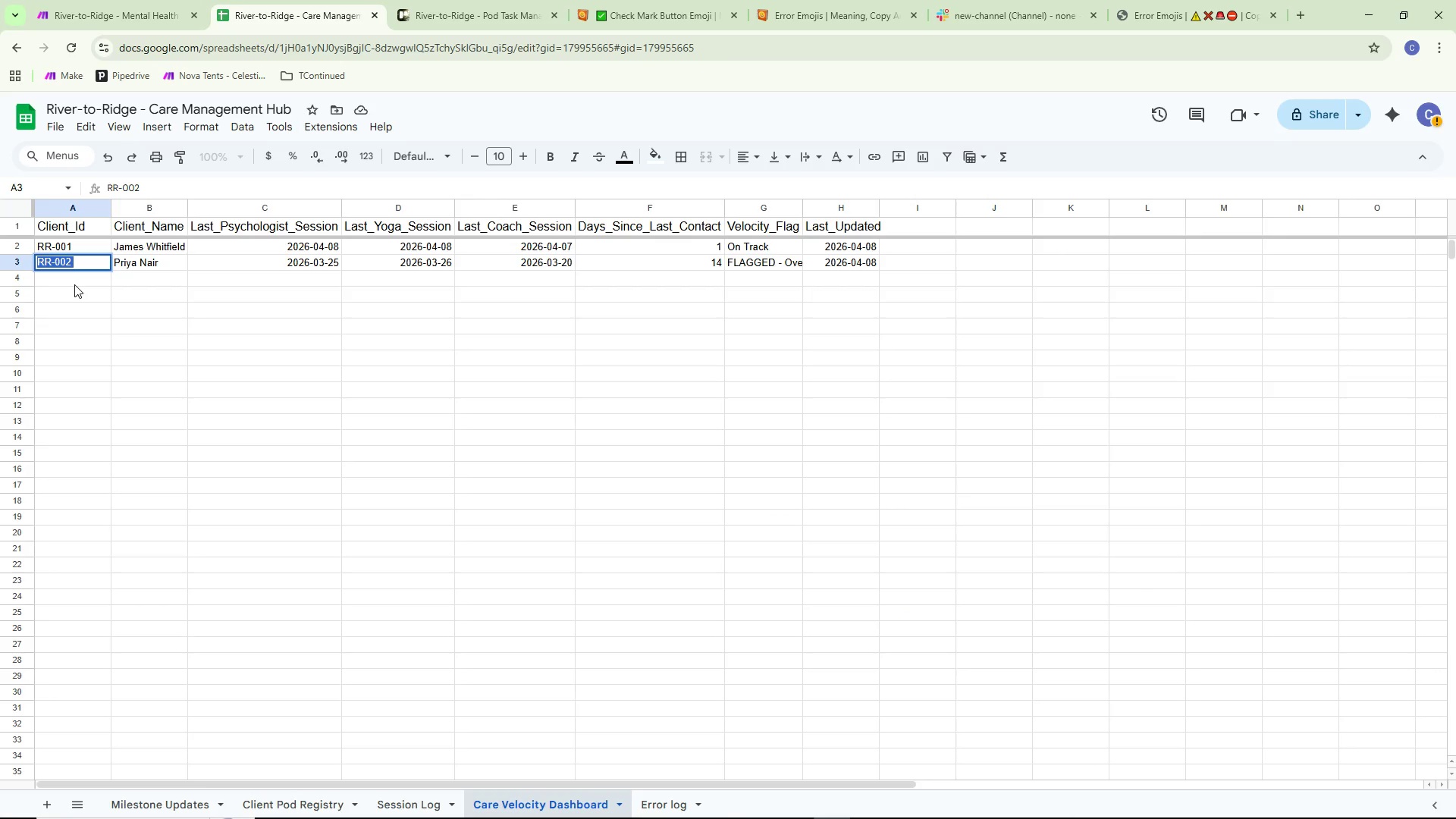 
key(Control+ControlLeft)
 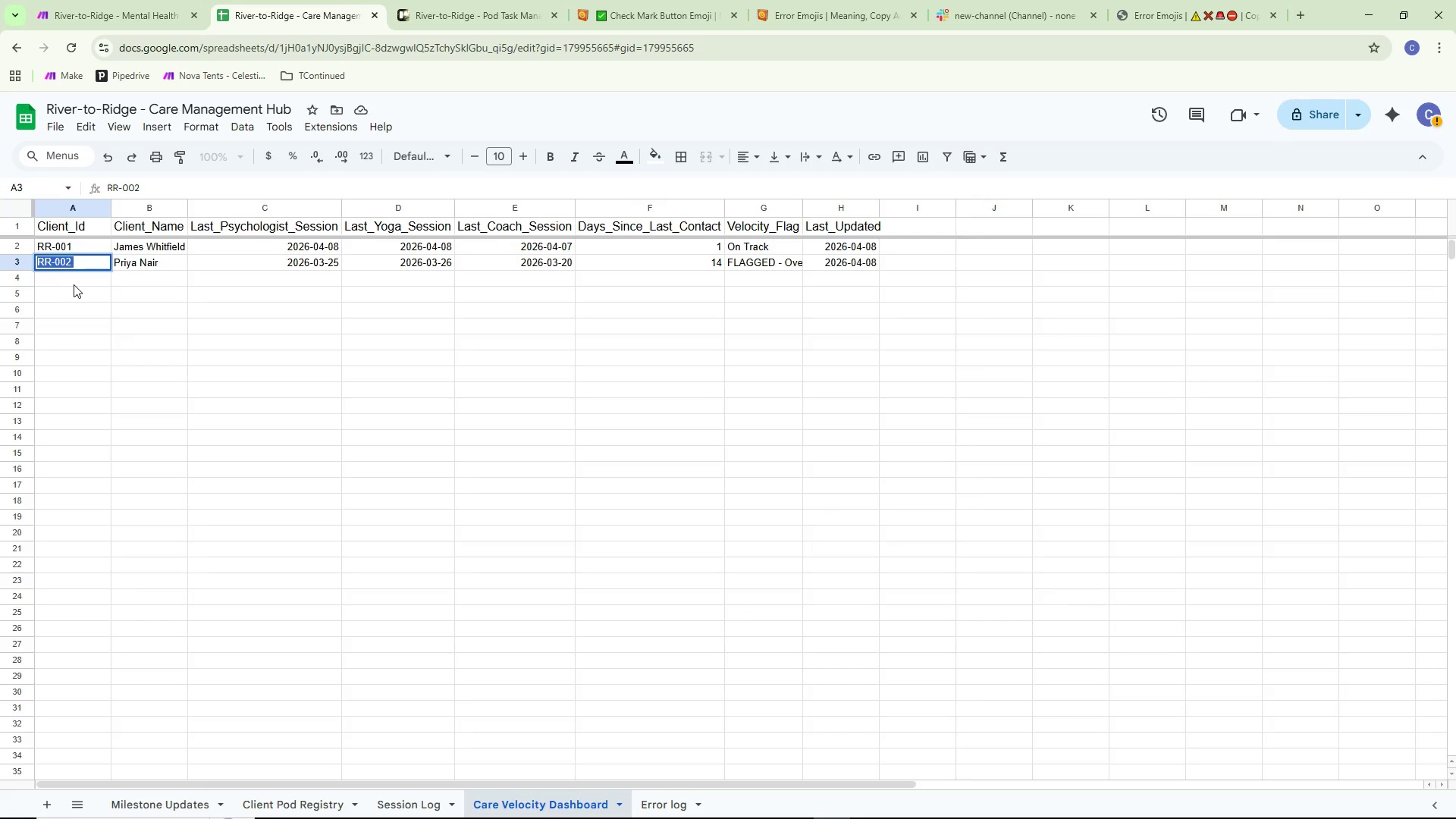 
key(Control+C)
 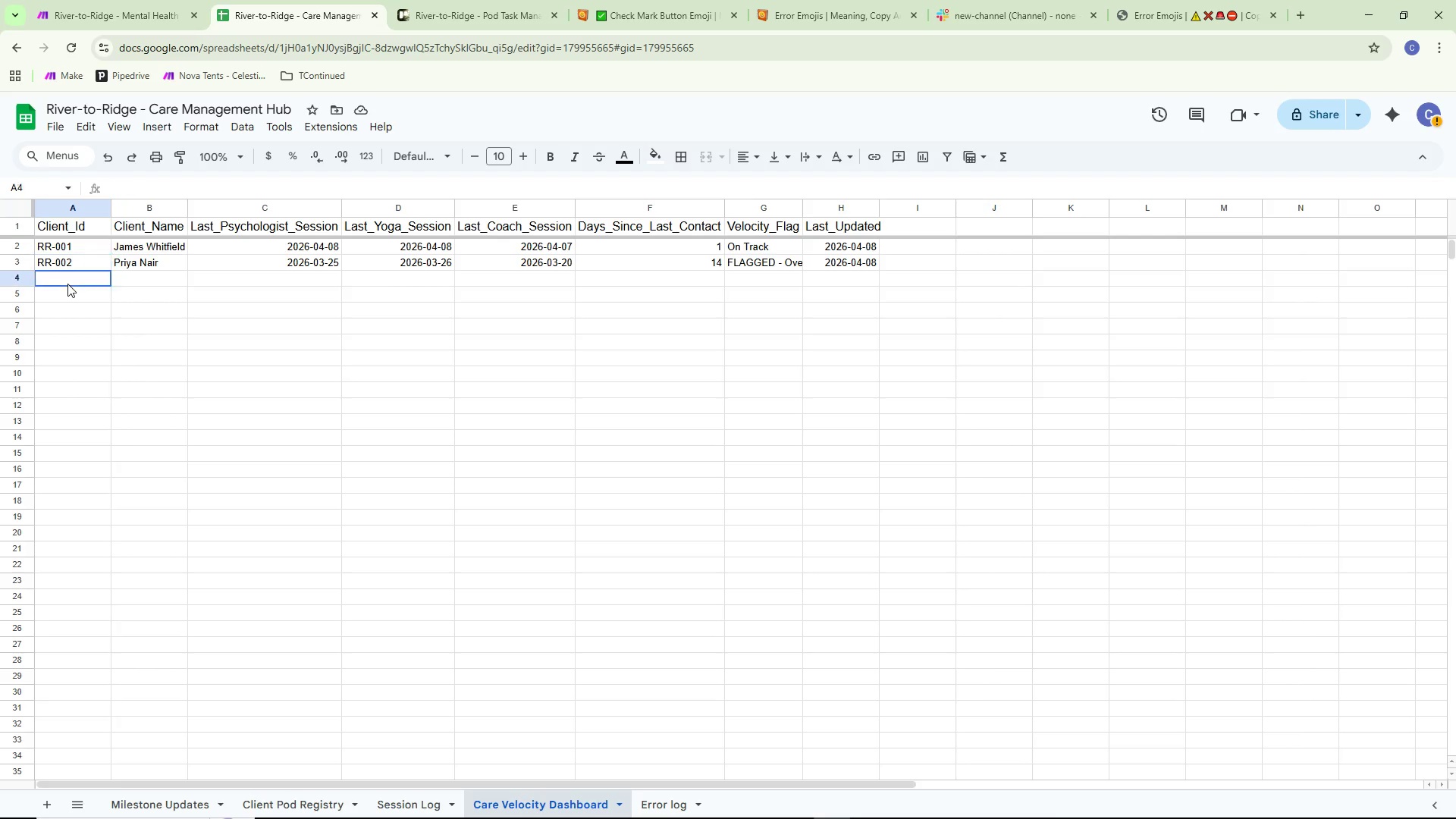 
double_click([67, 284])
 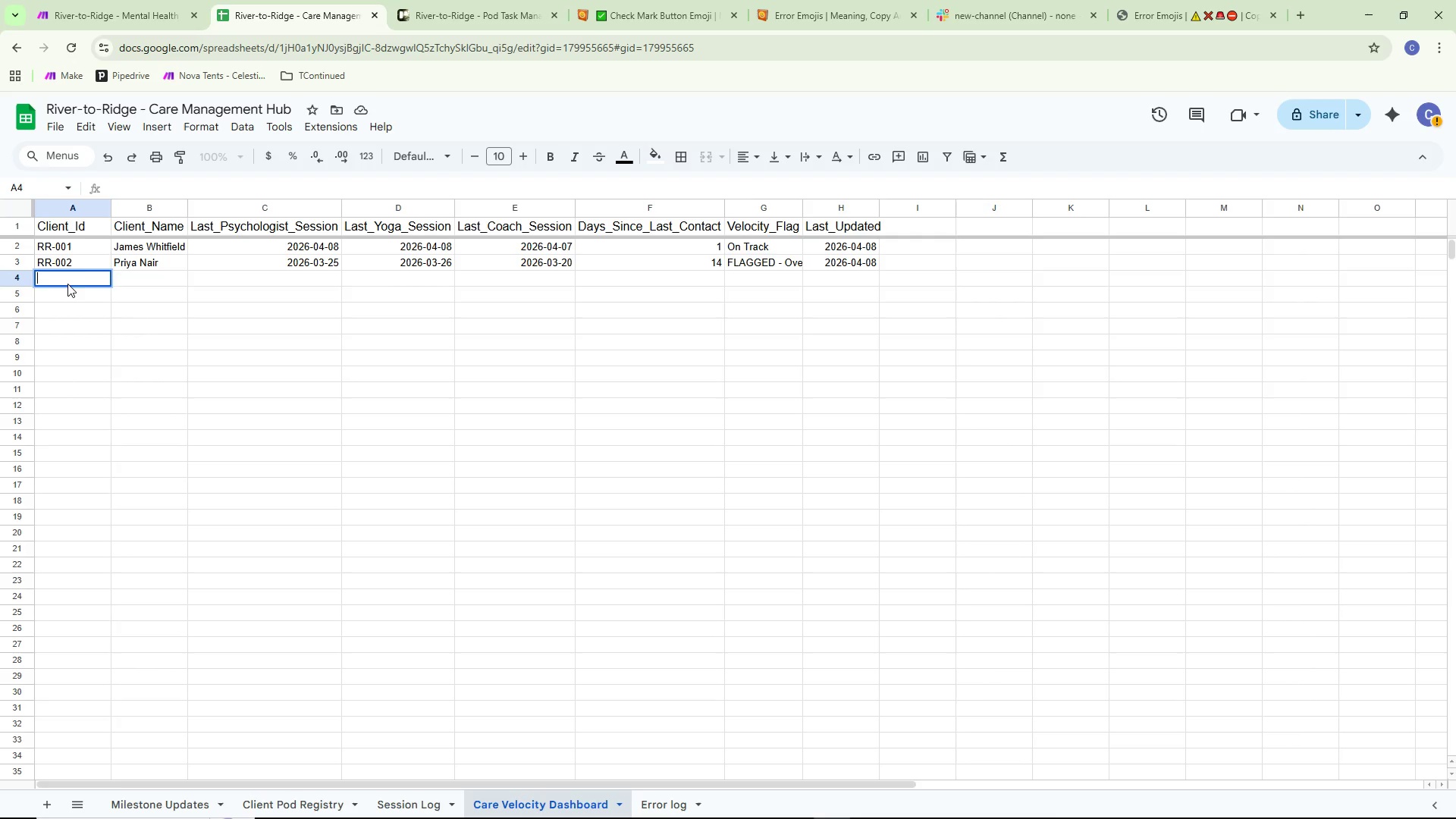 
key(Control+ControlLeft)
 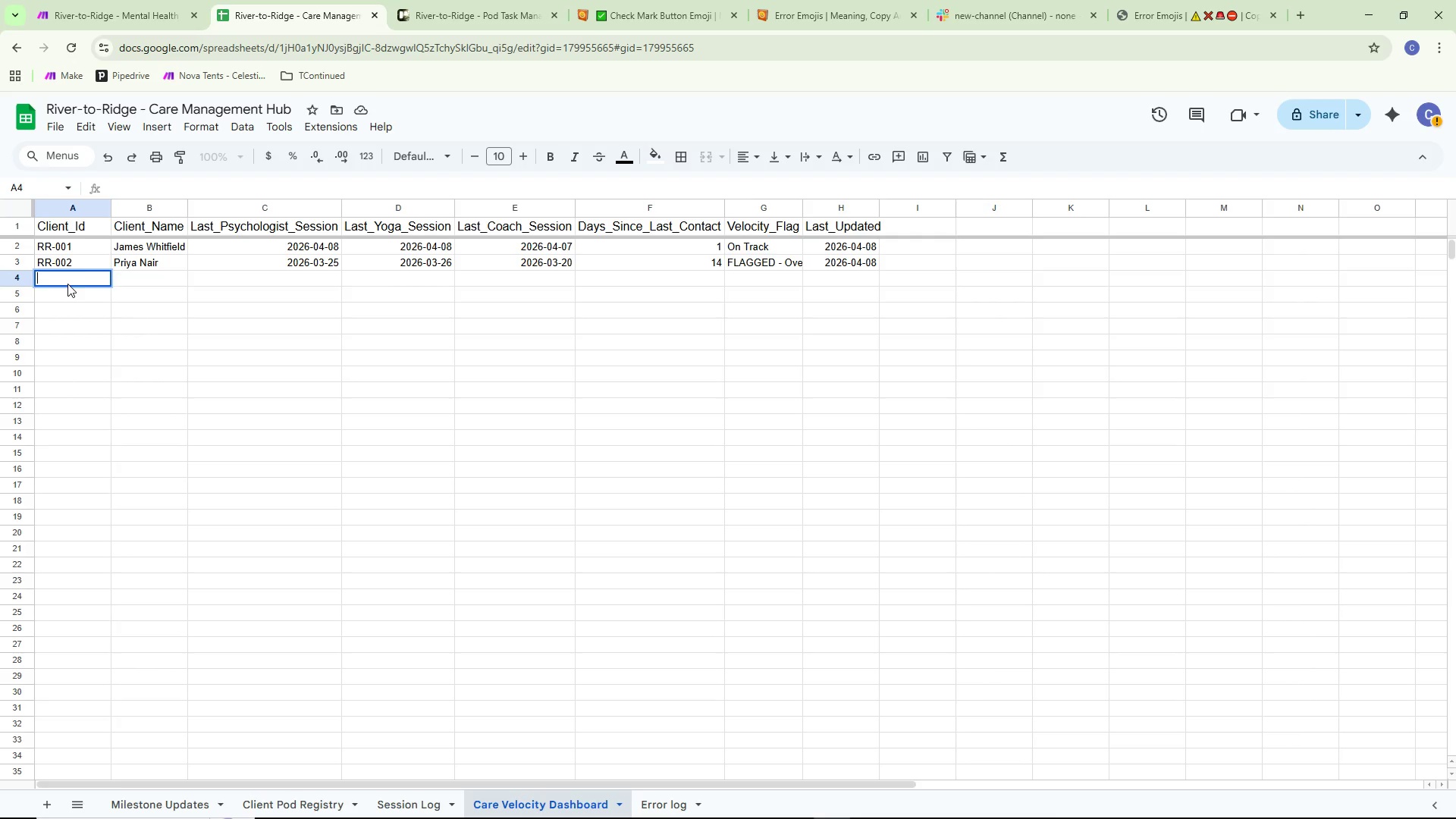 
key(Control+V)
 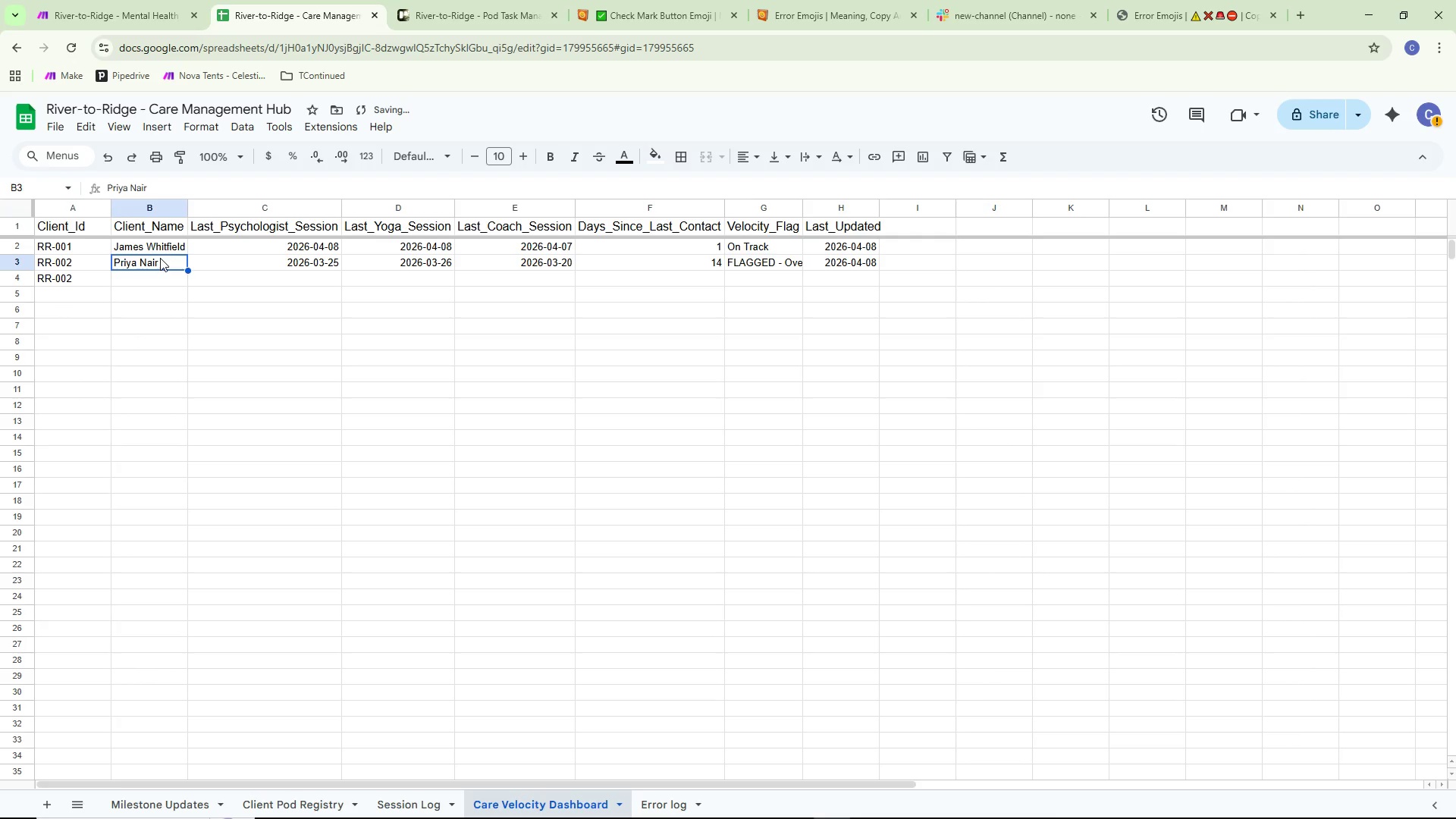 
double_click([158, 262])
 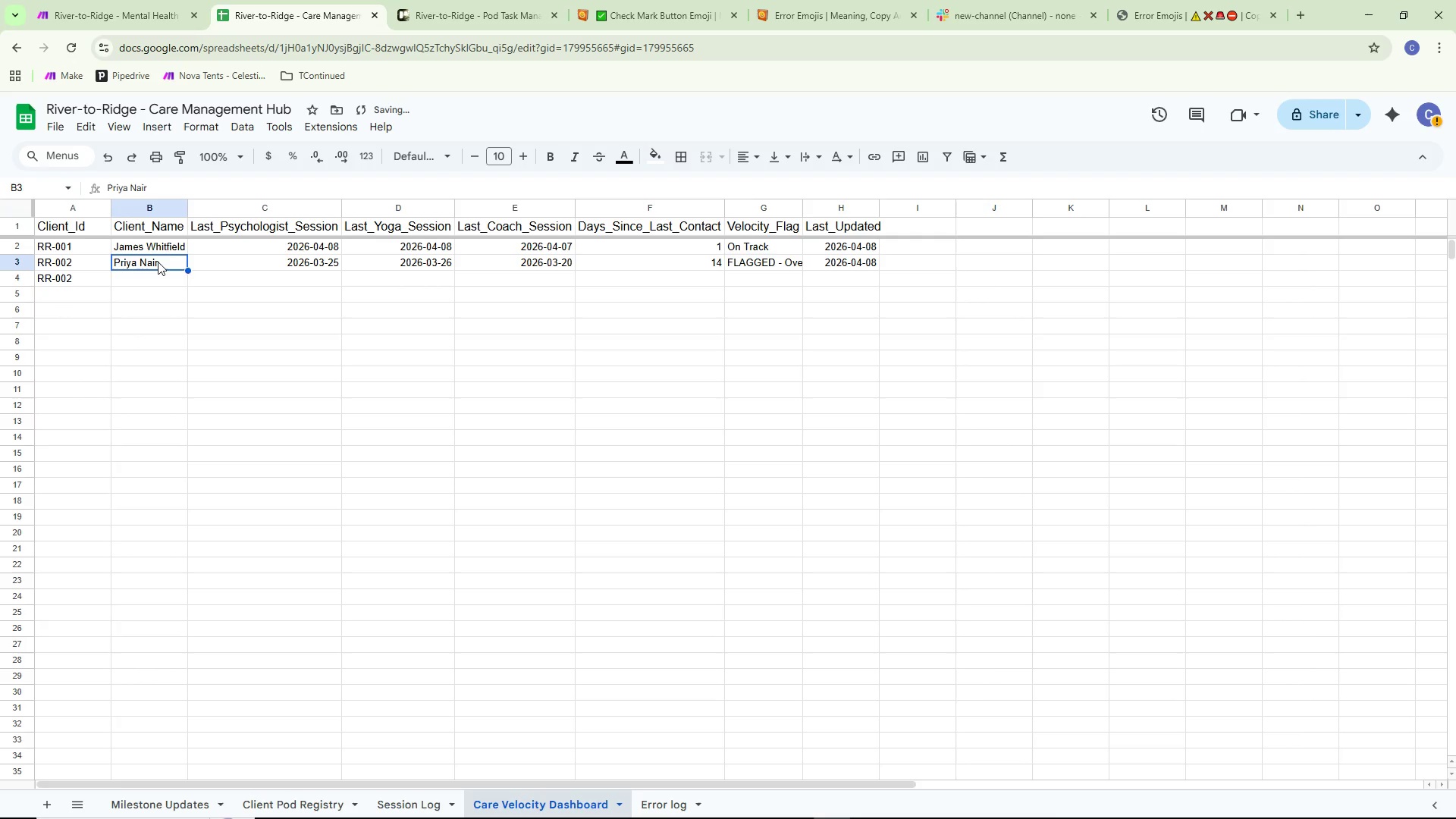 
triple_click([158, 262])
 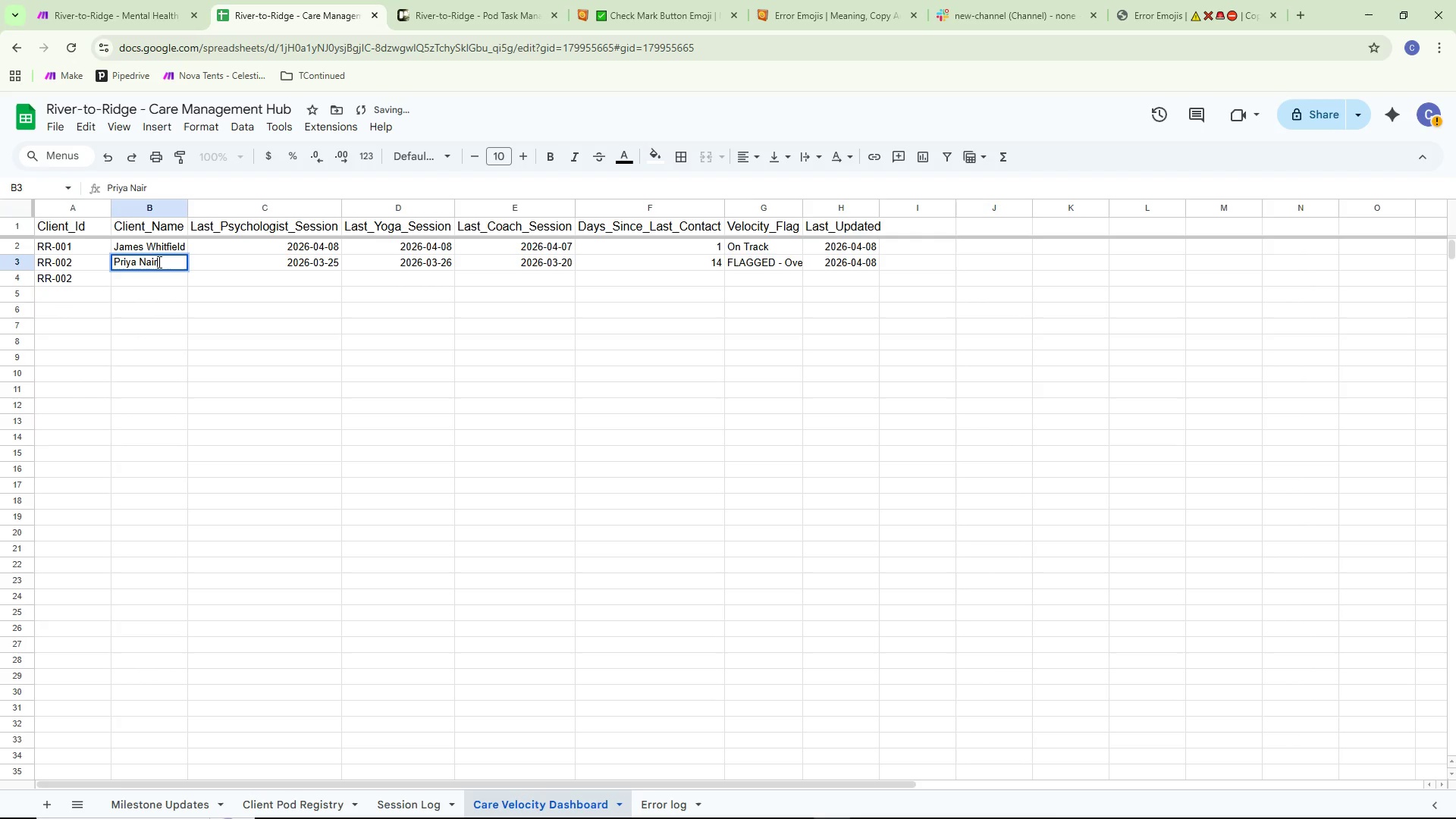 
key(Control+ControlLeft)
 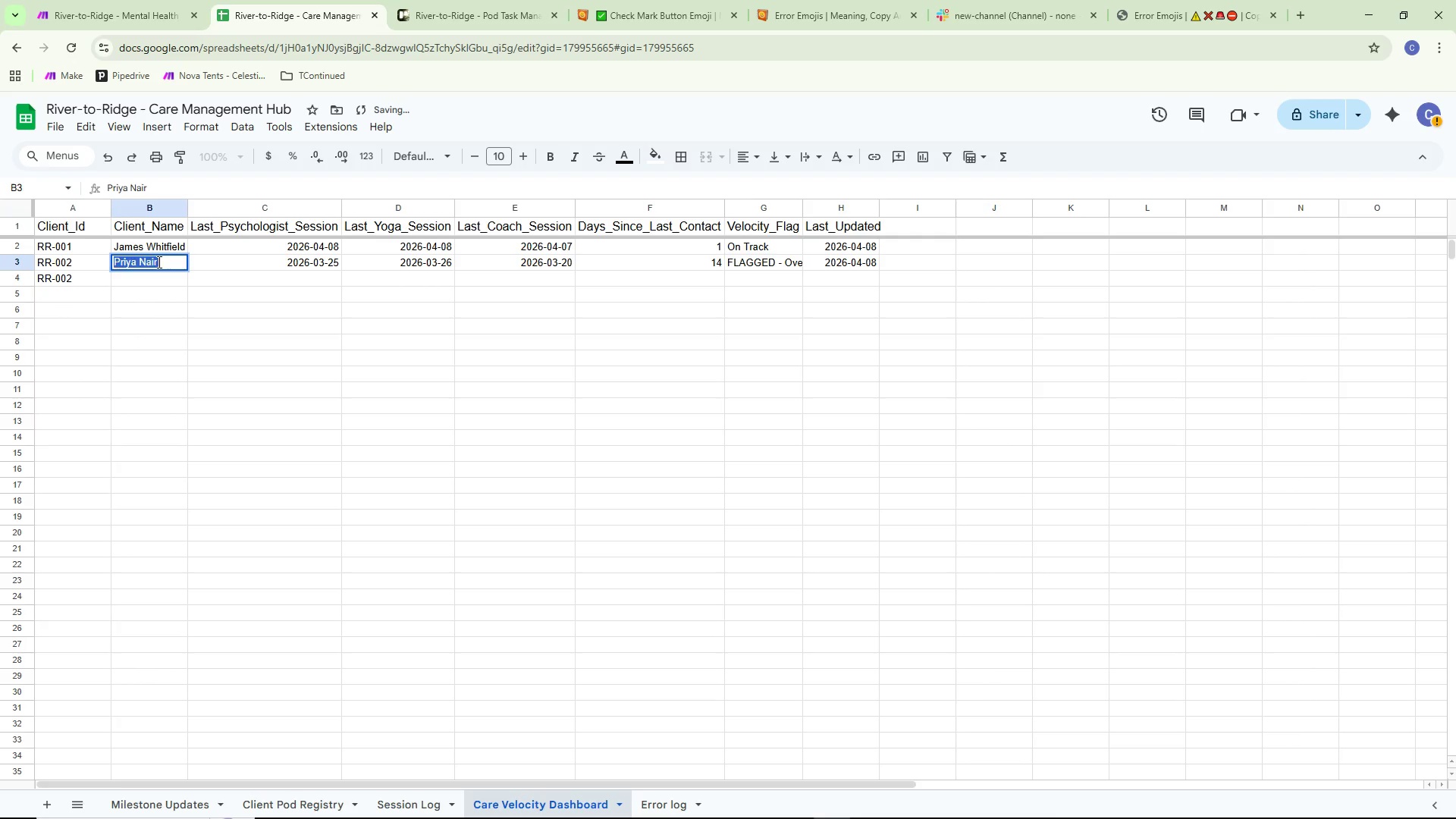 
key(Control+A)
 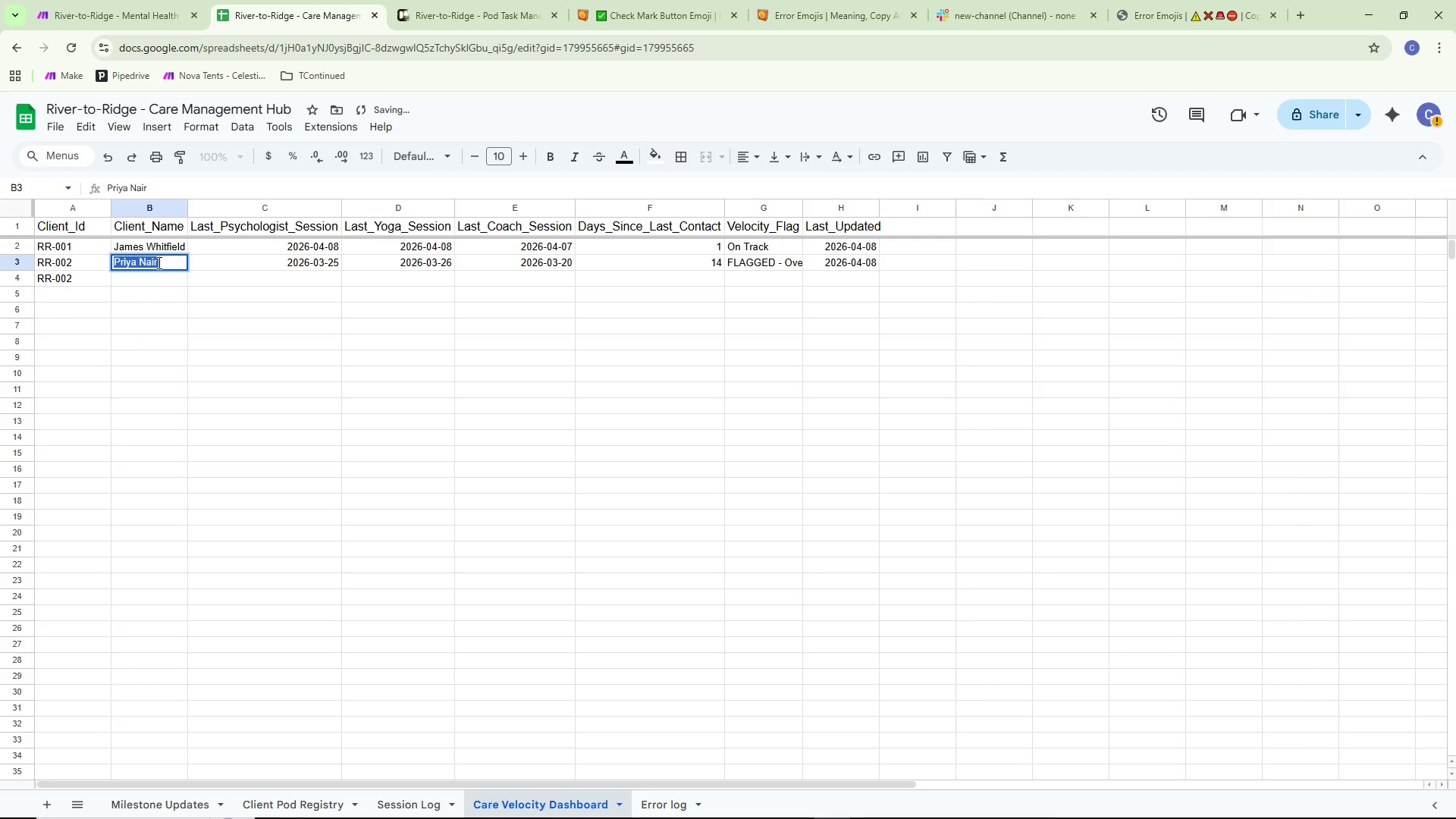 
key(Control+ControlLeft)
 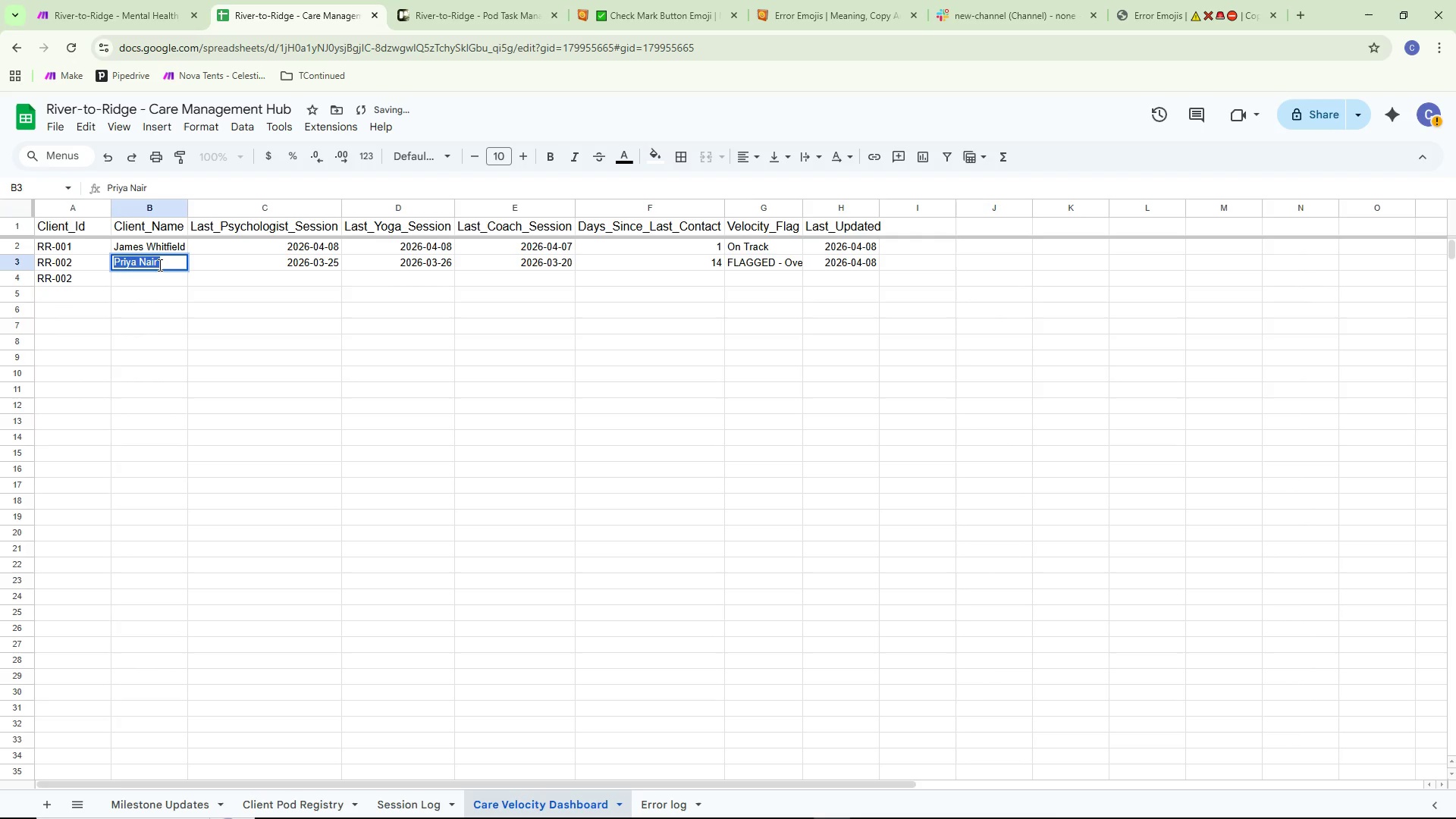 
key(Control+C)
 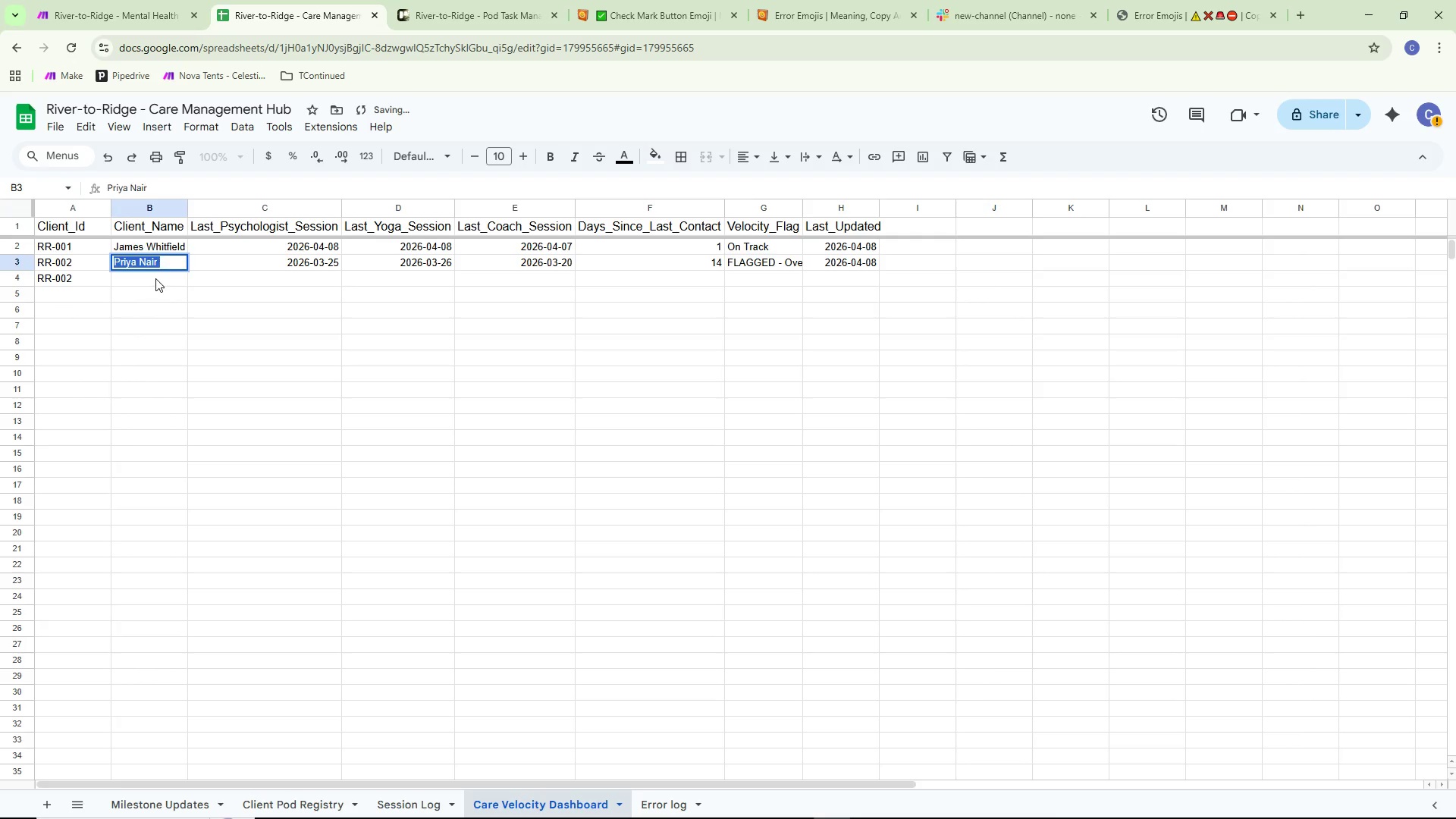 
double_click([155, 278])
 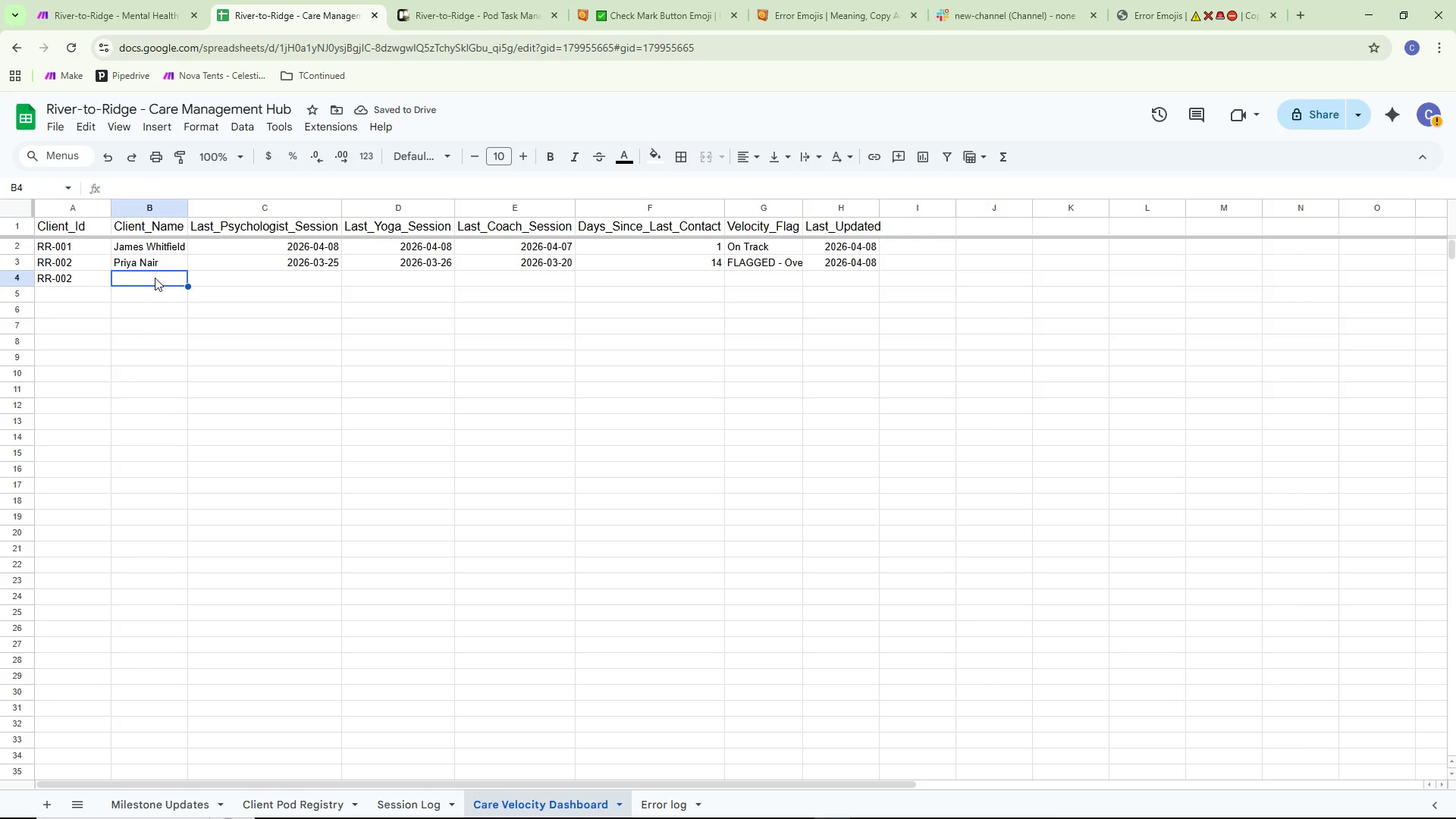 
key(Control+ControlLeft)
 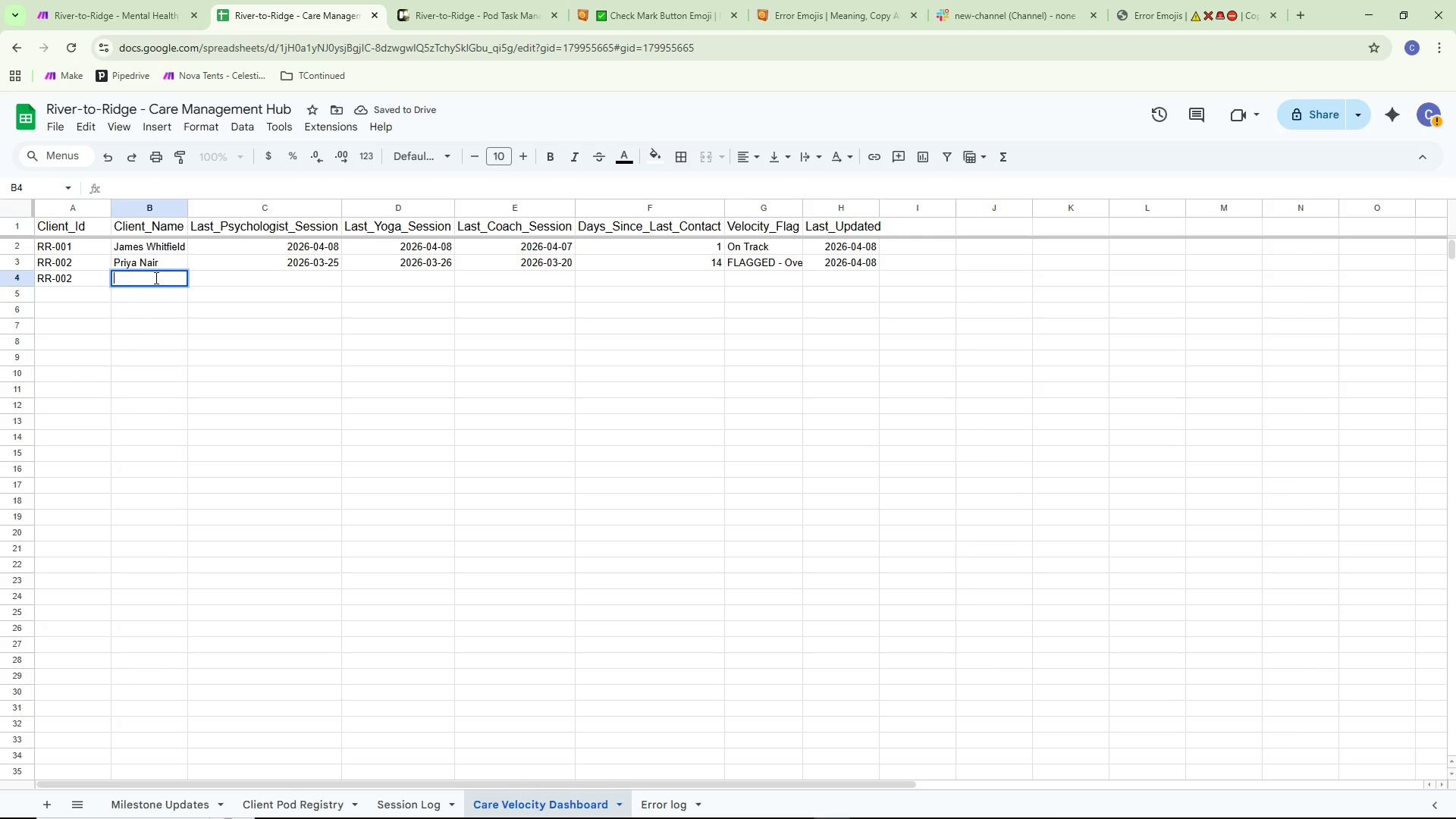 
key(Control+V)
 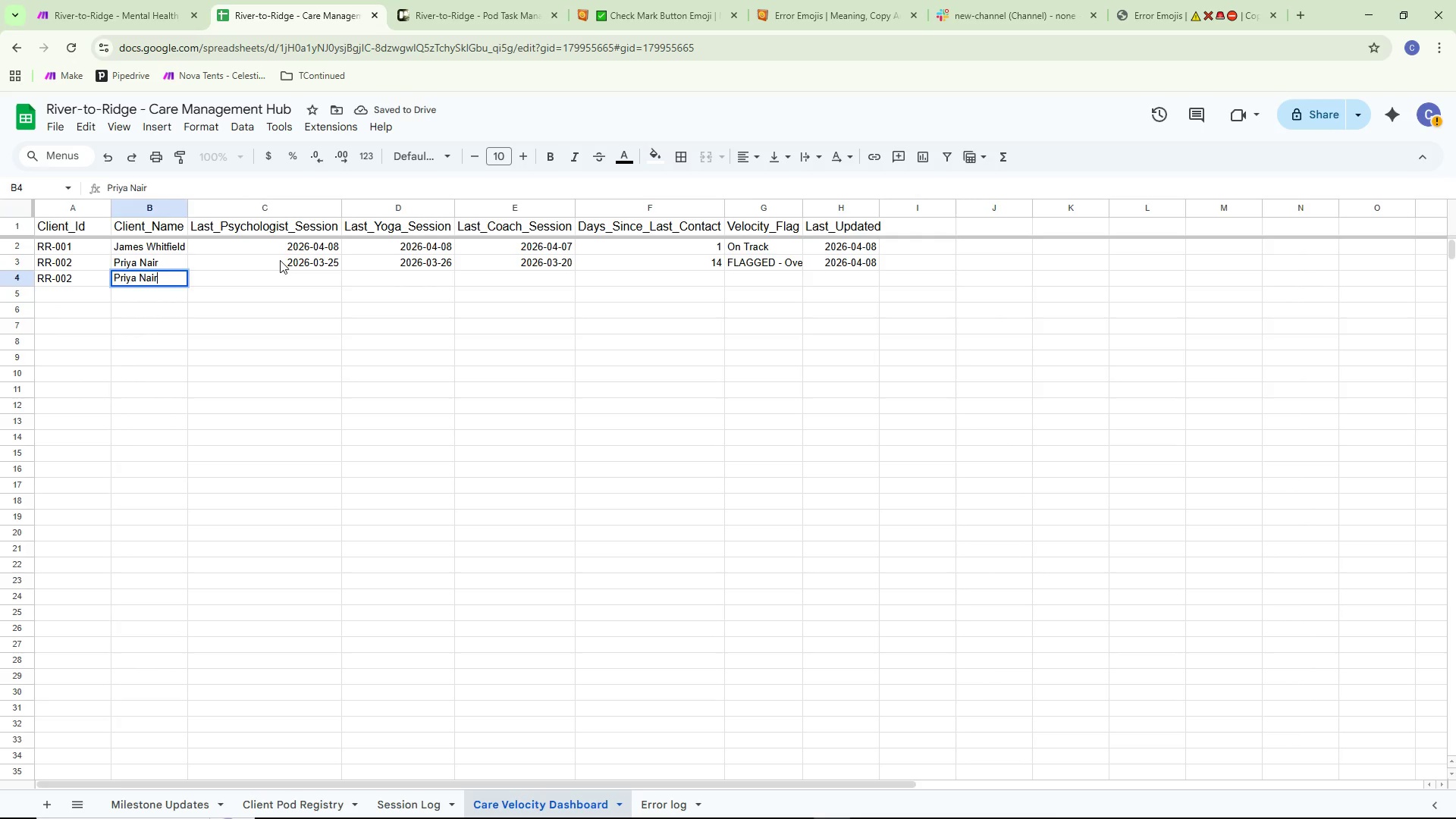 
double_click([280, 260])
 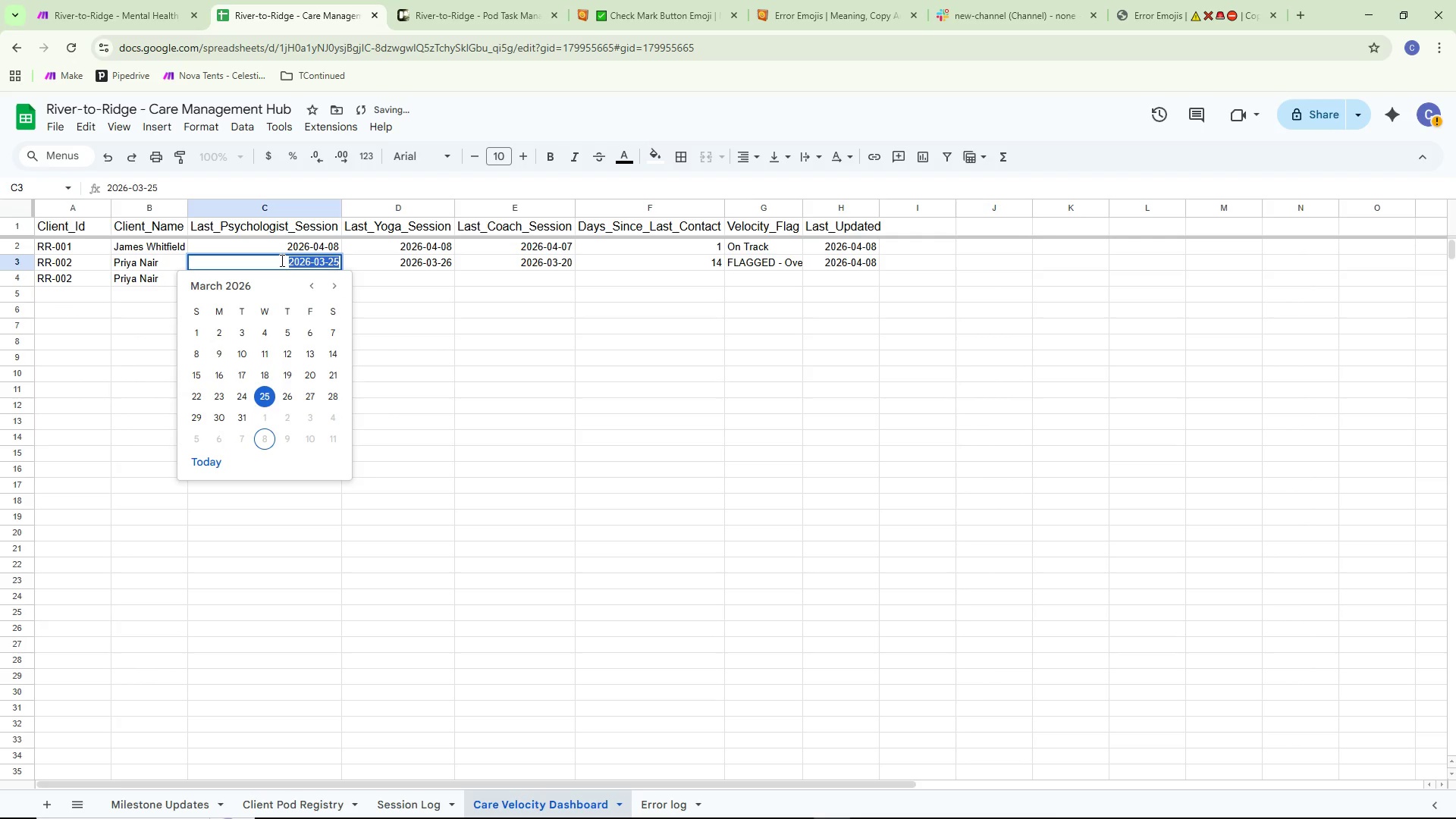 
key(Control+ControlLeft)
 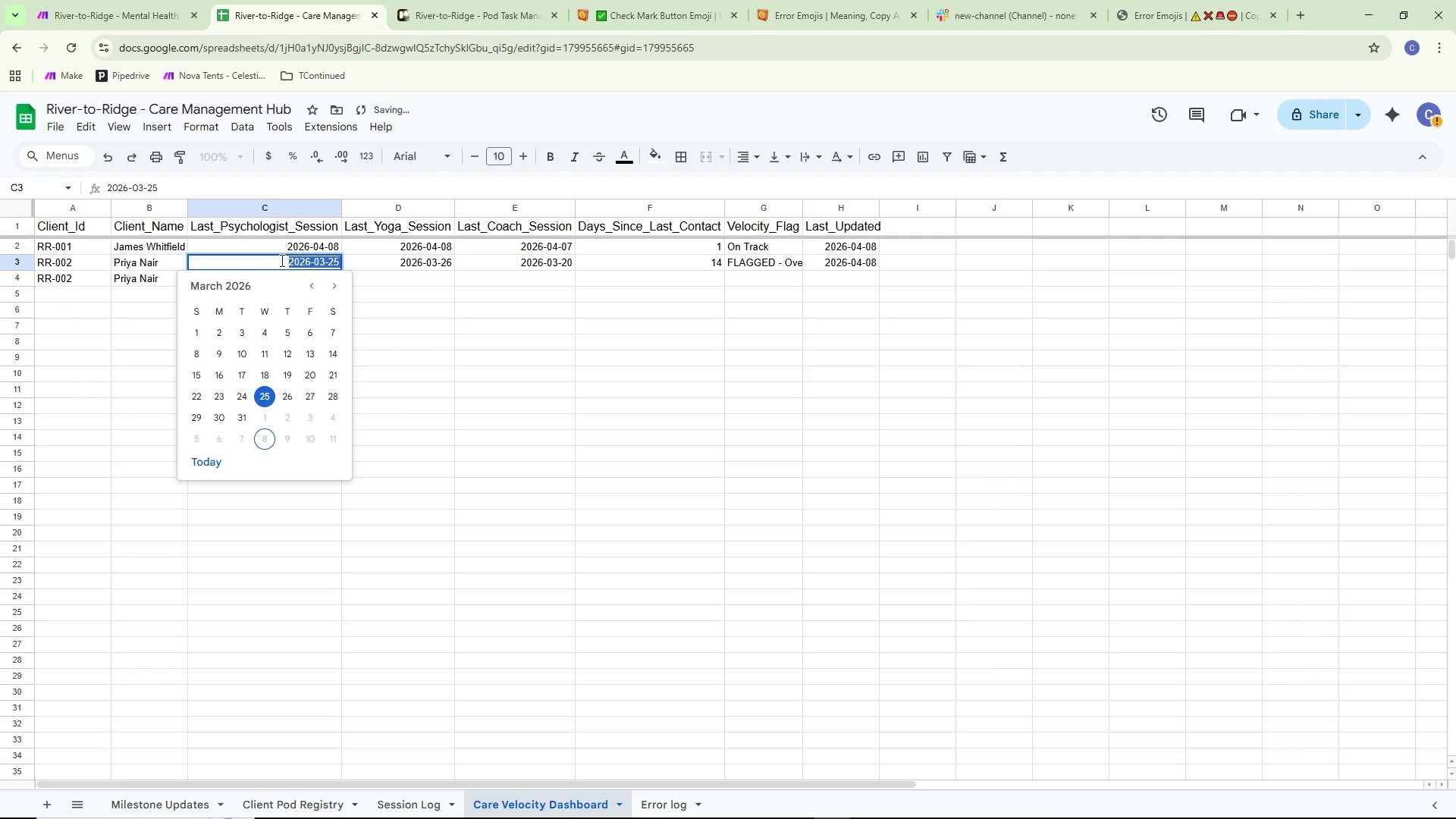 
key(Control+A)
 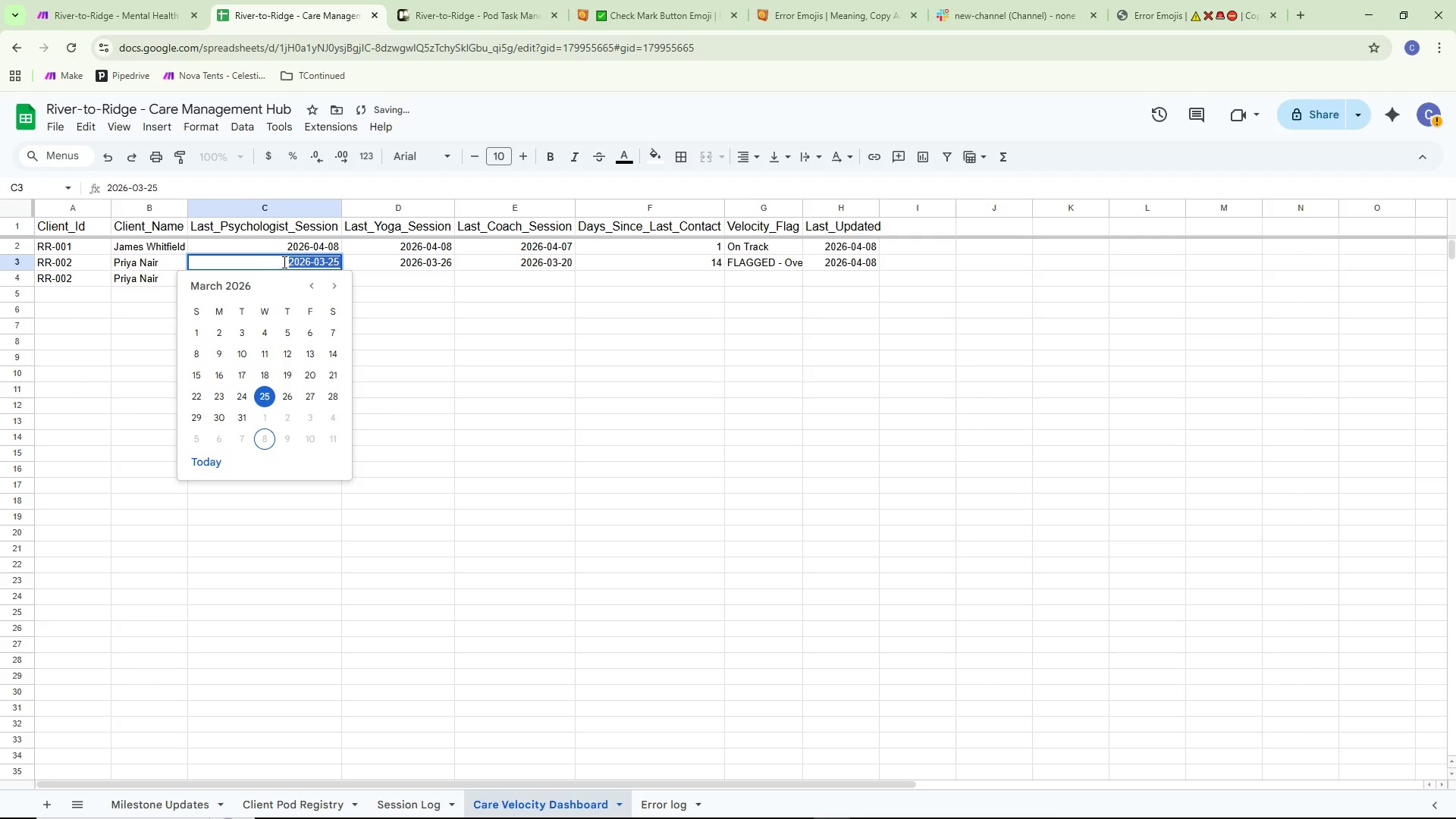 
key(Control+ControlLeft)
 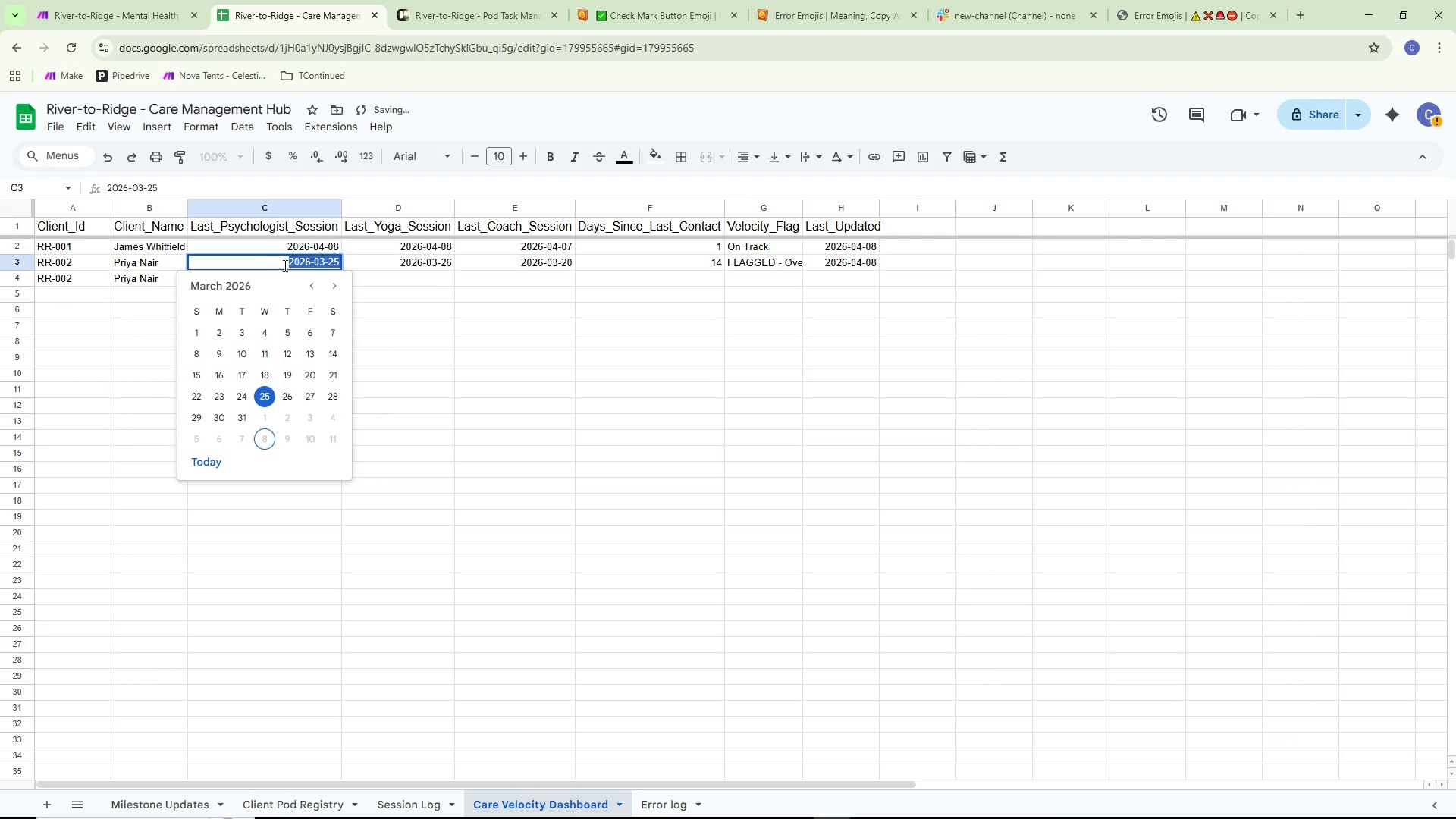 
key(Control+C)
 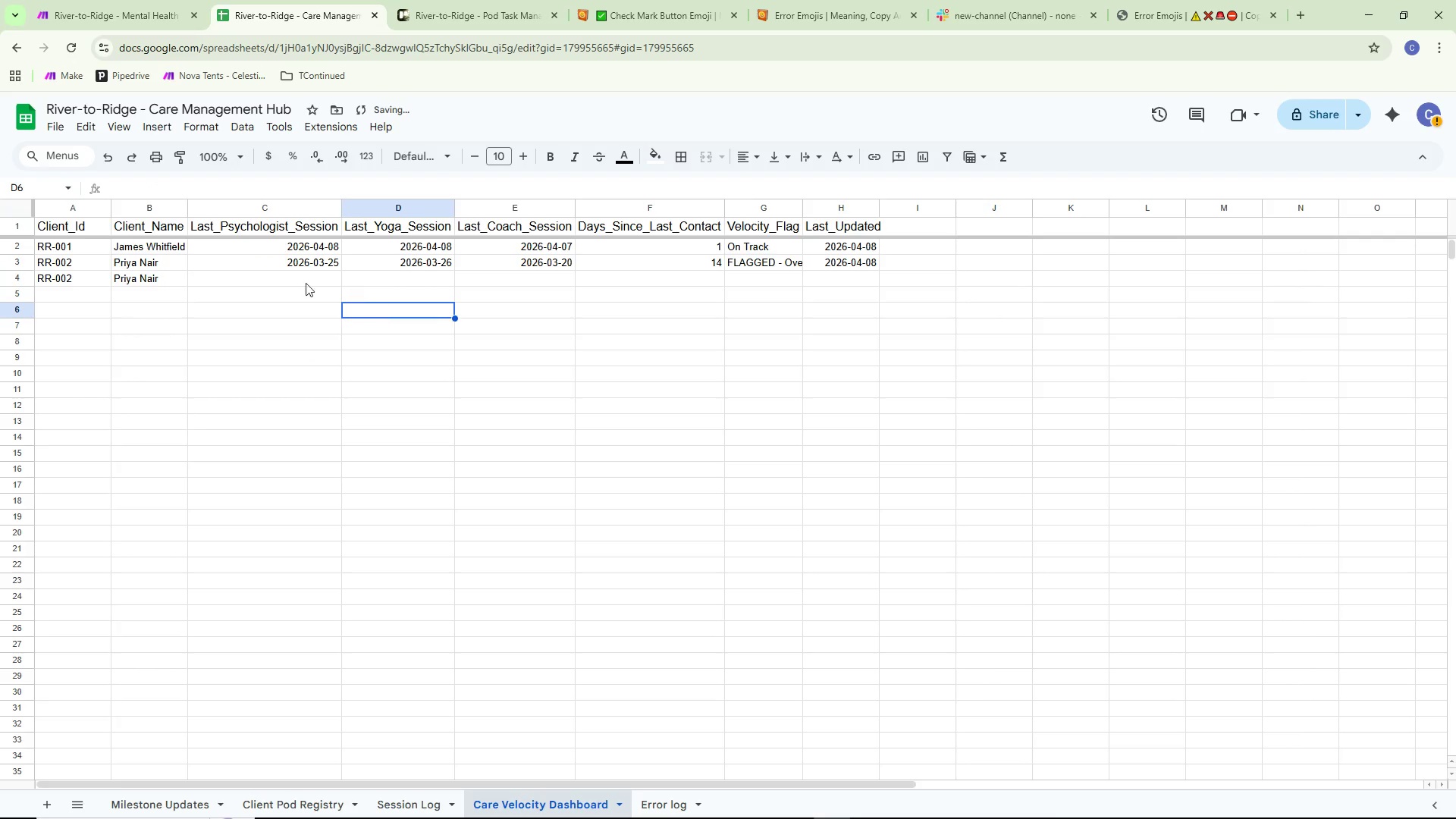 
double_click([293, 281])
 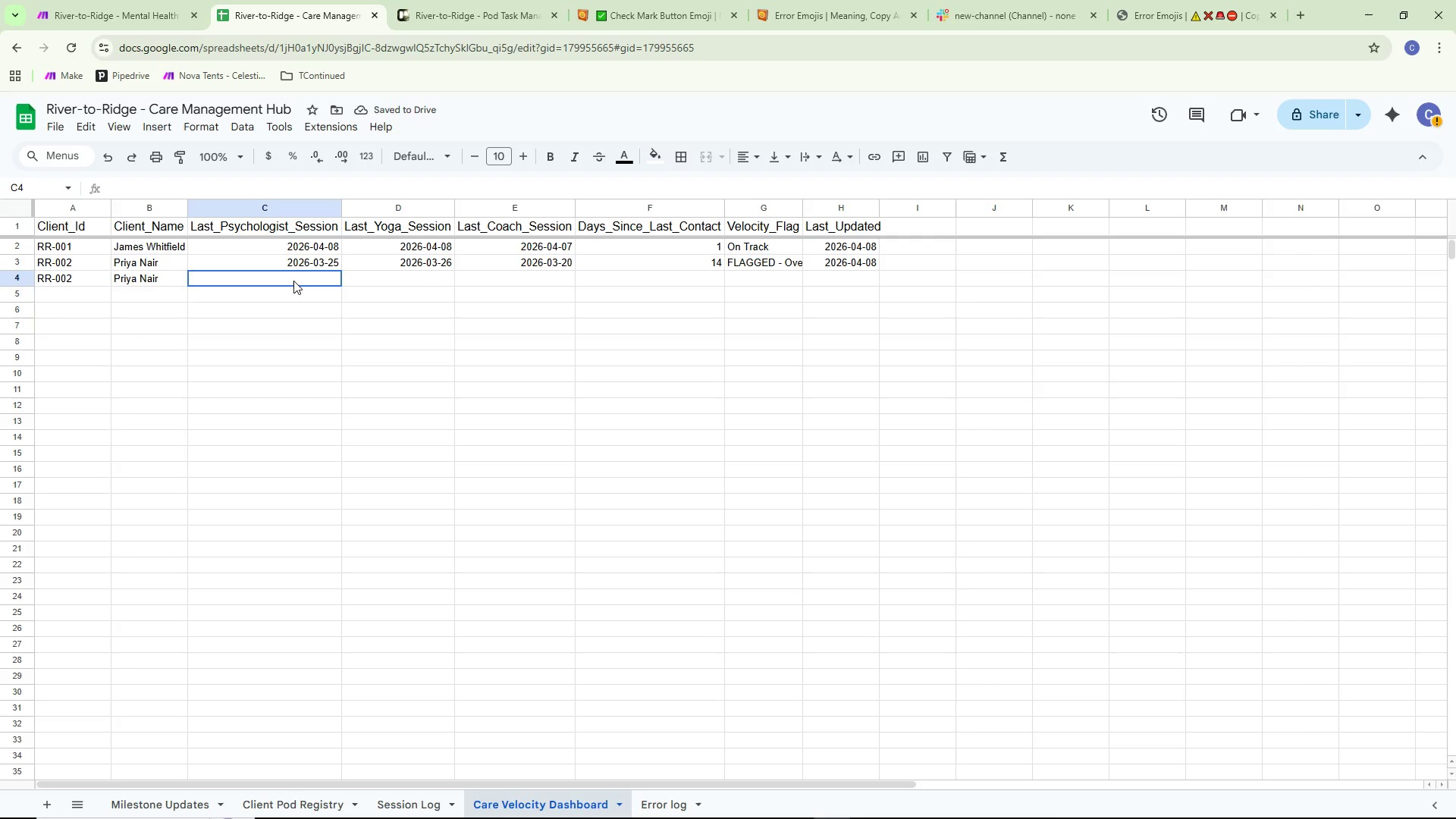 
triple_click([293, 280])
 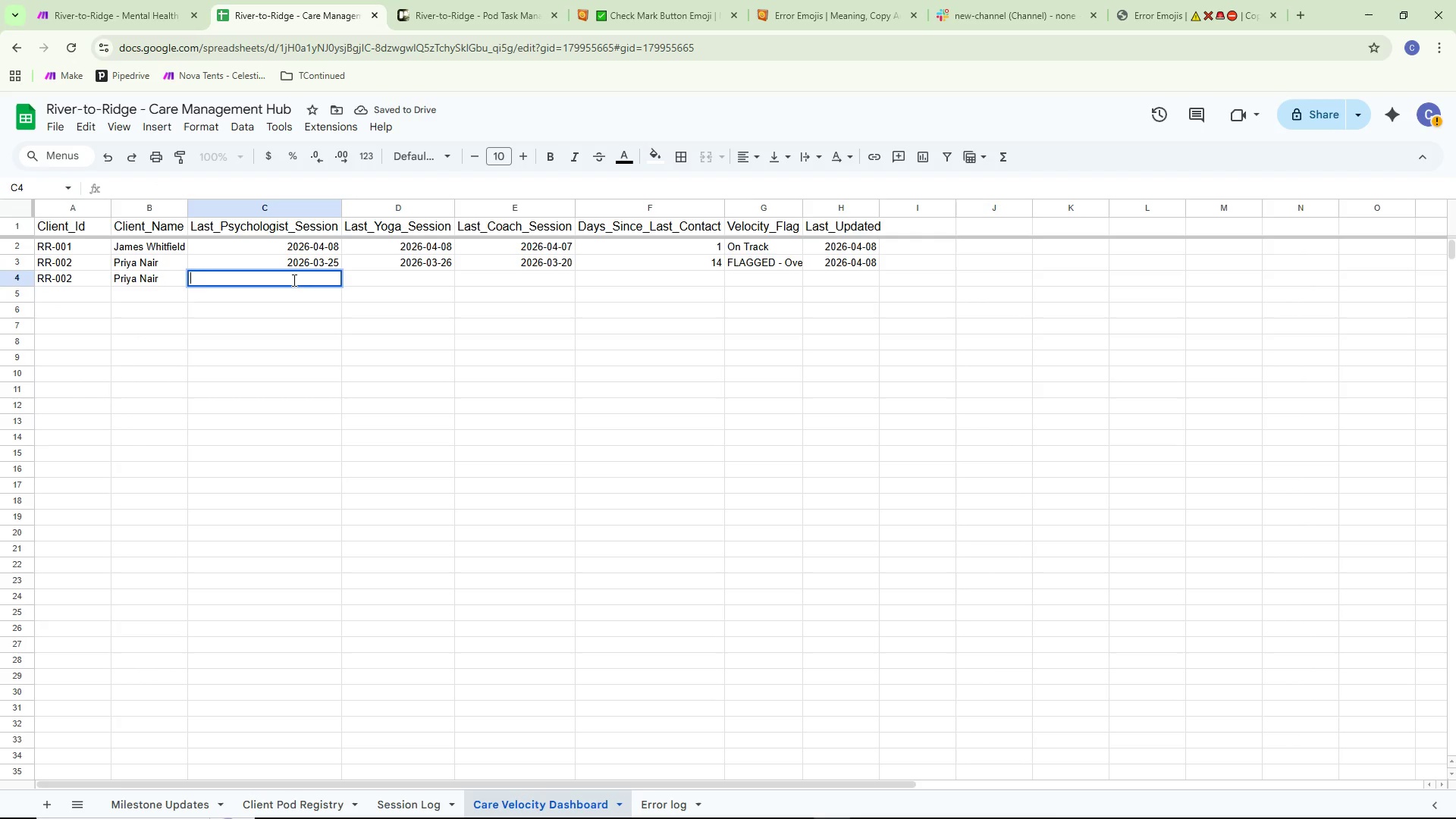 
key(Control+ControlLeft)
 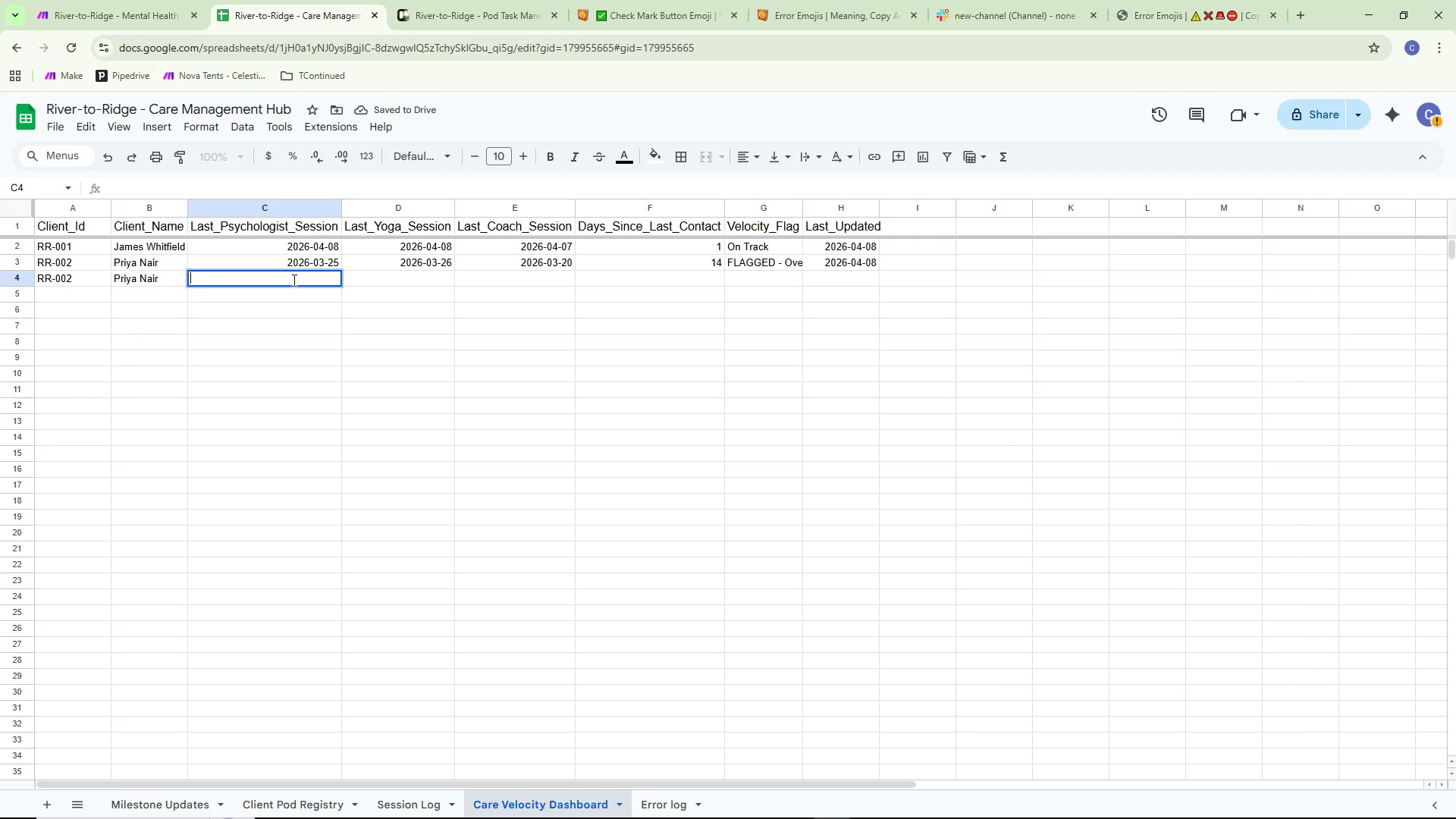 
key(Control+V)
 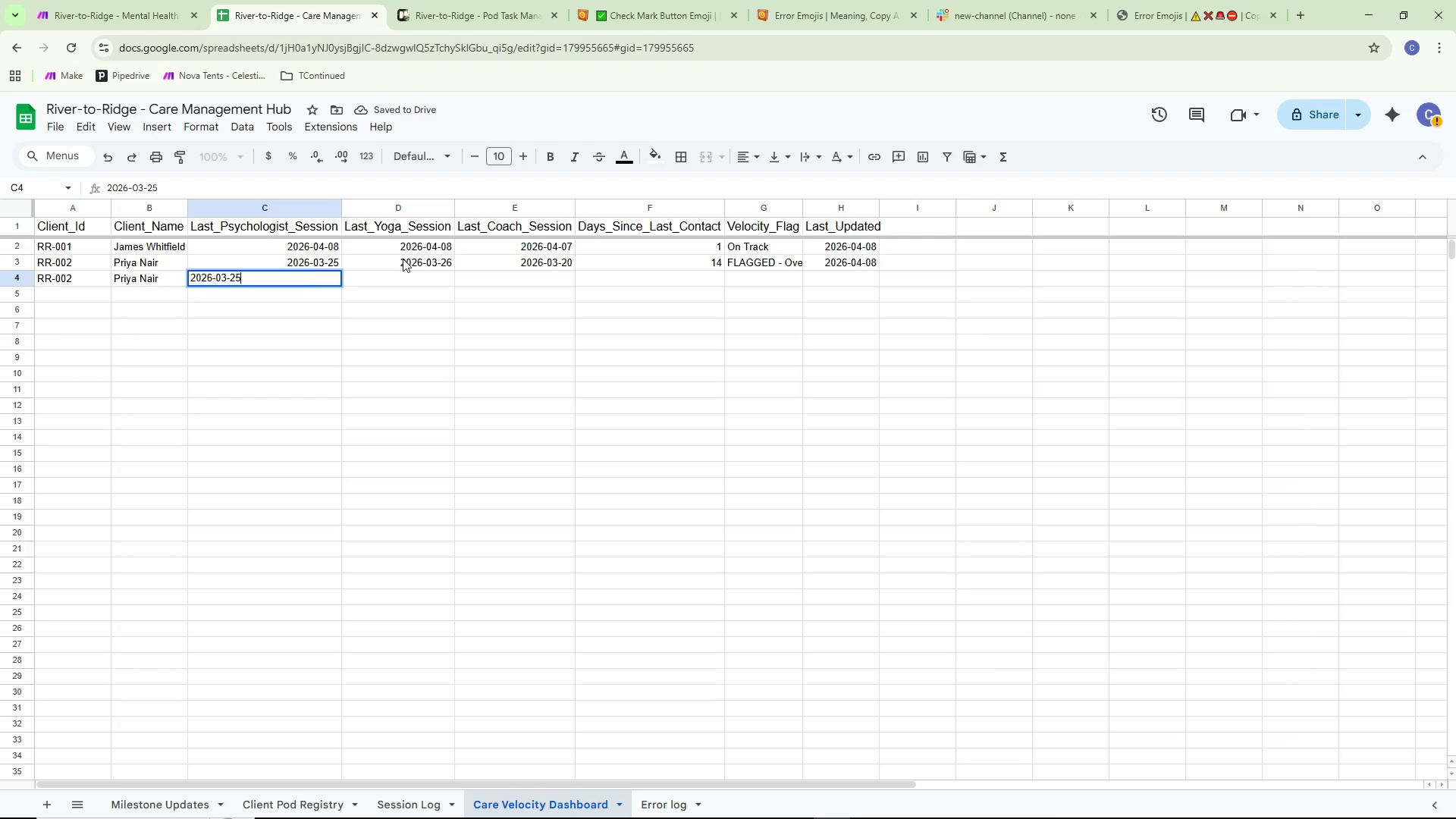 
double_click([403, 258])
 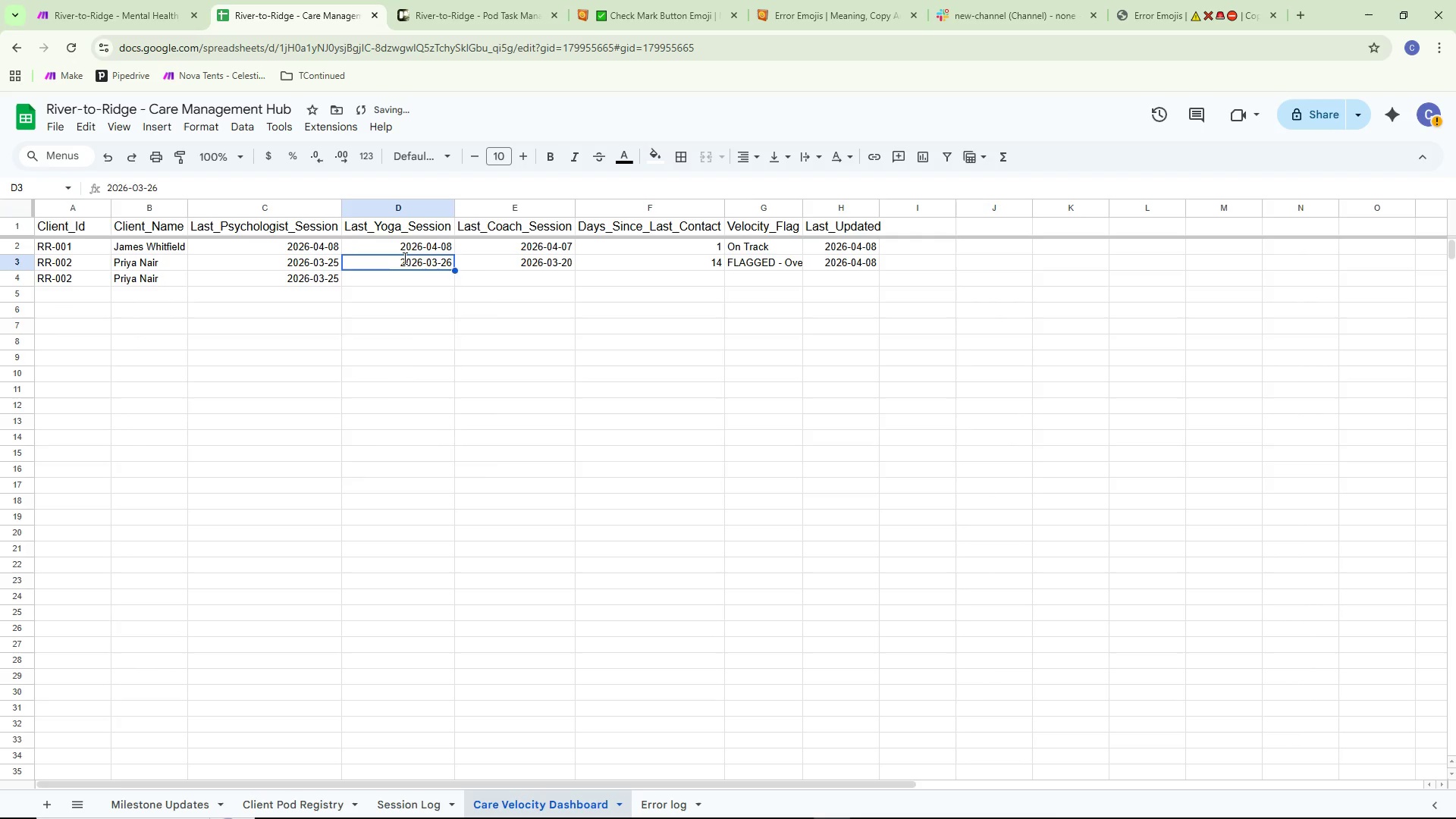 
key(Control+ControlLeft)
 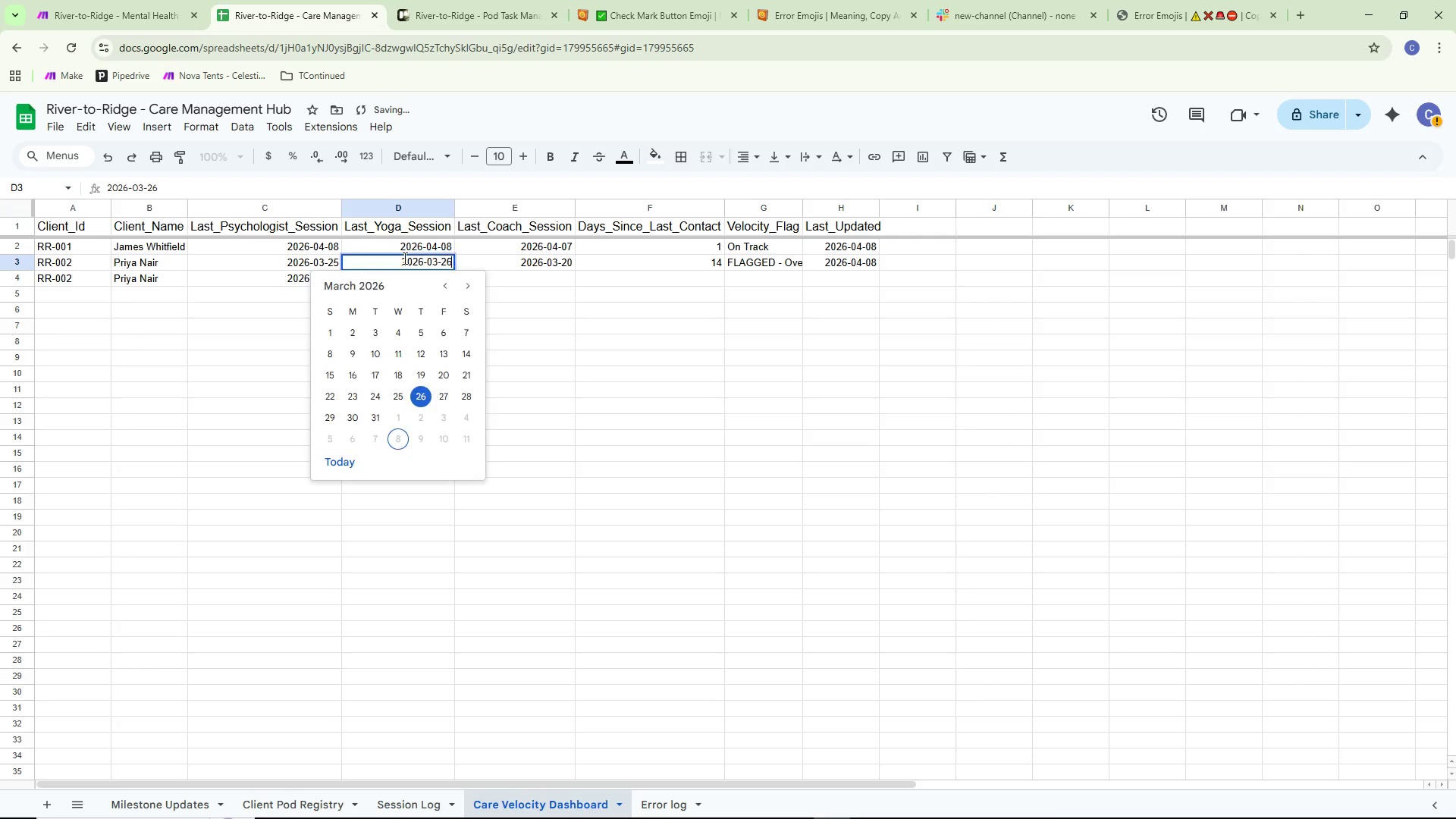 
key(Control+A)
 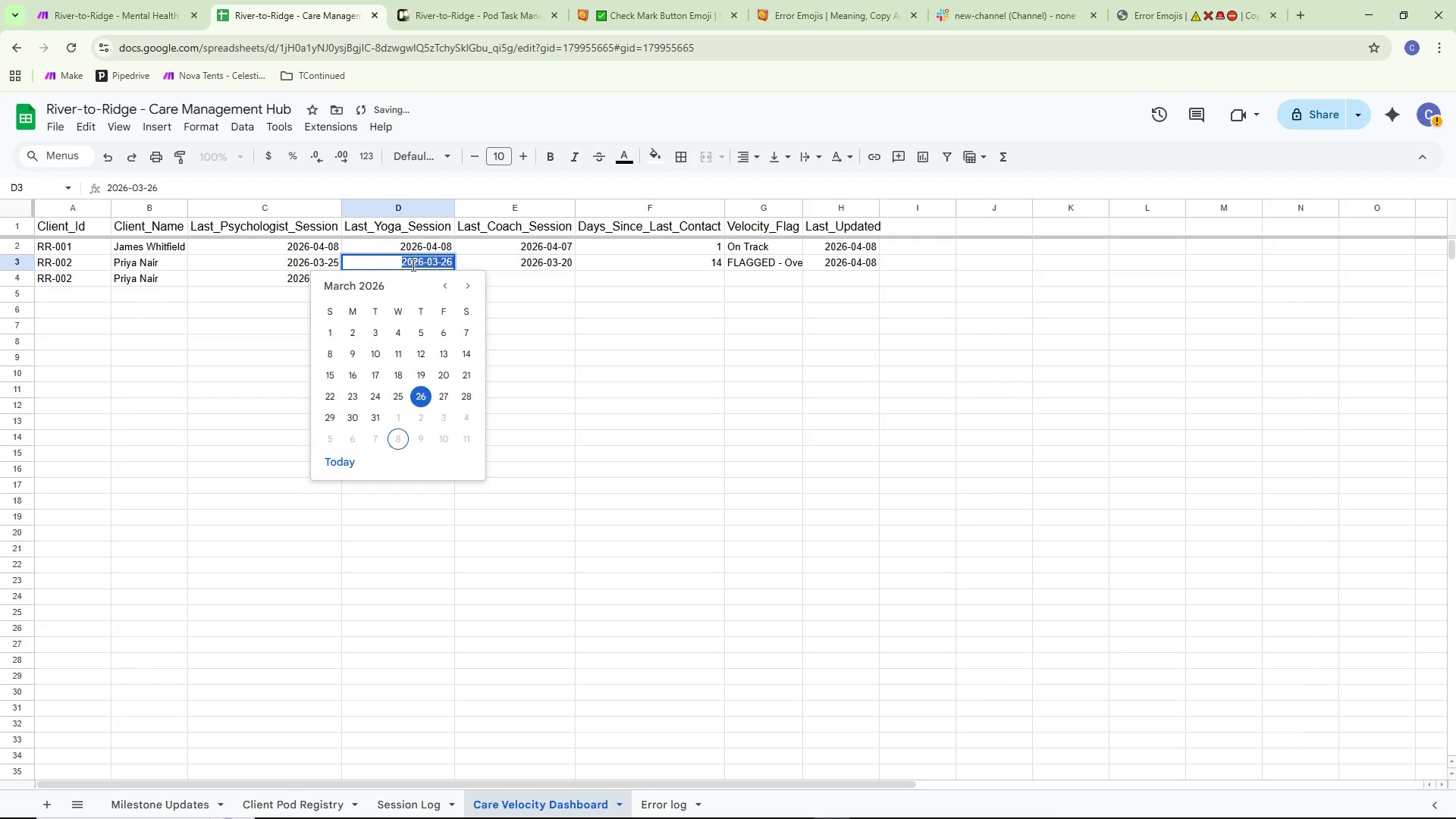 
key(Control+ControlLeft)
 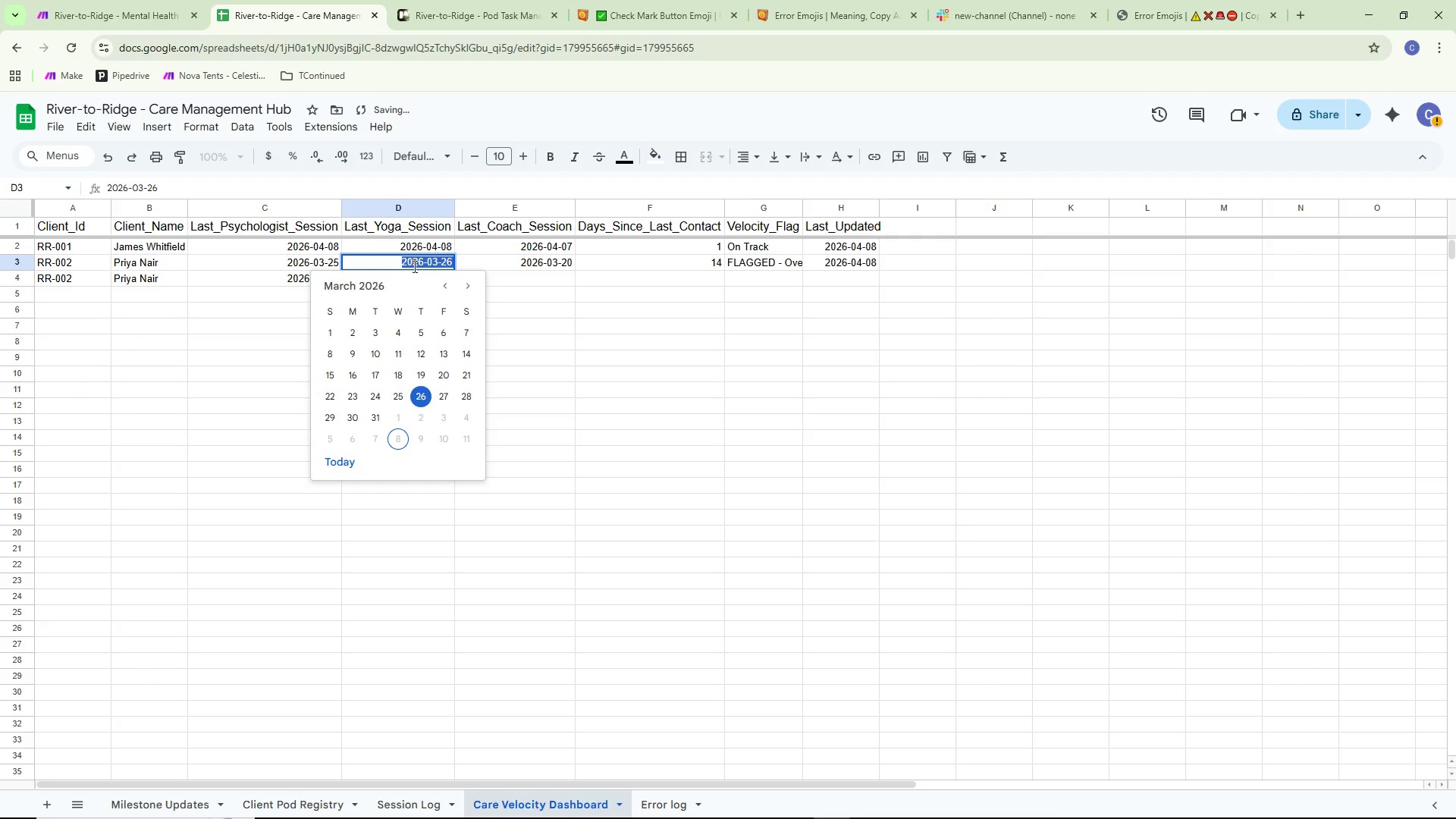 
key(Control+C)
 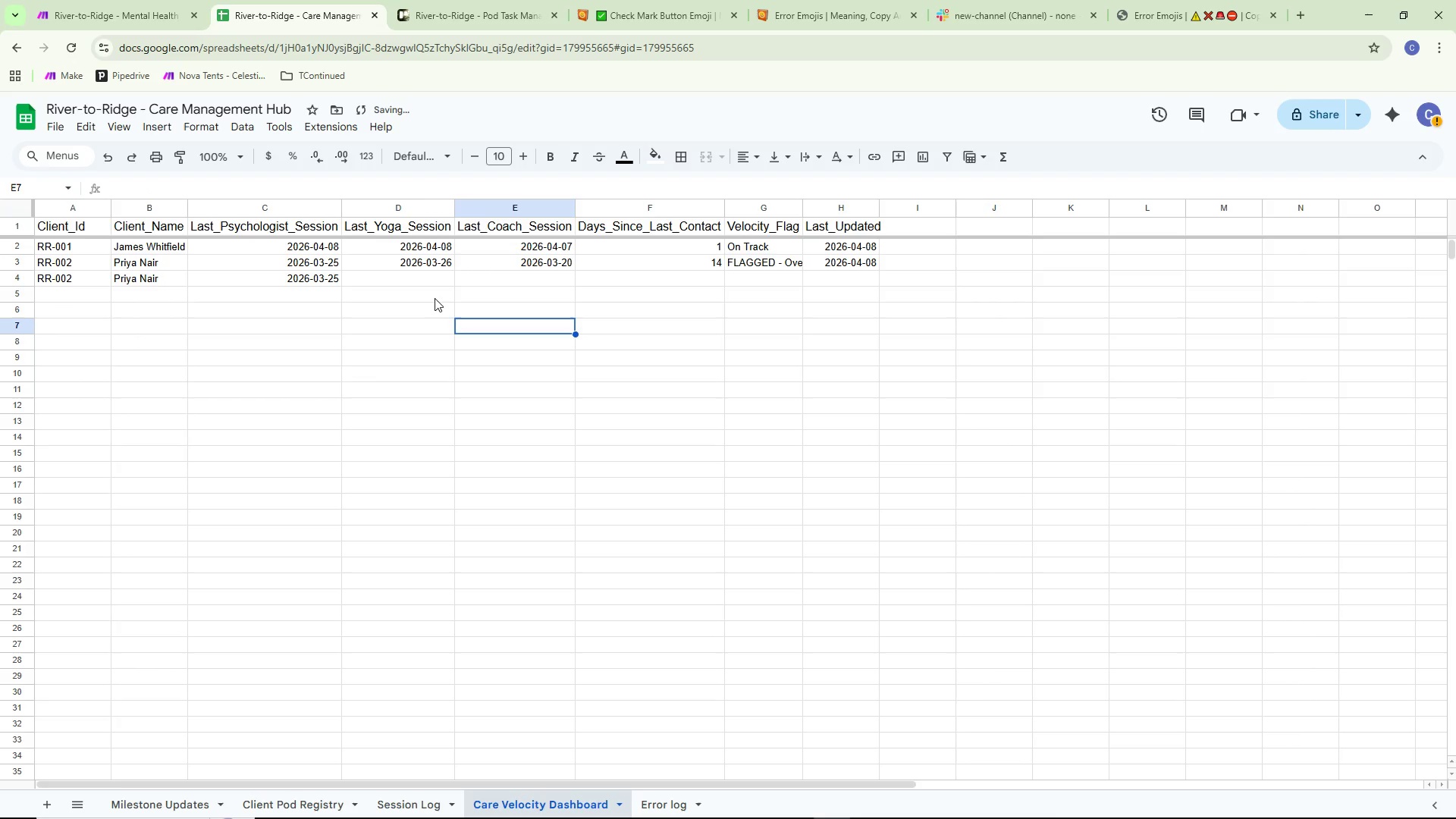 
double_click([427, 280])
 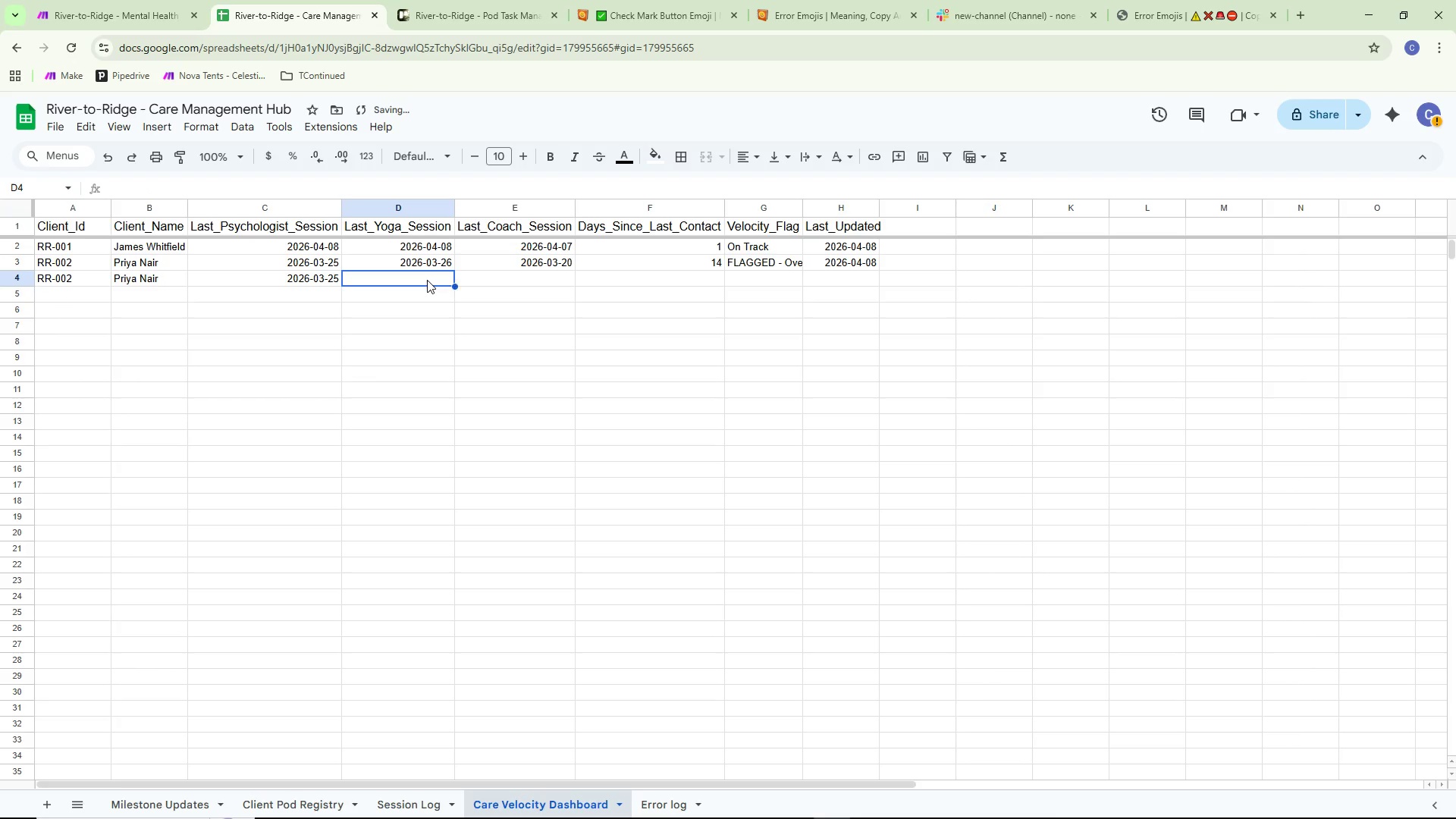 
triple_click([427, 280])
 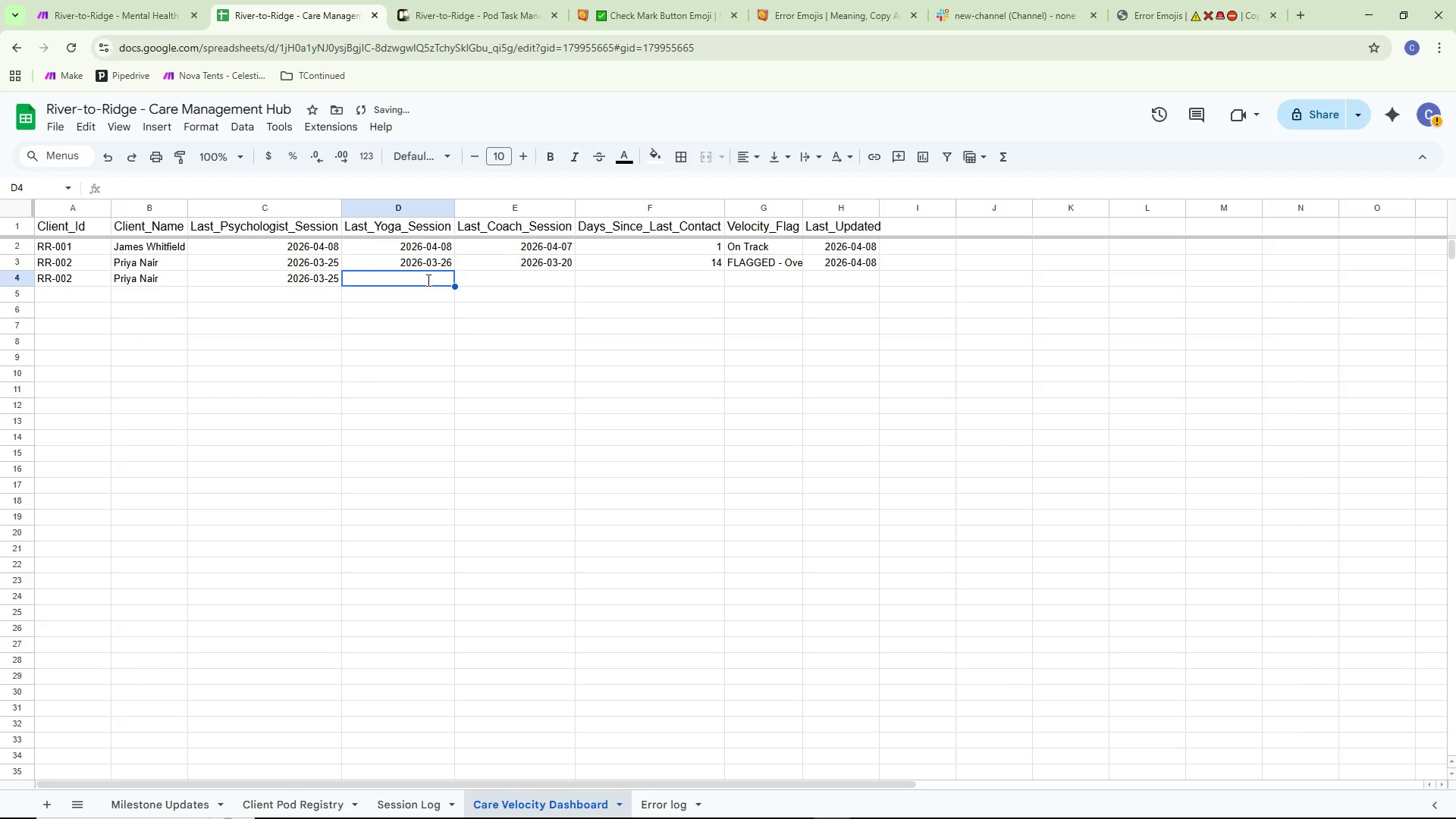 
key(Control+ControlLeft)
 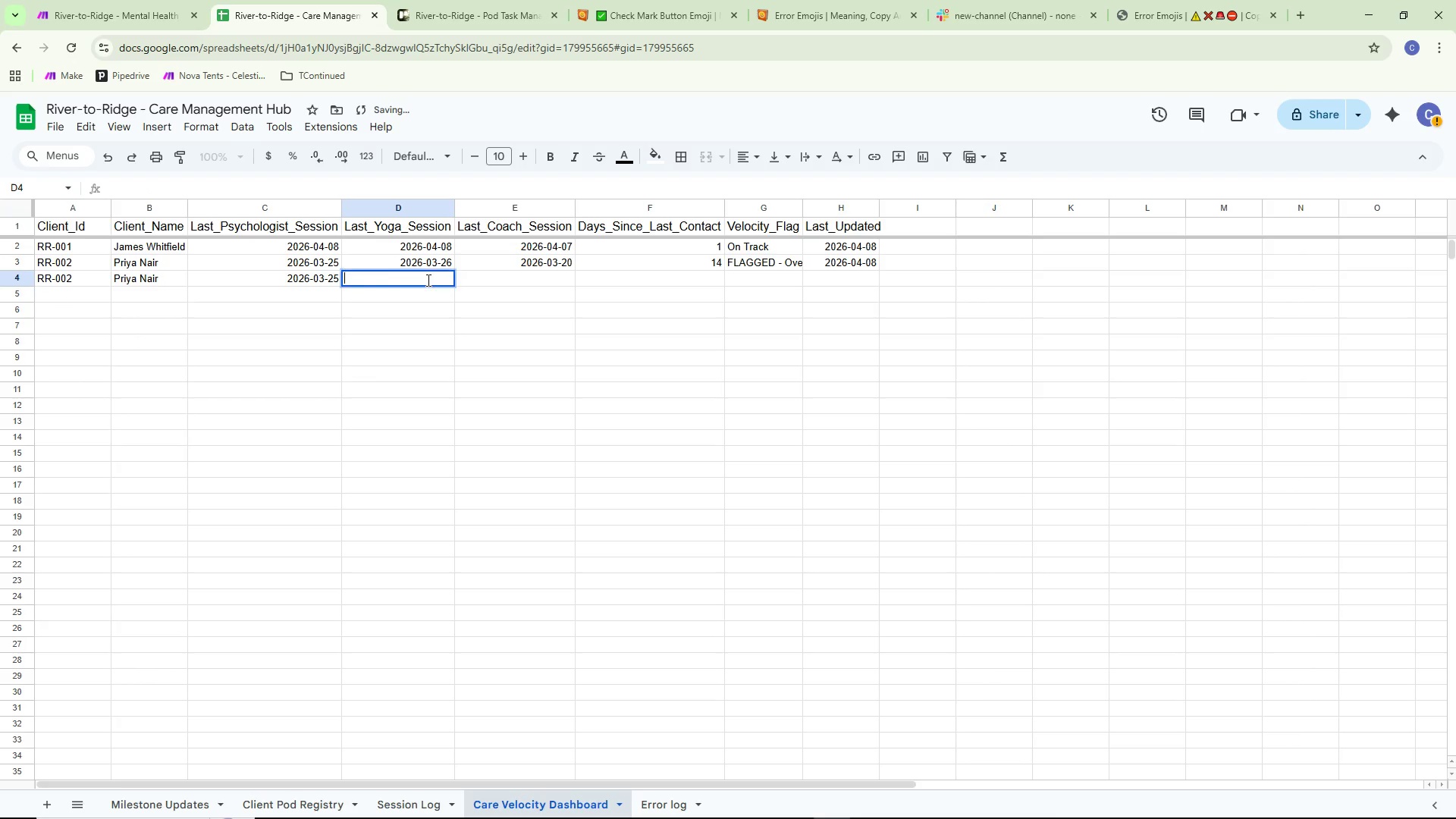 
key(Control+V)
 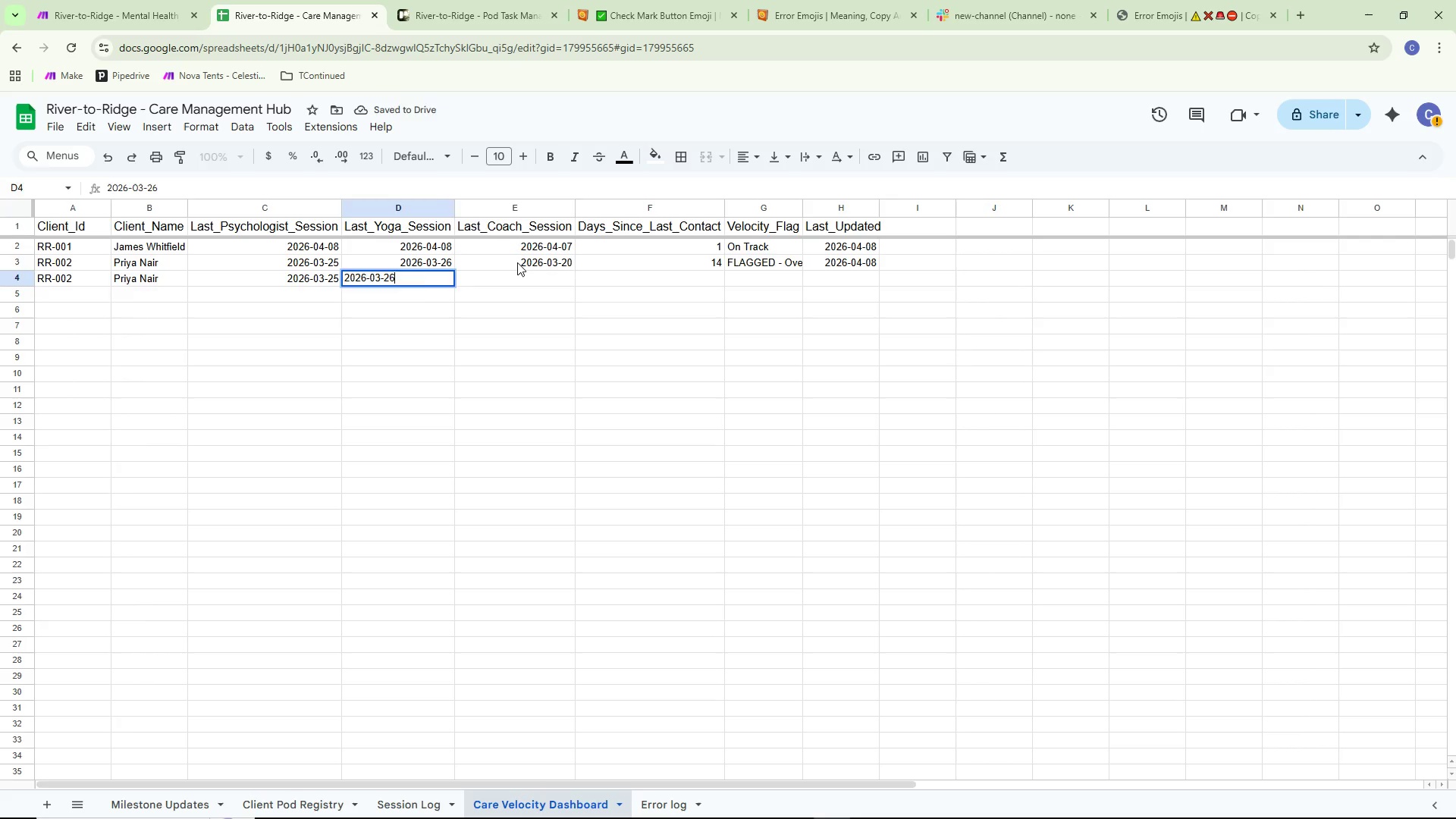 
double_click([517, 262])
 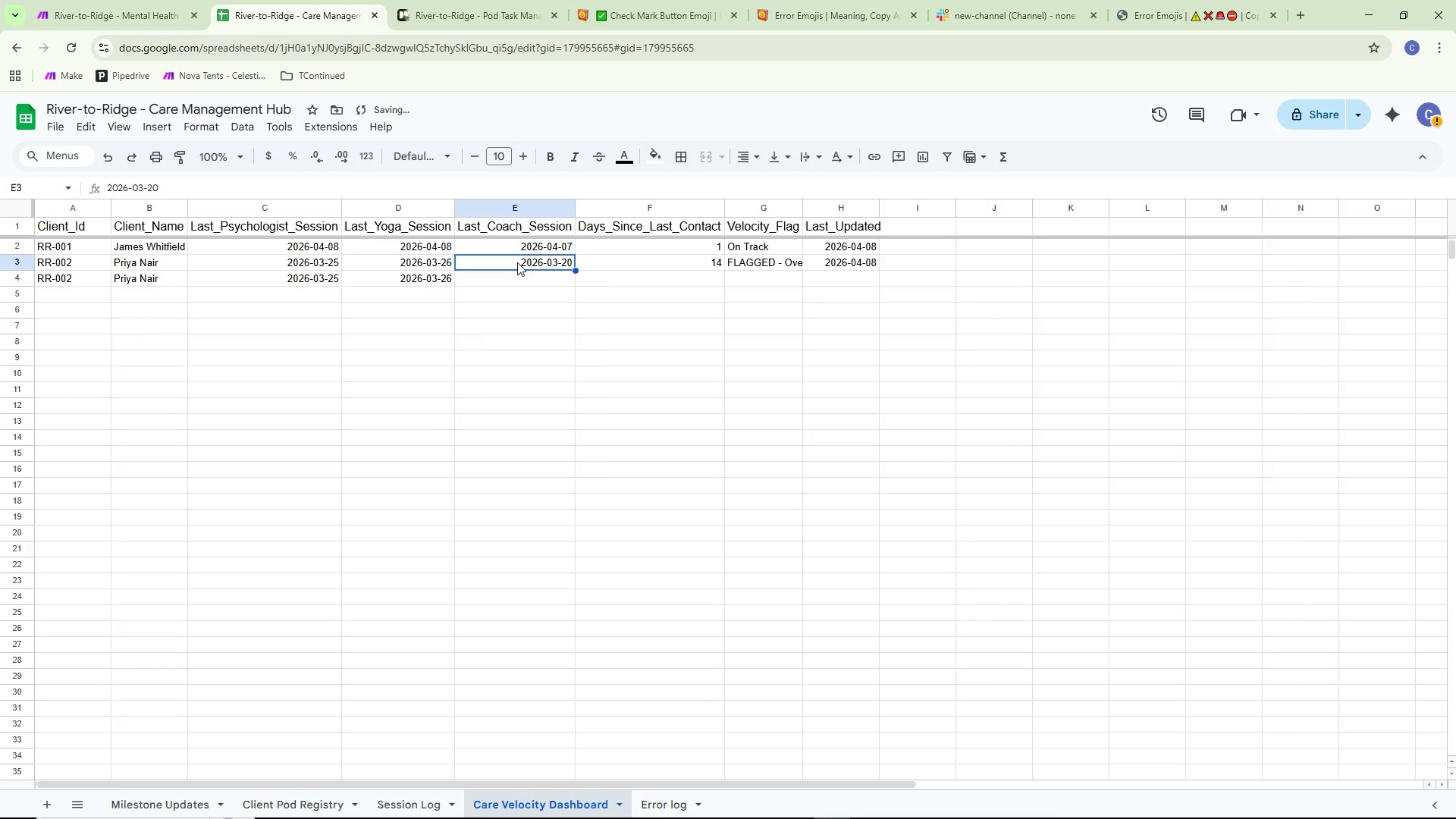 
key(Control+ControlLeft)
 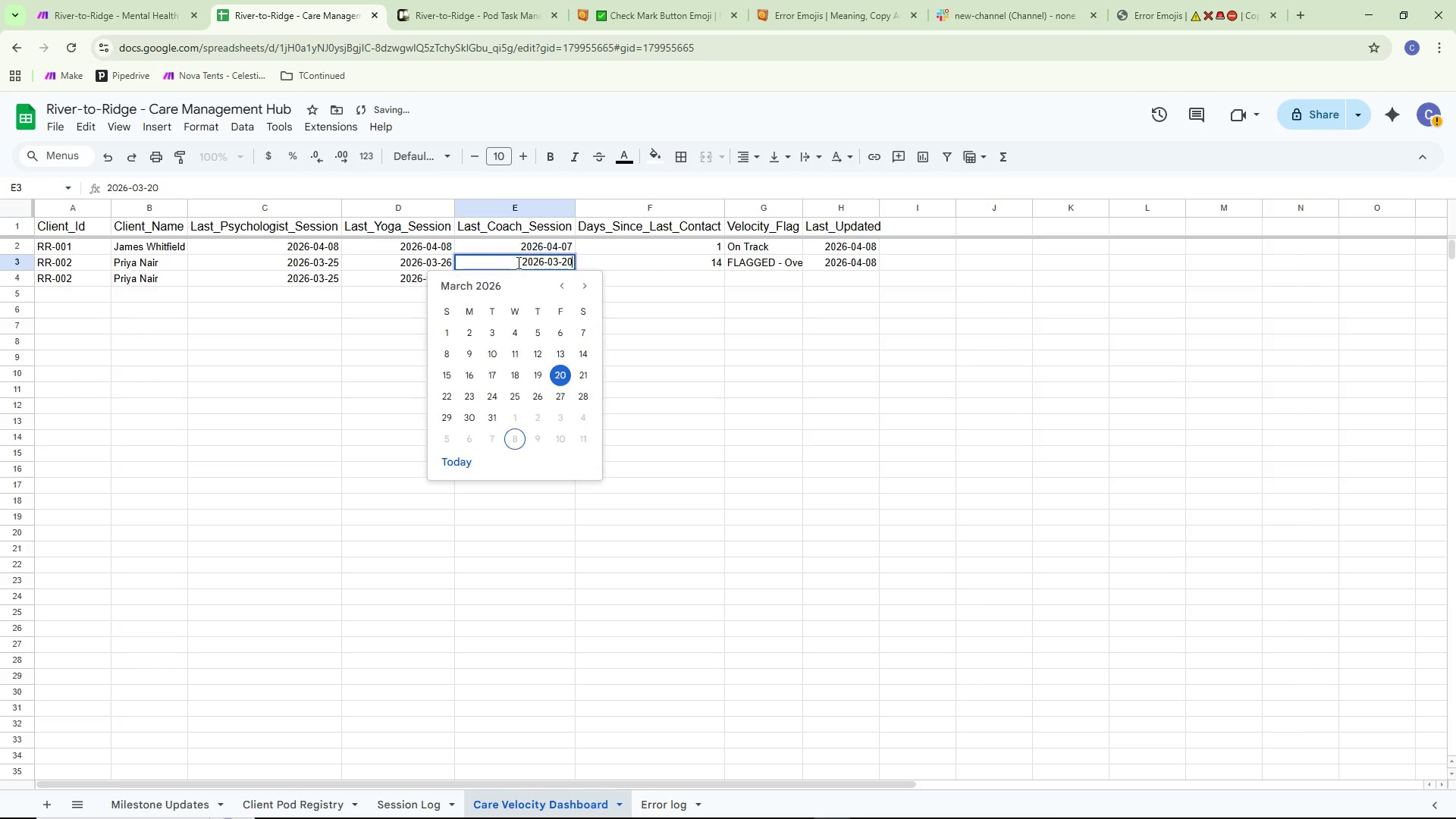 
key(Control+A)
 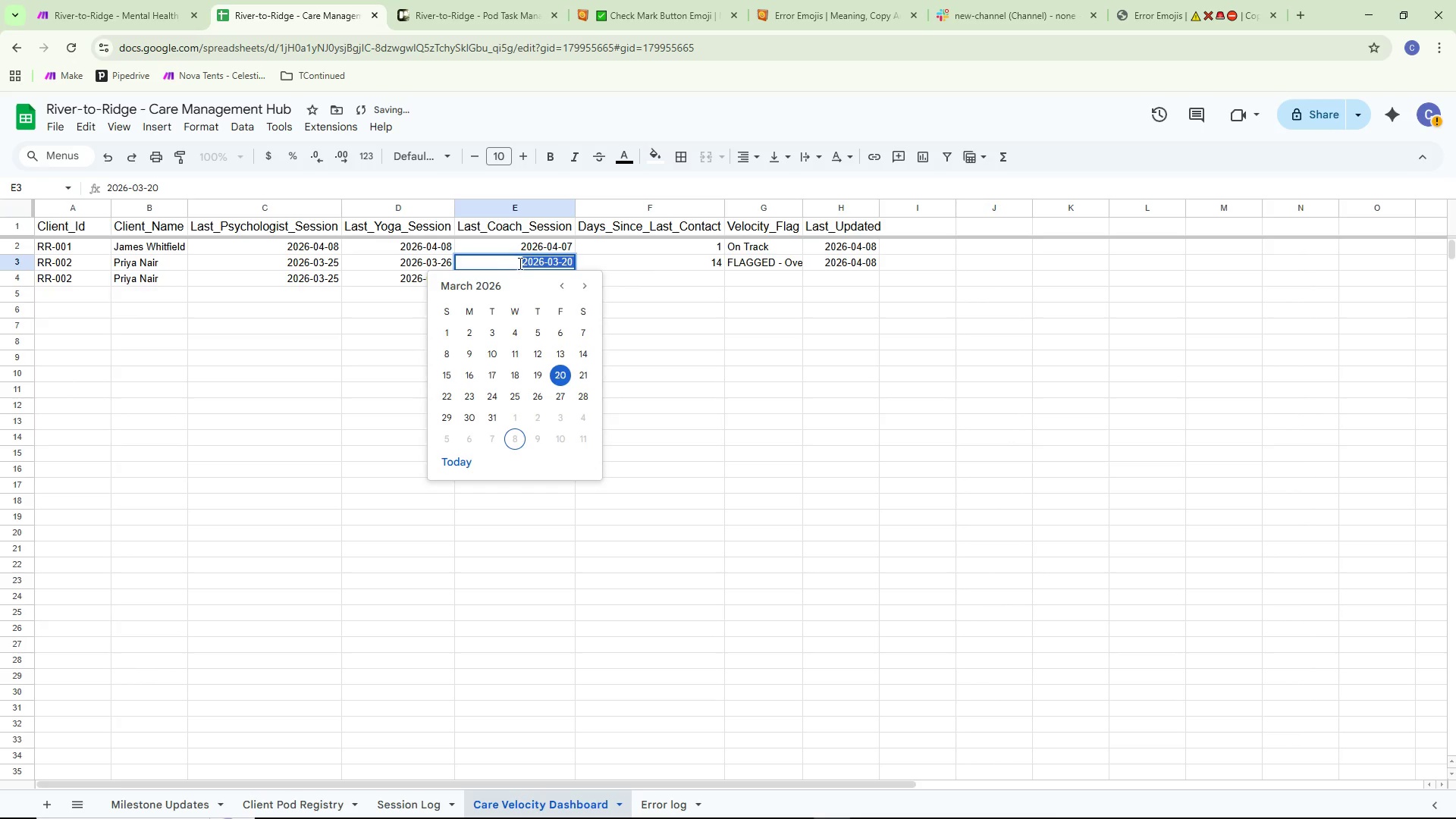 
key(Control+ControlLeft)
 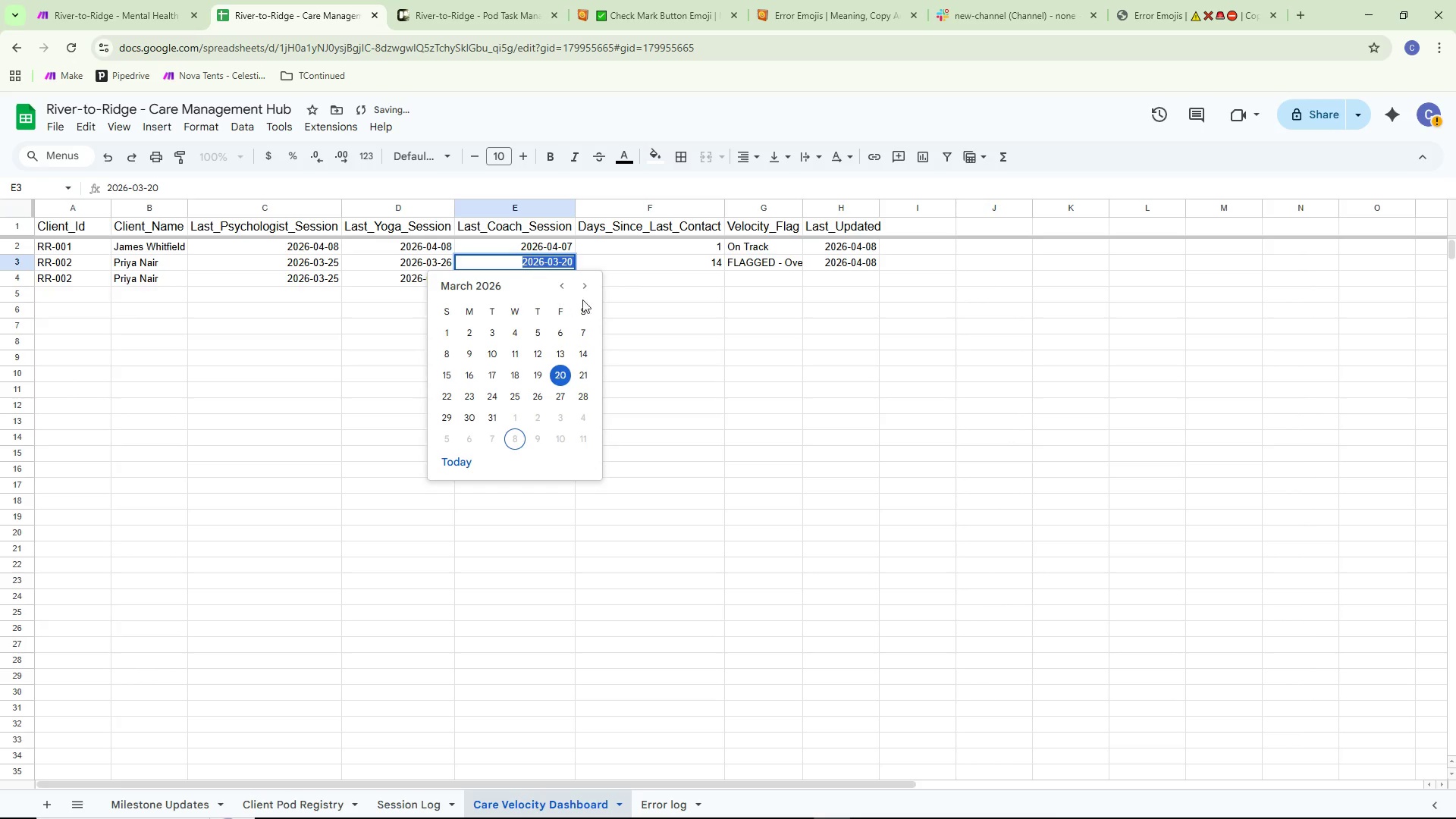 
key(Control+C)
 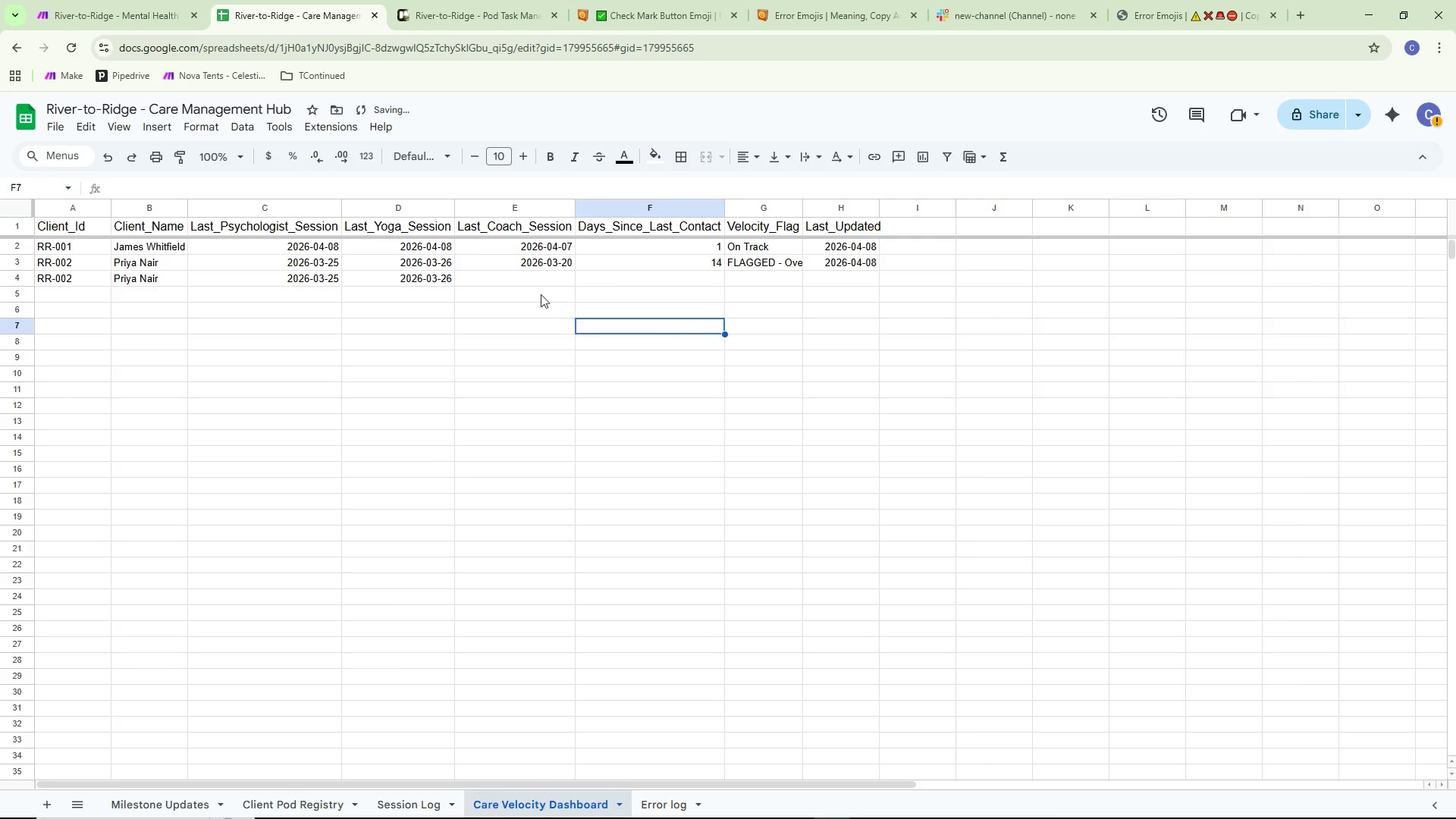 
double_click([532, 272])
 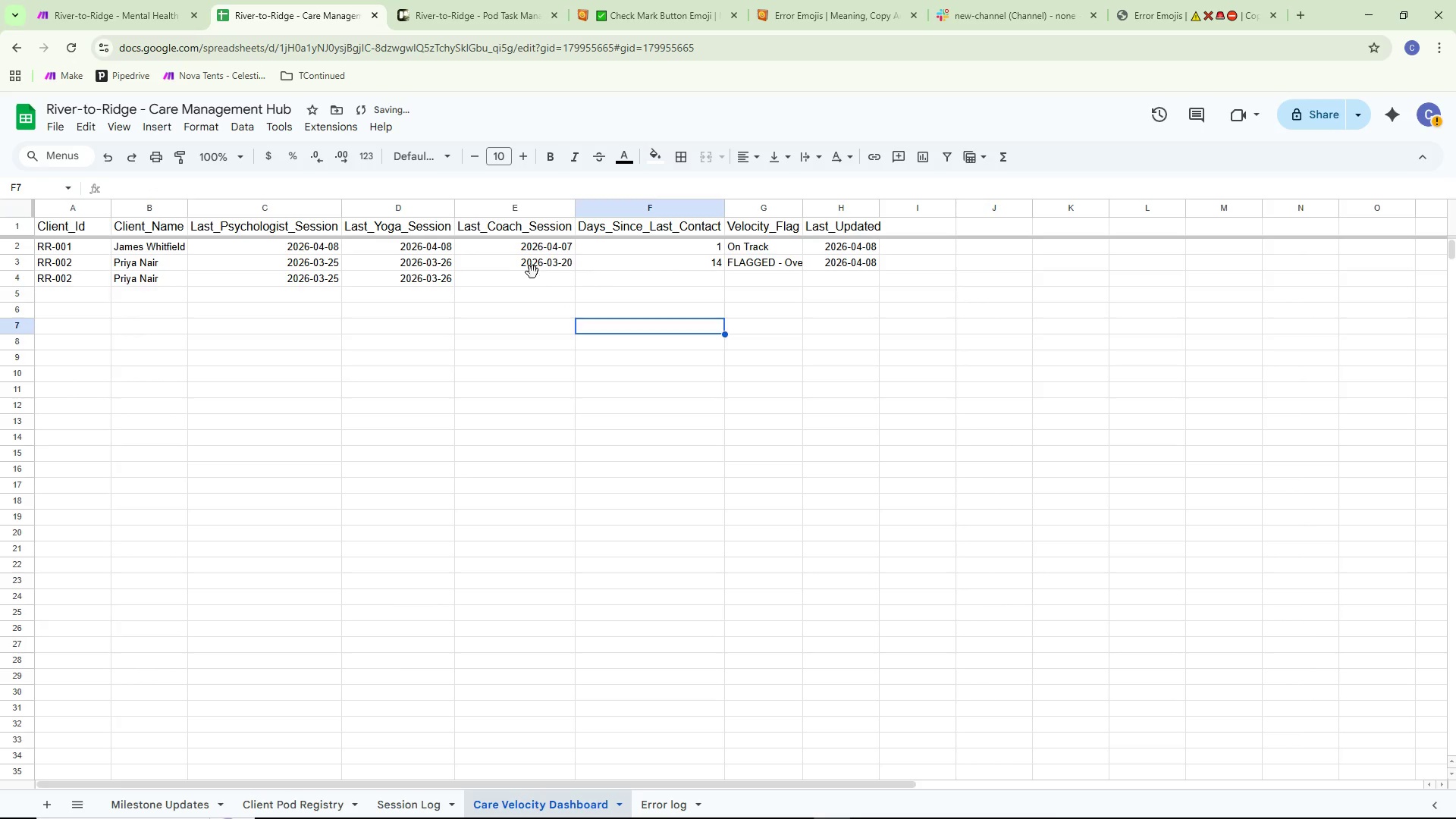 
triple_click([532, 272])
 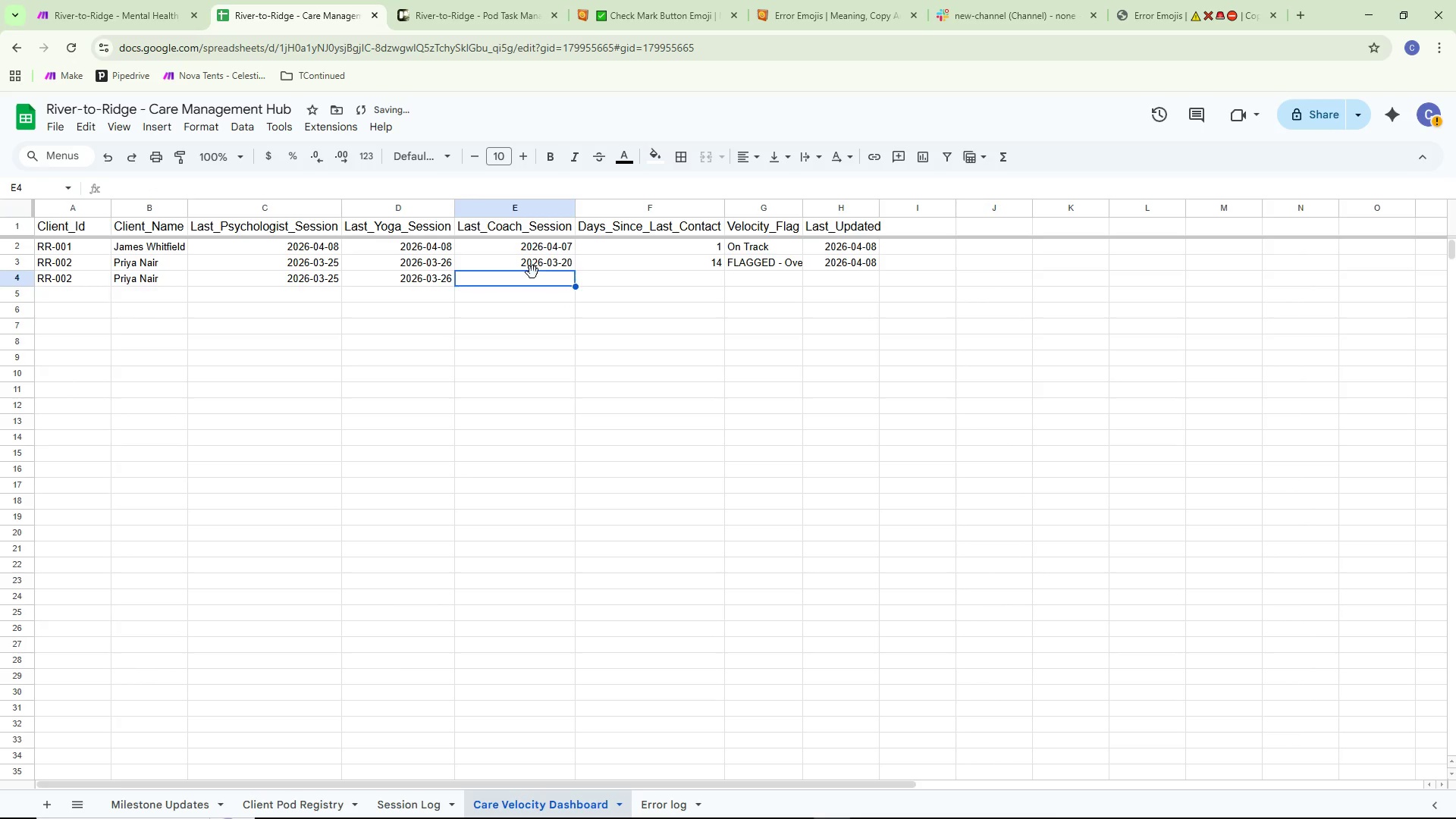 
key(Control+ControlLeft)
 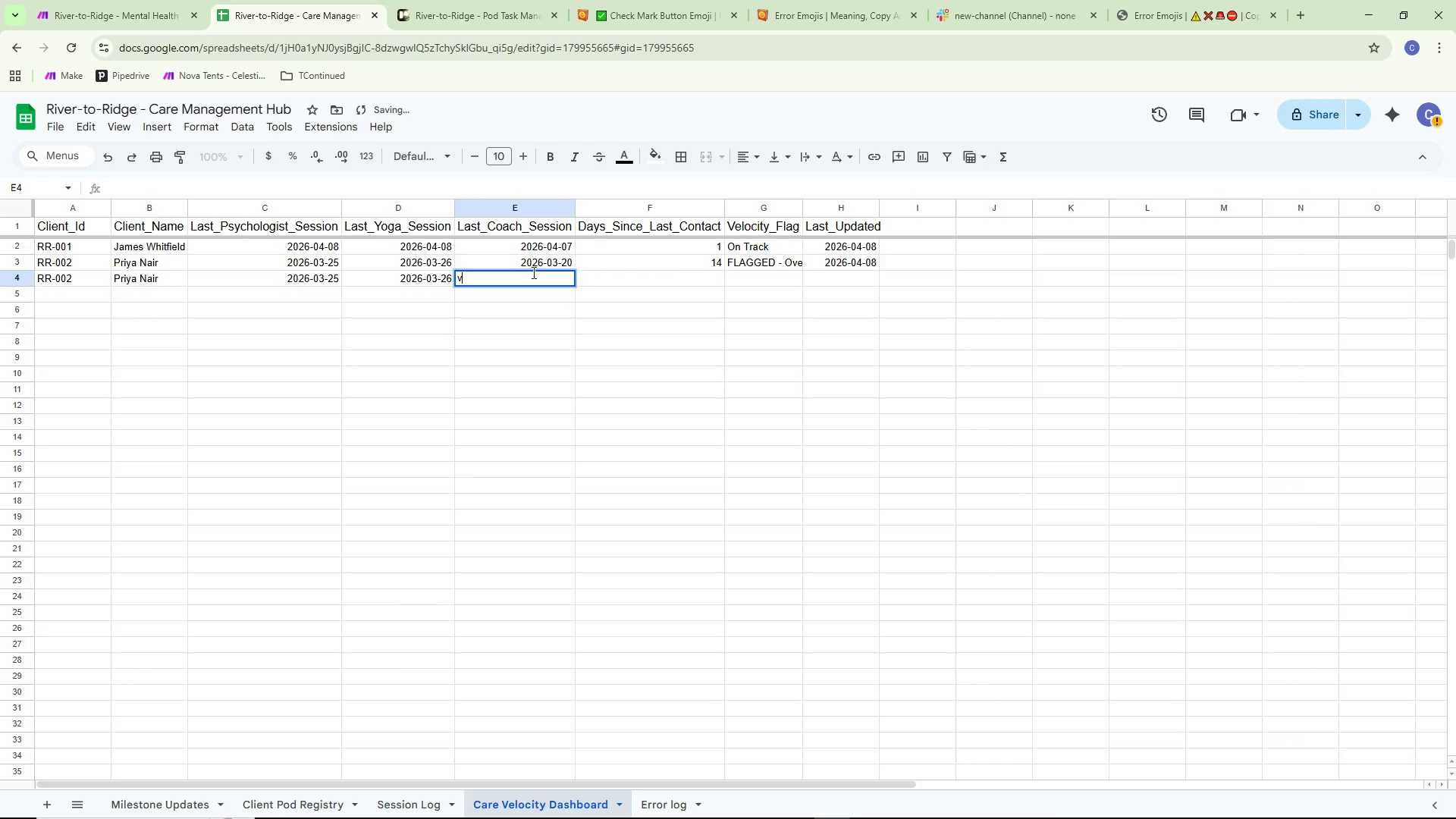 
key(V)
 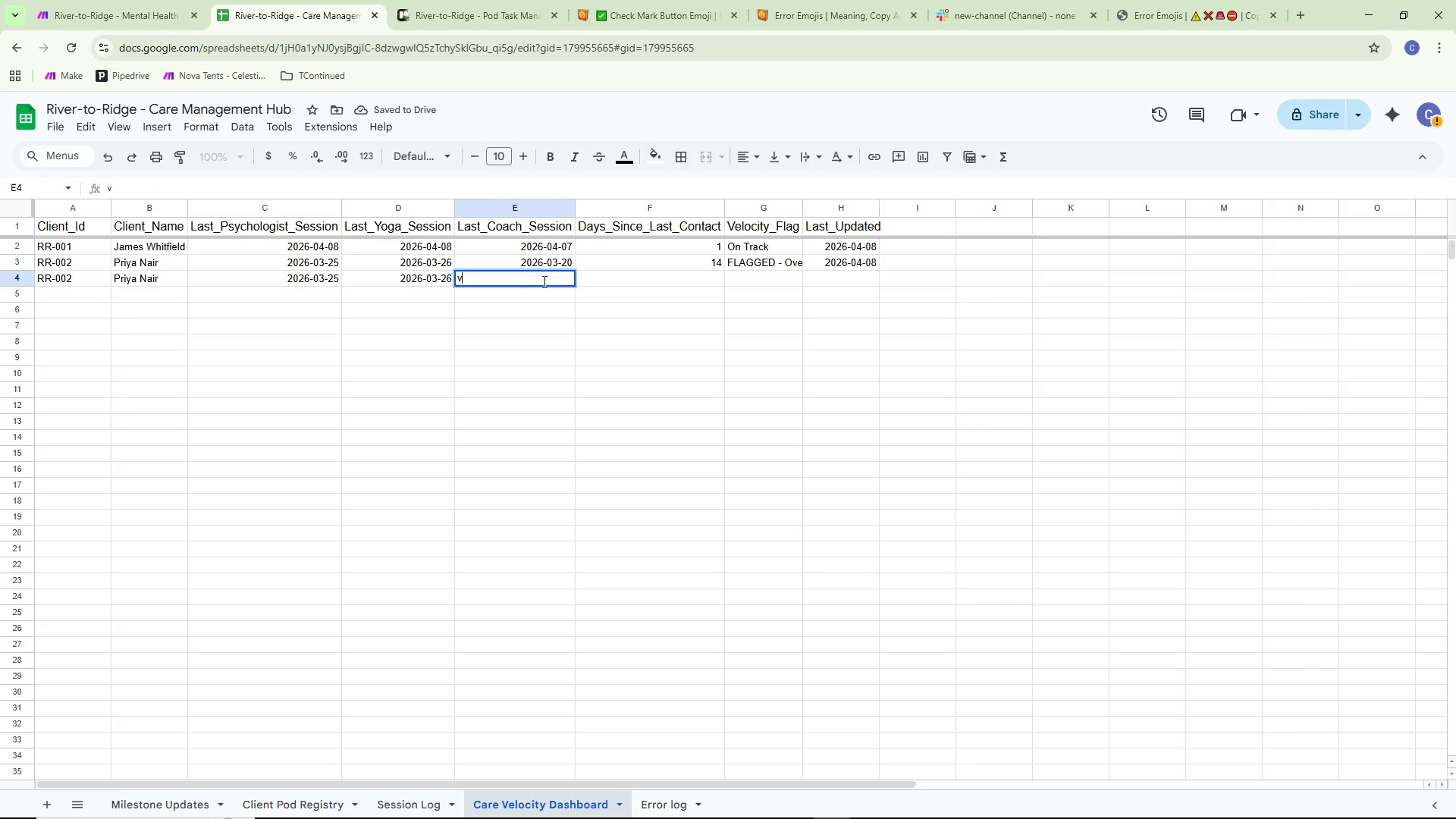 
left_click([542, 282])
 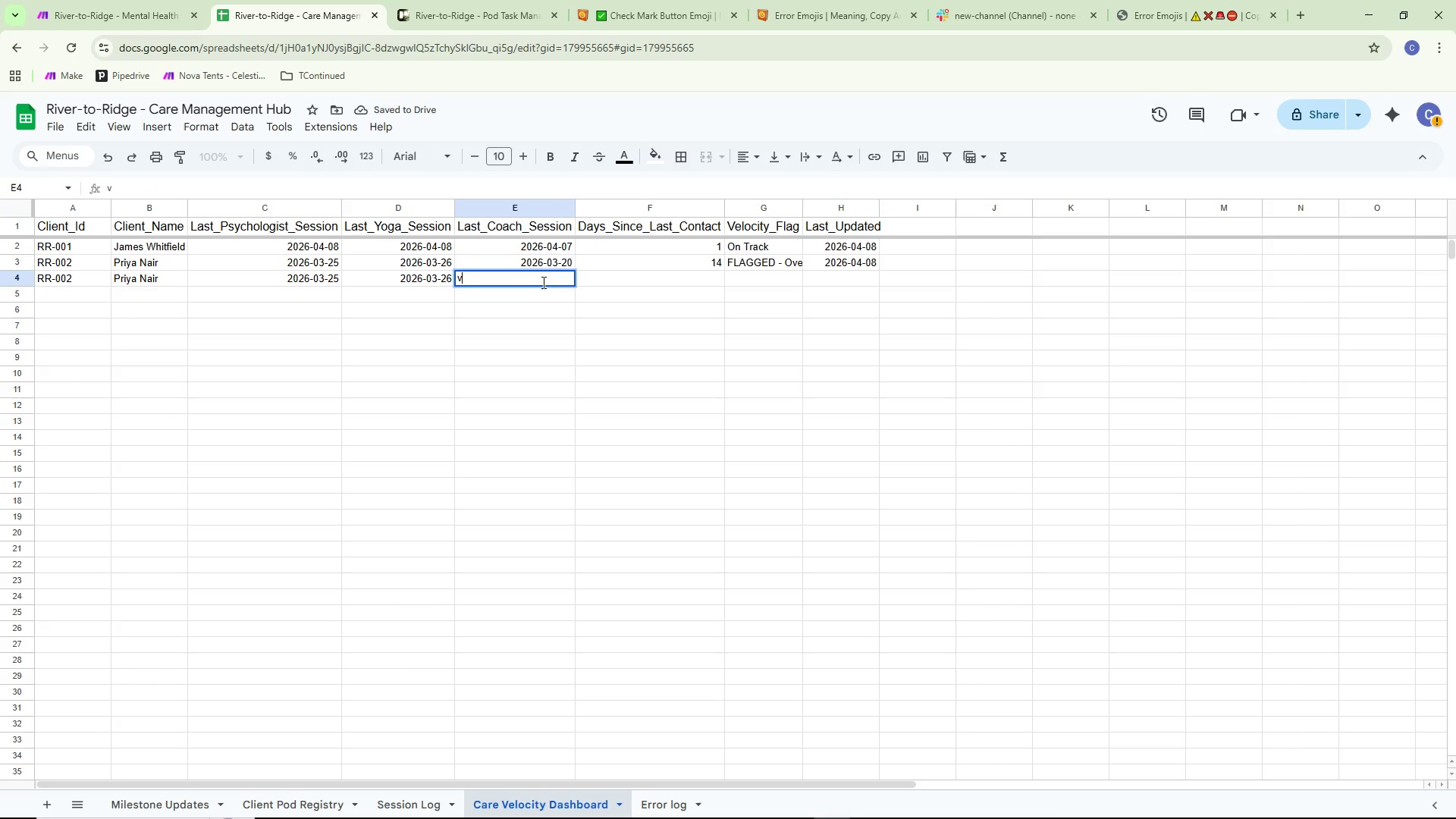 
key(Backspace)
 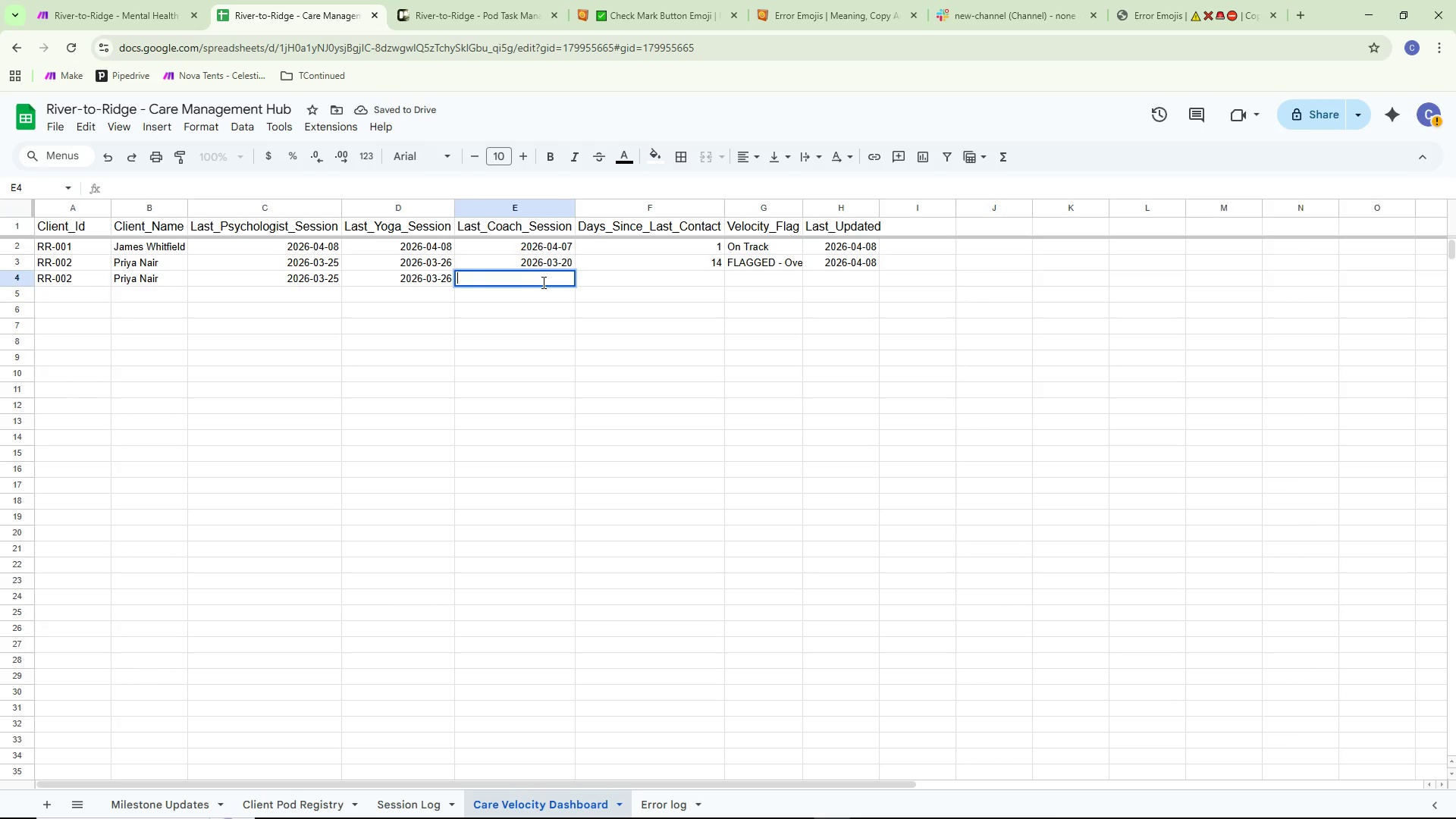 
key(Control+ControlLeft)
 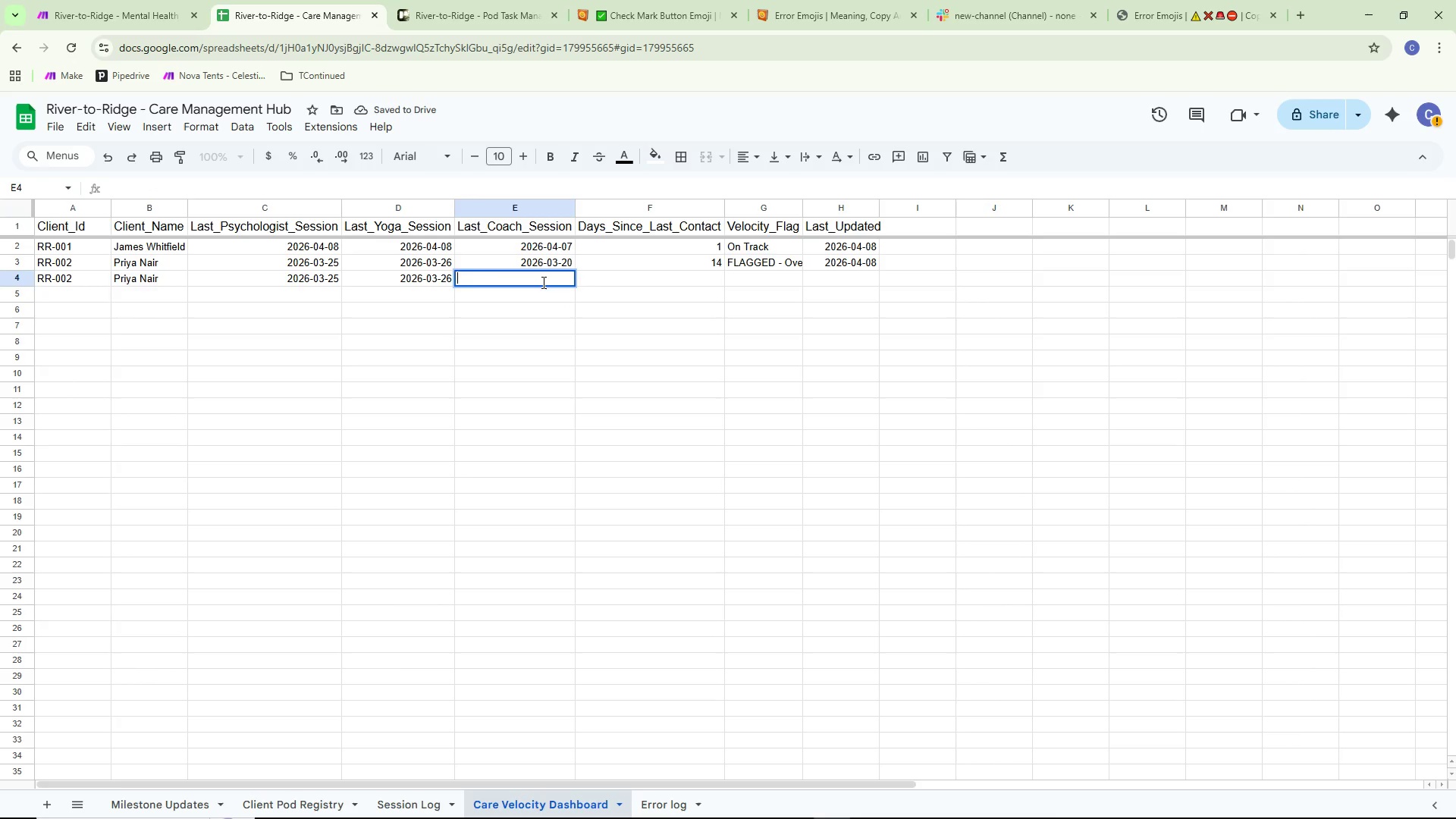 
key(Control+V)
 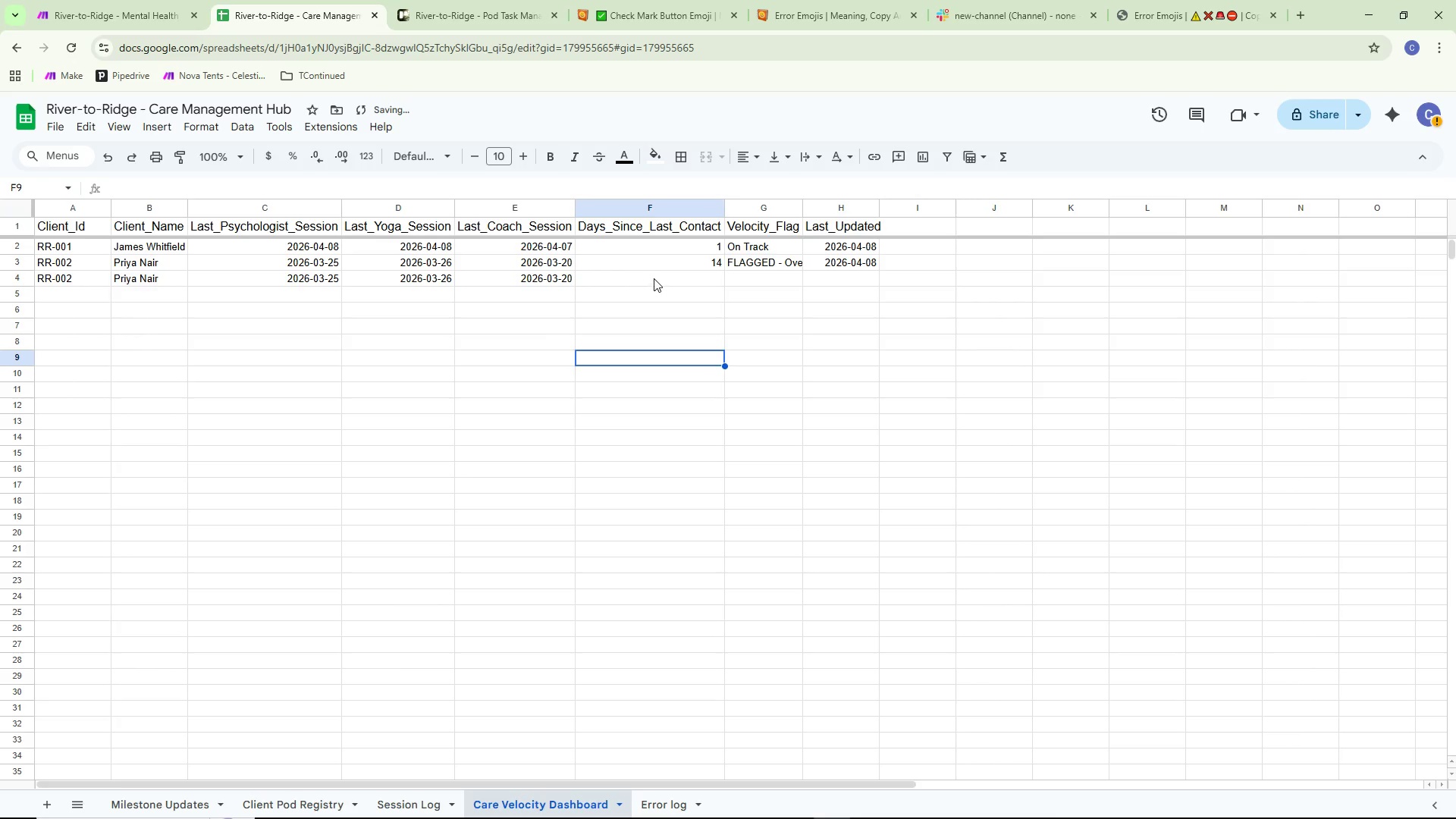 
double_click([654, 278])
 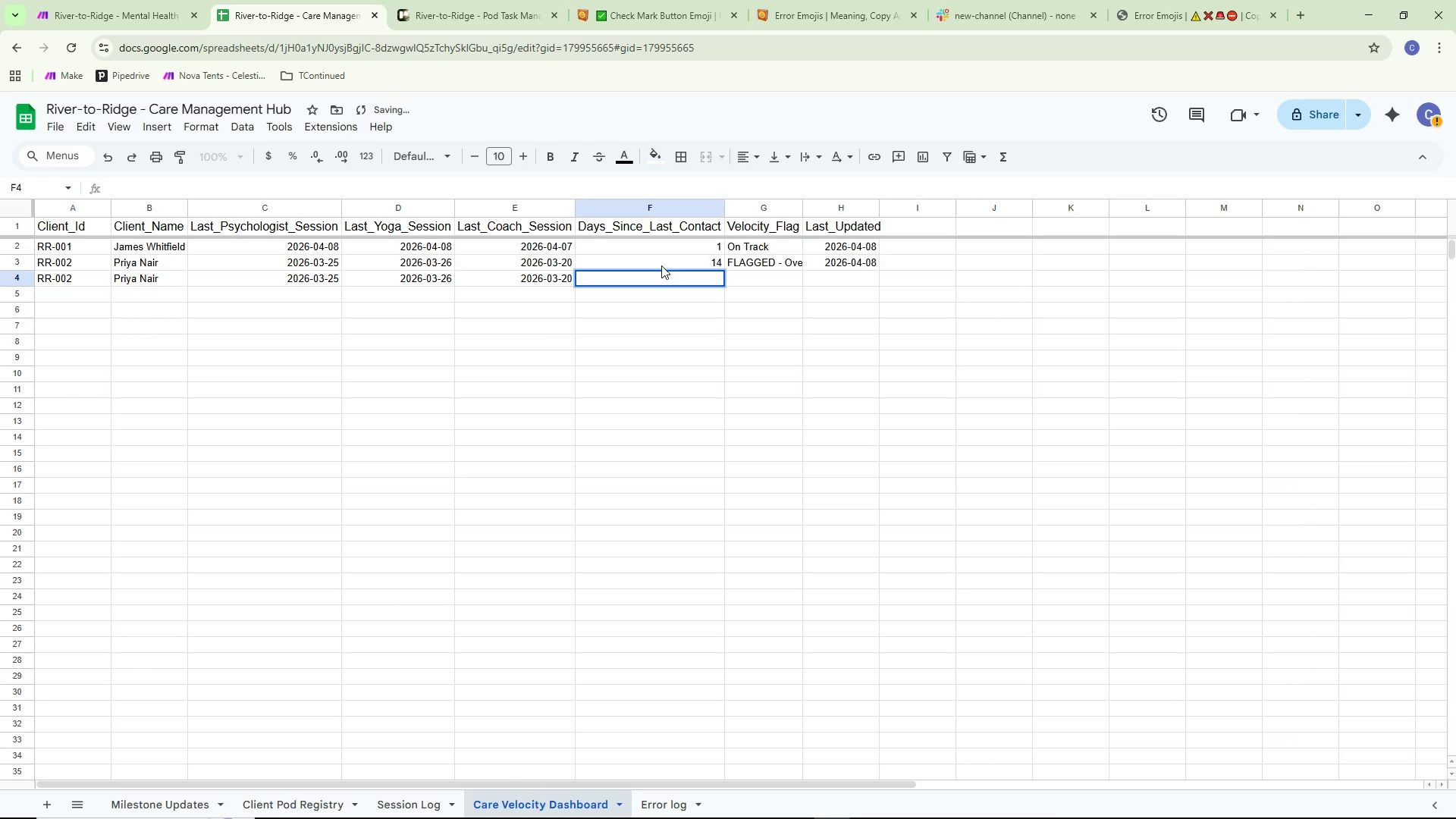 
left_click([668, 246])
 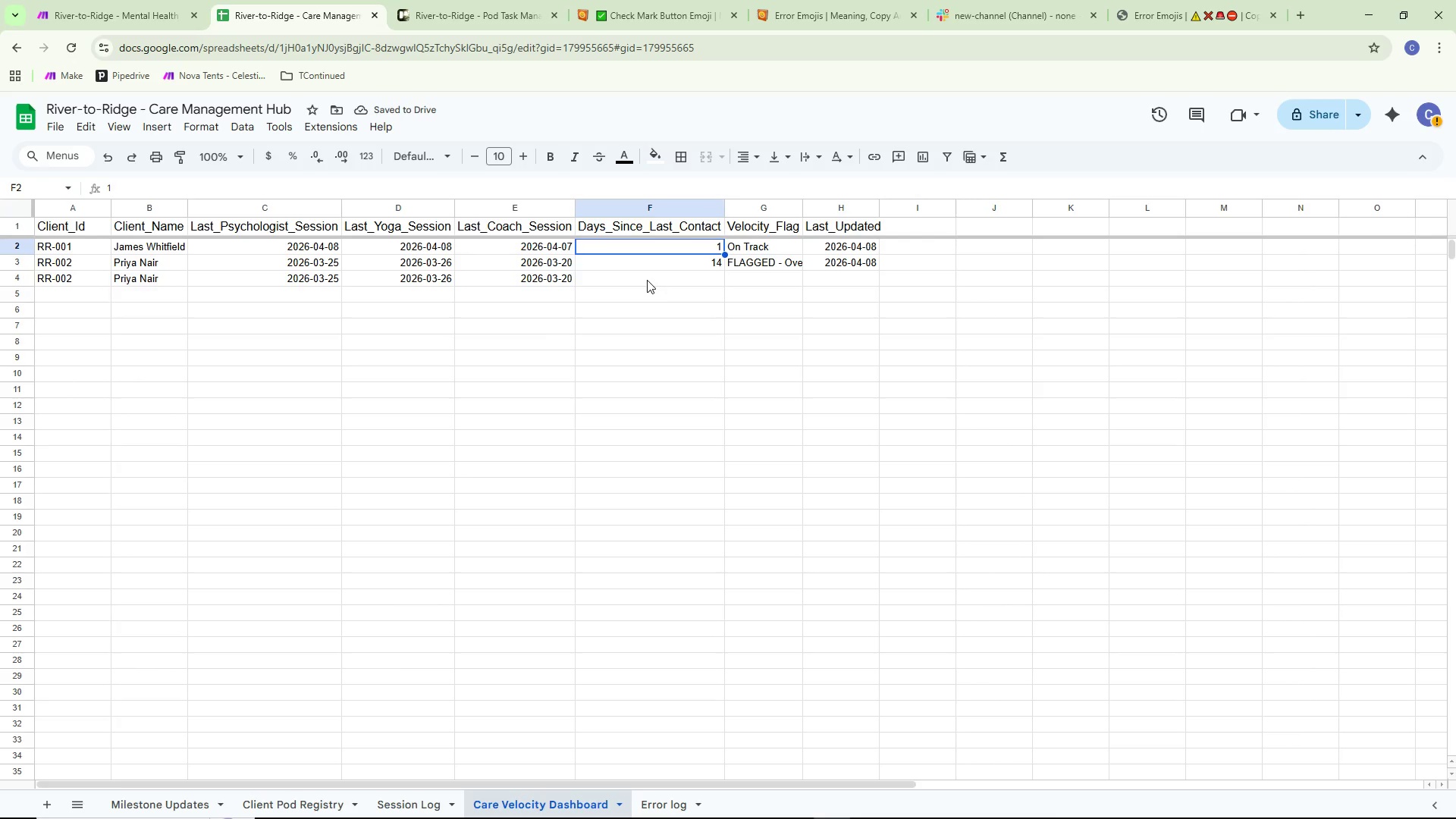 
double_click([647, 280])
 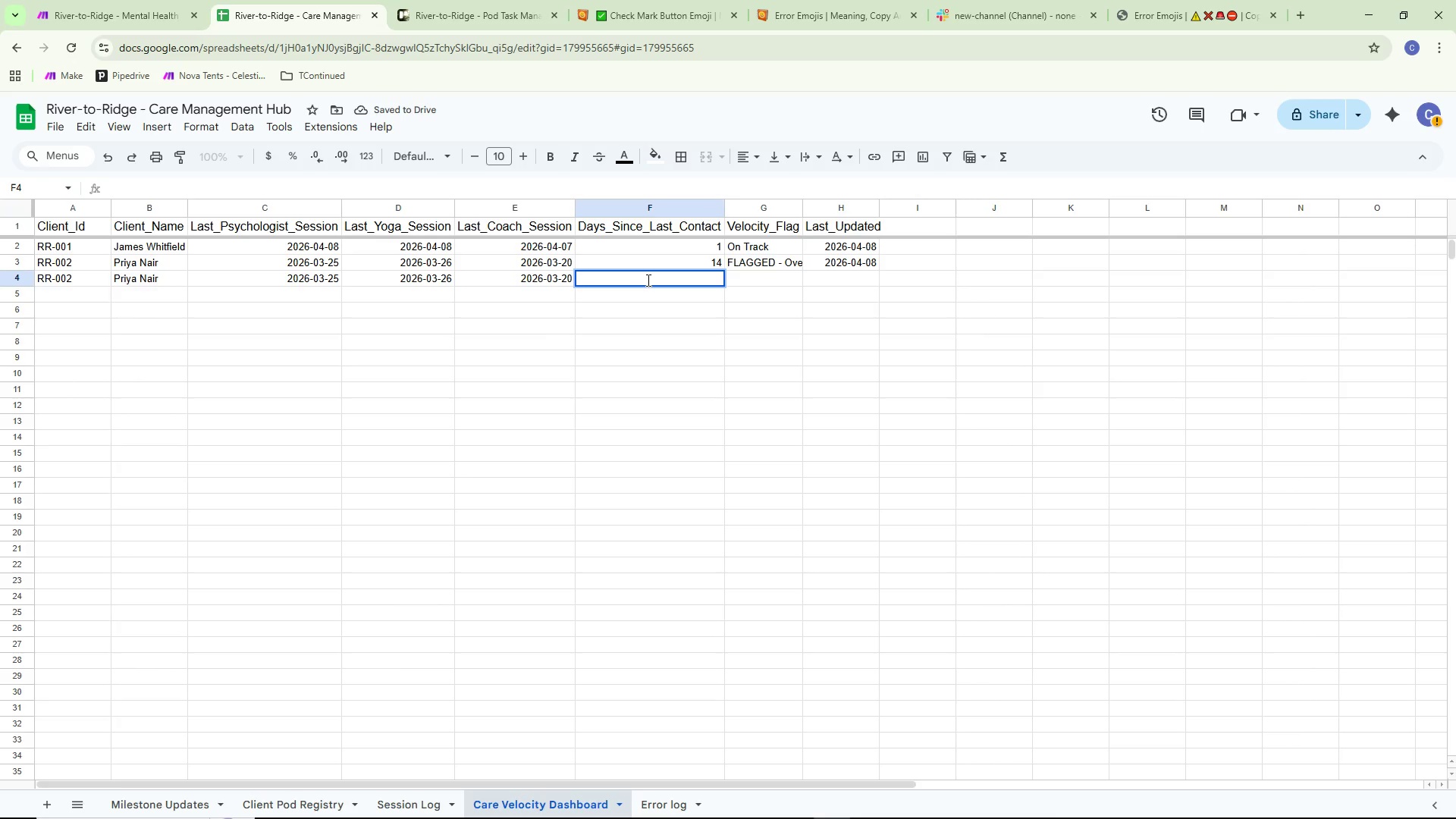 
type(14)
 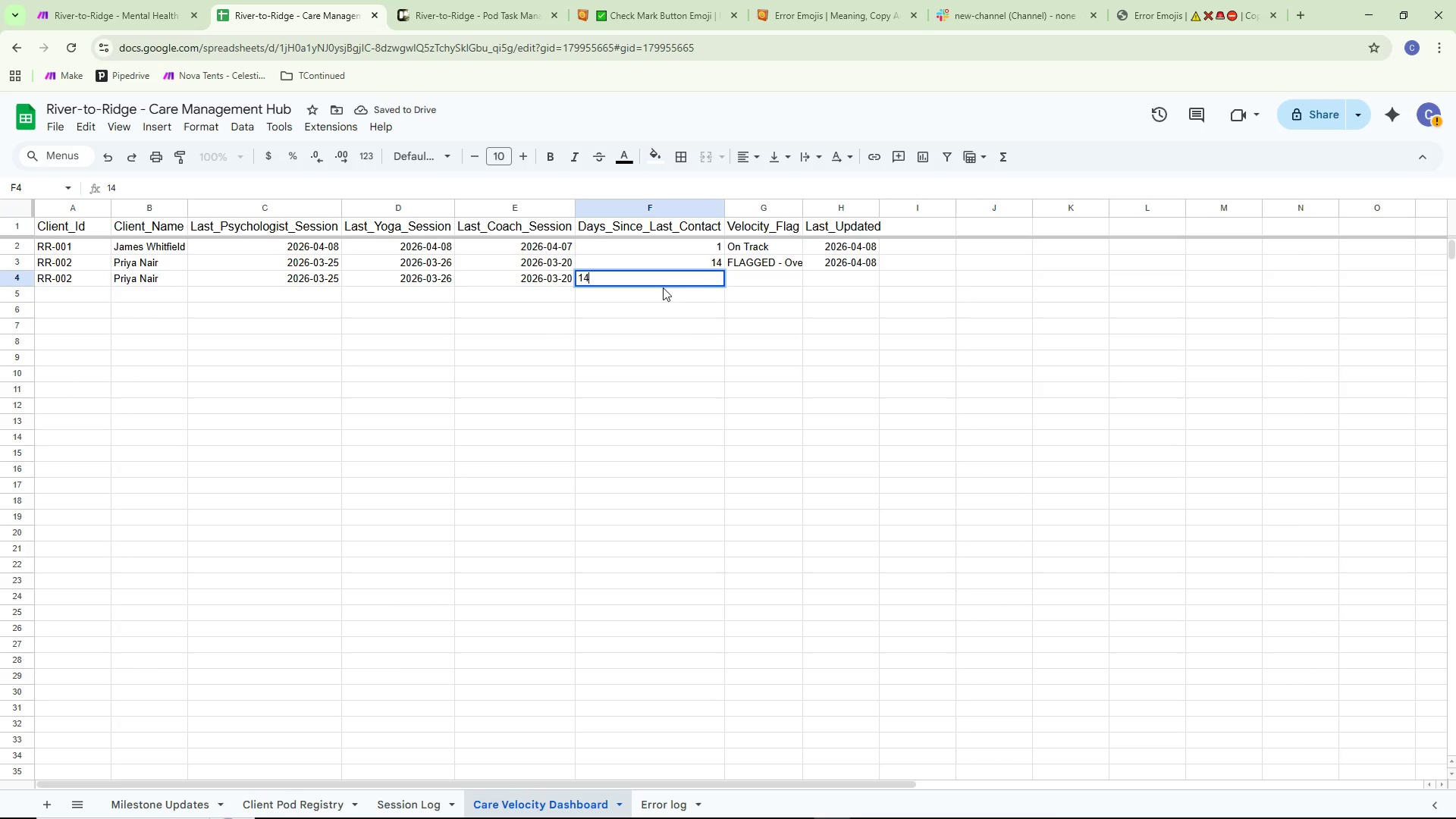 
left_click_drag(start_coordinate=[680, 336], to_coordinate=[690, 337])
 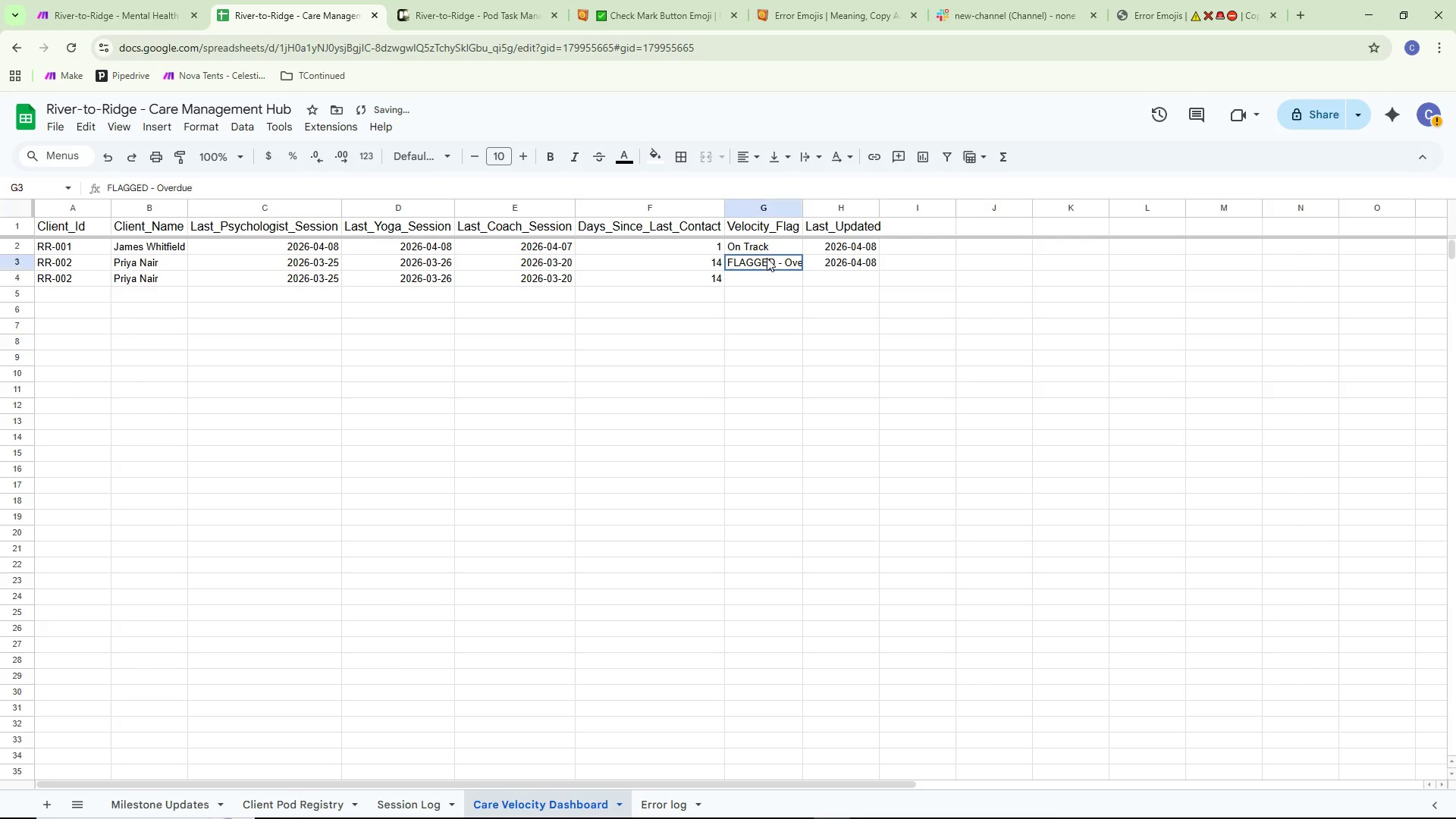 
double_click([767, 258])
 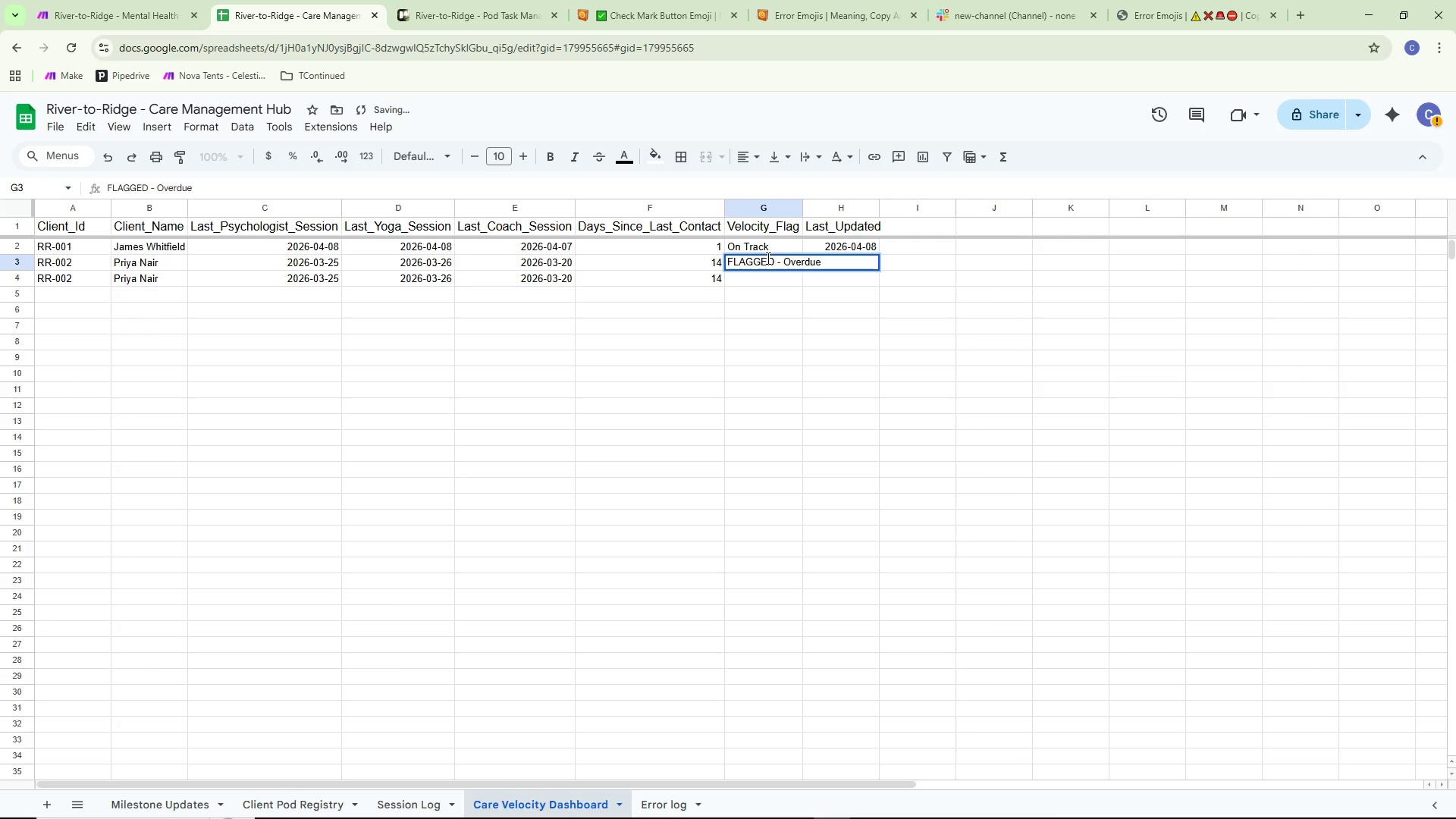 
key(Control+ControlLeft)
 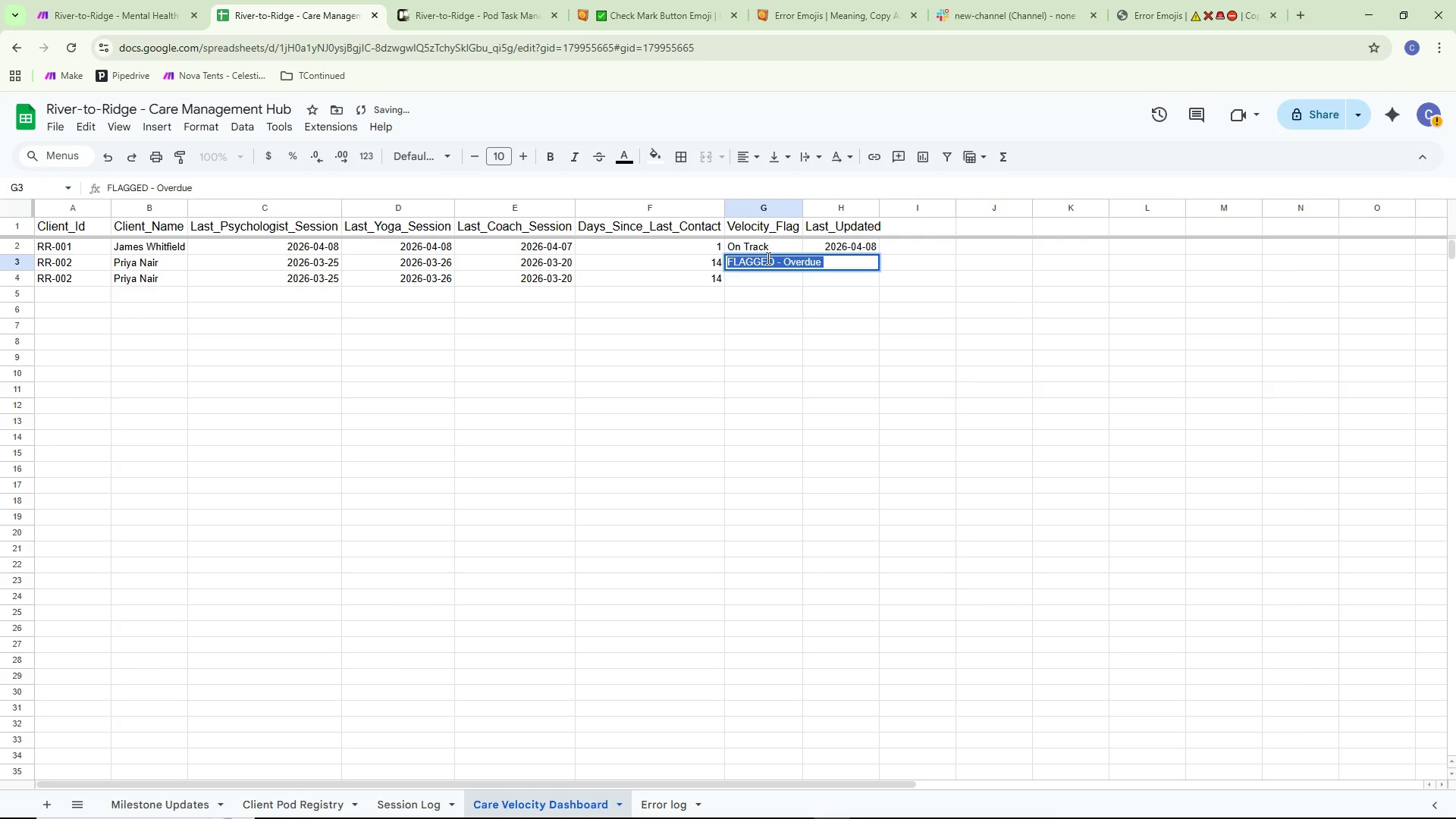 
key(Control+A)
 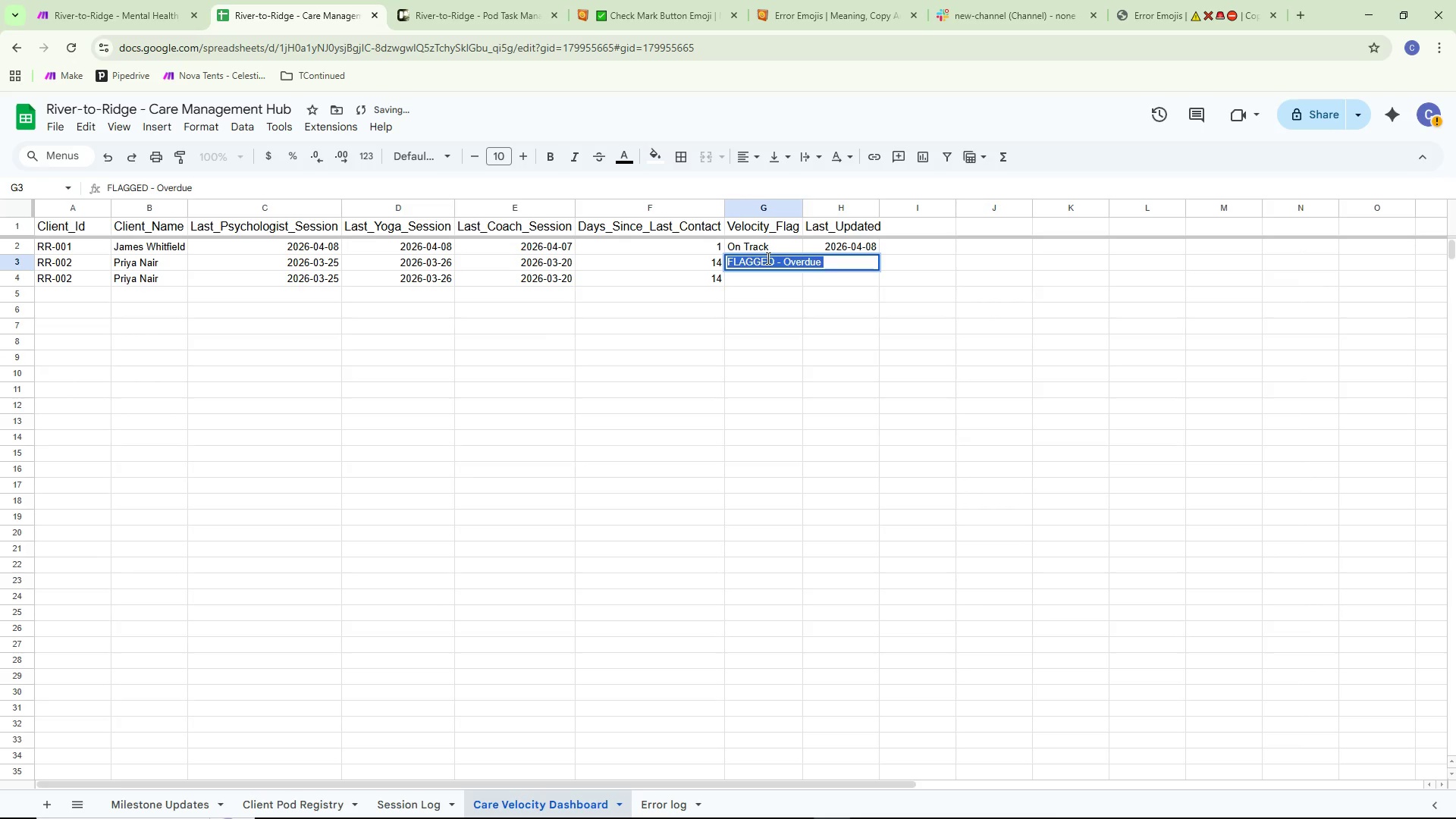 
key(Control+ControlLeft)
 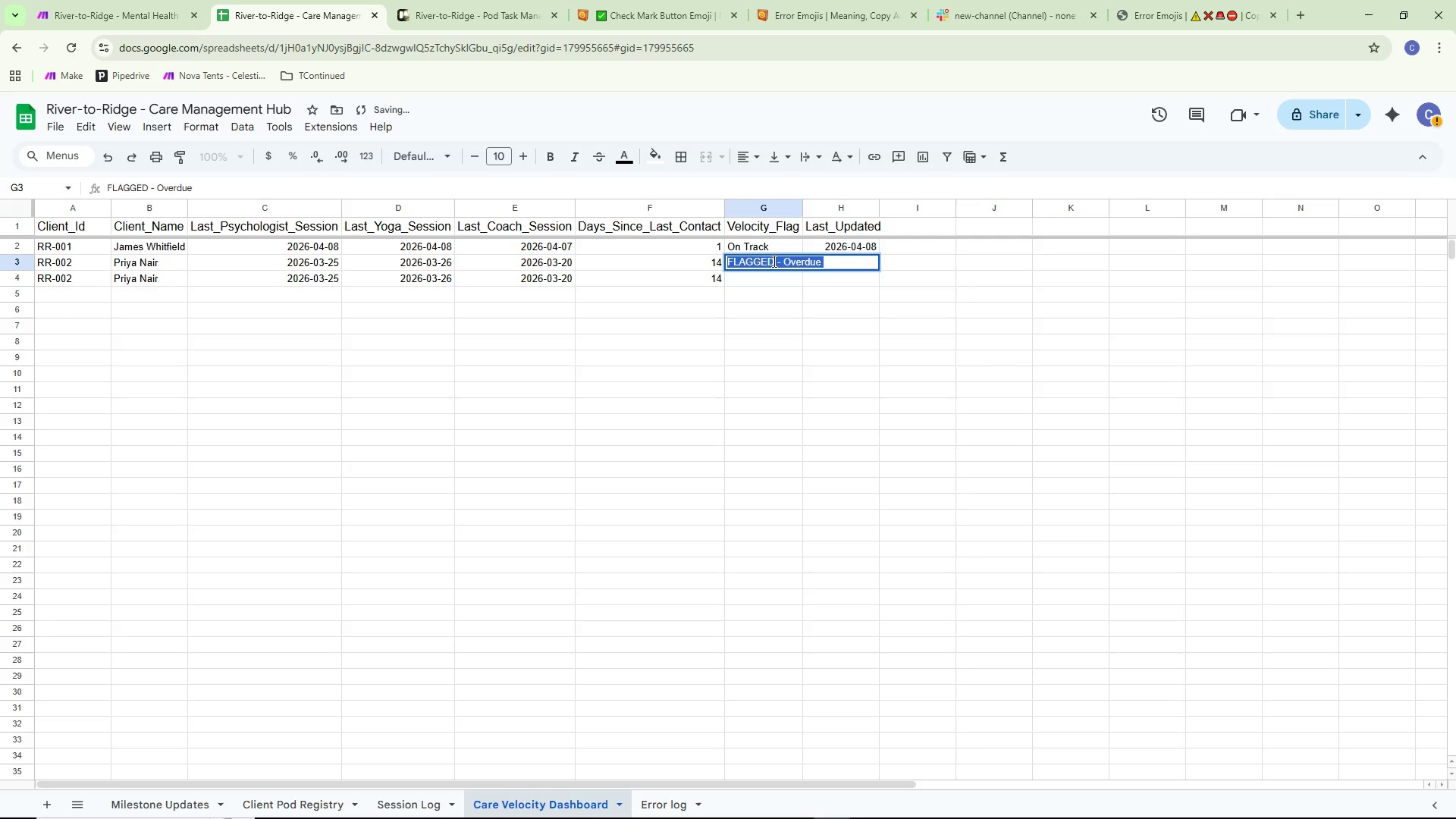 
key(Control+C)
 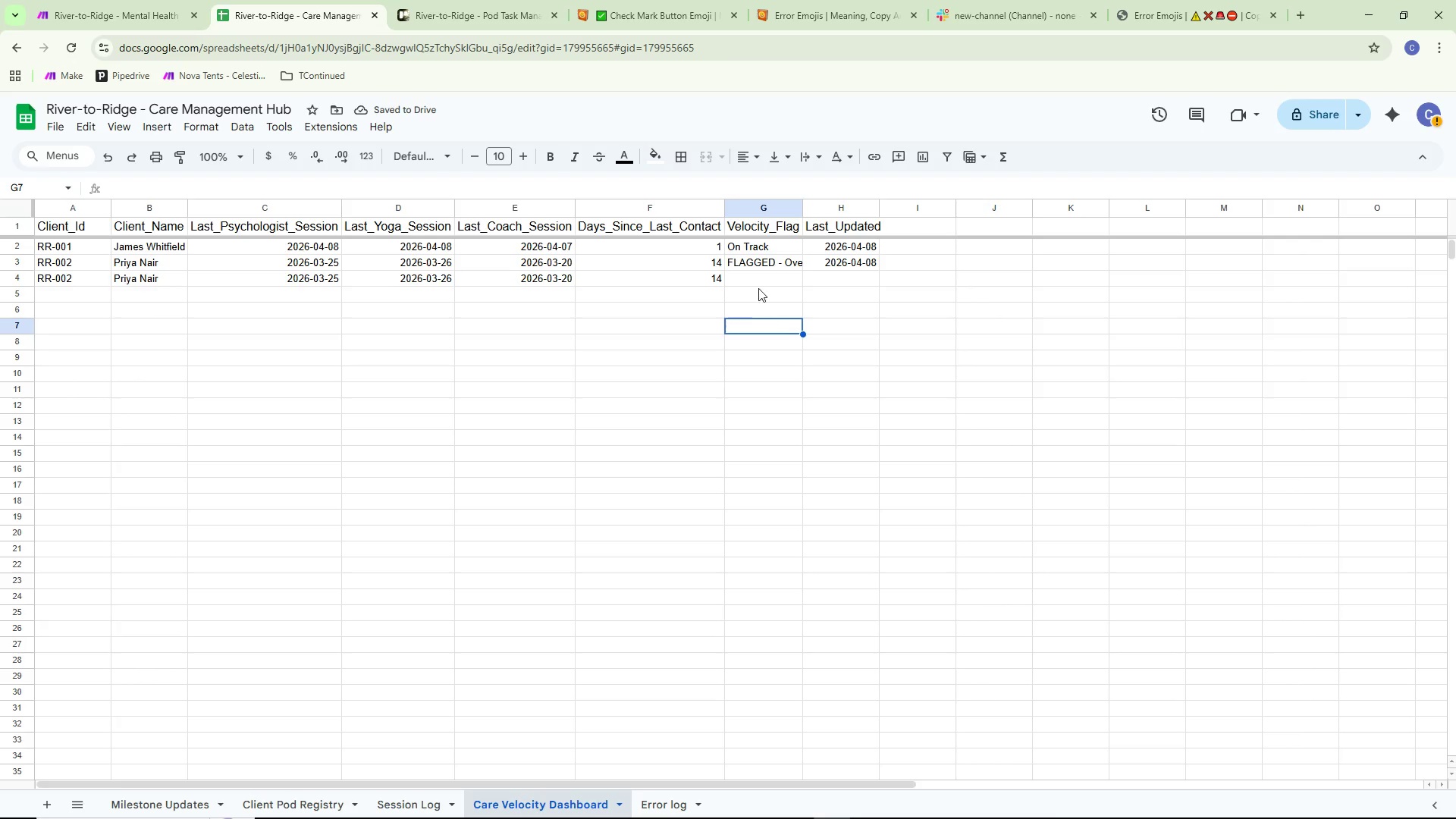 
double_click([759, 284])
 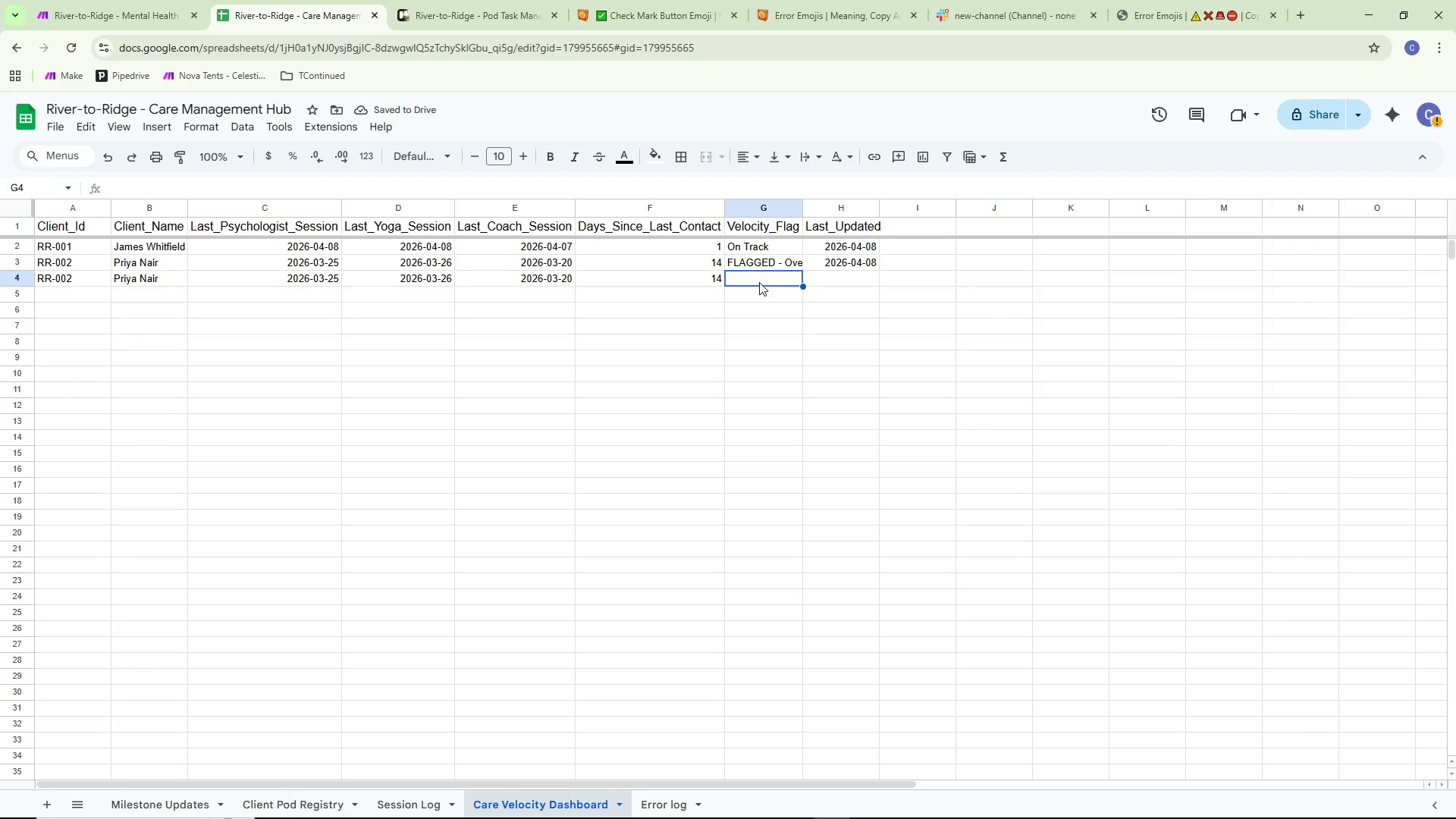 
triple_click([759, 282])
 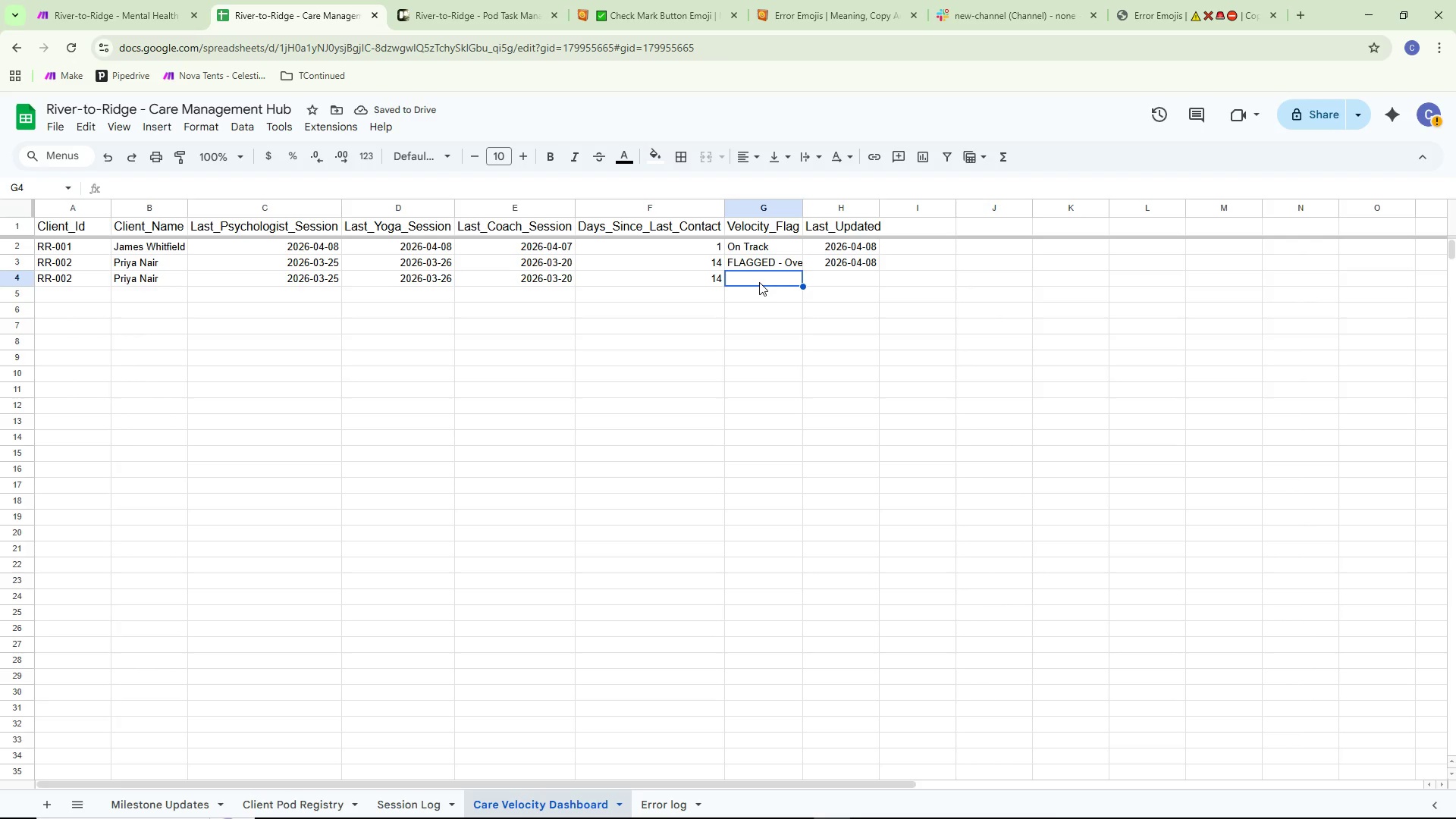 
key(V)
 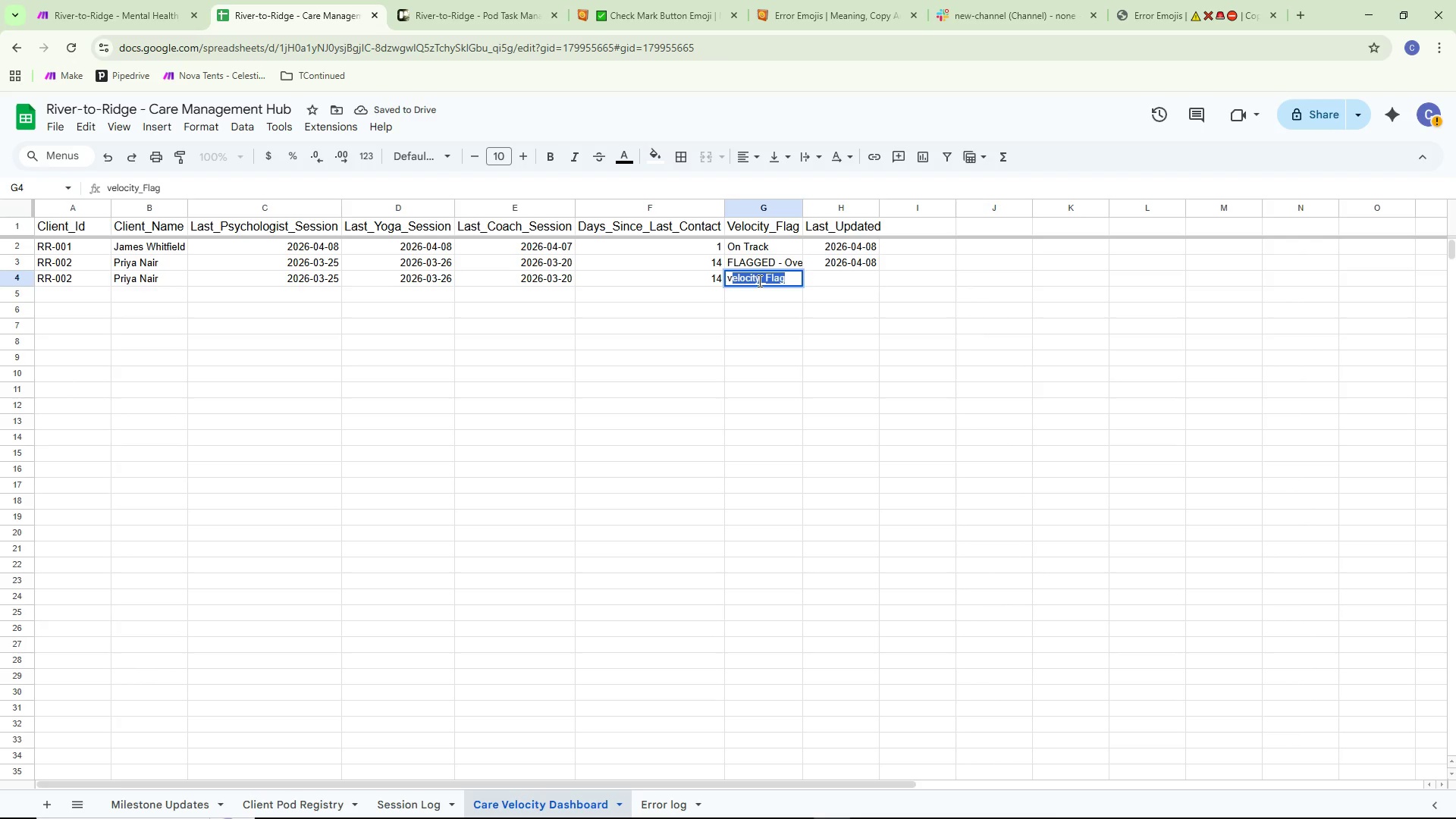 
key(Backspace)
 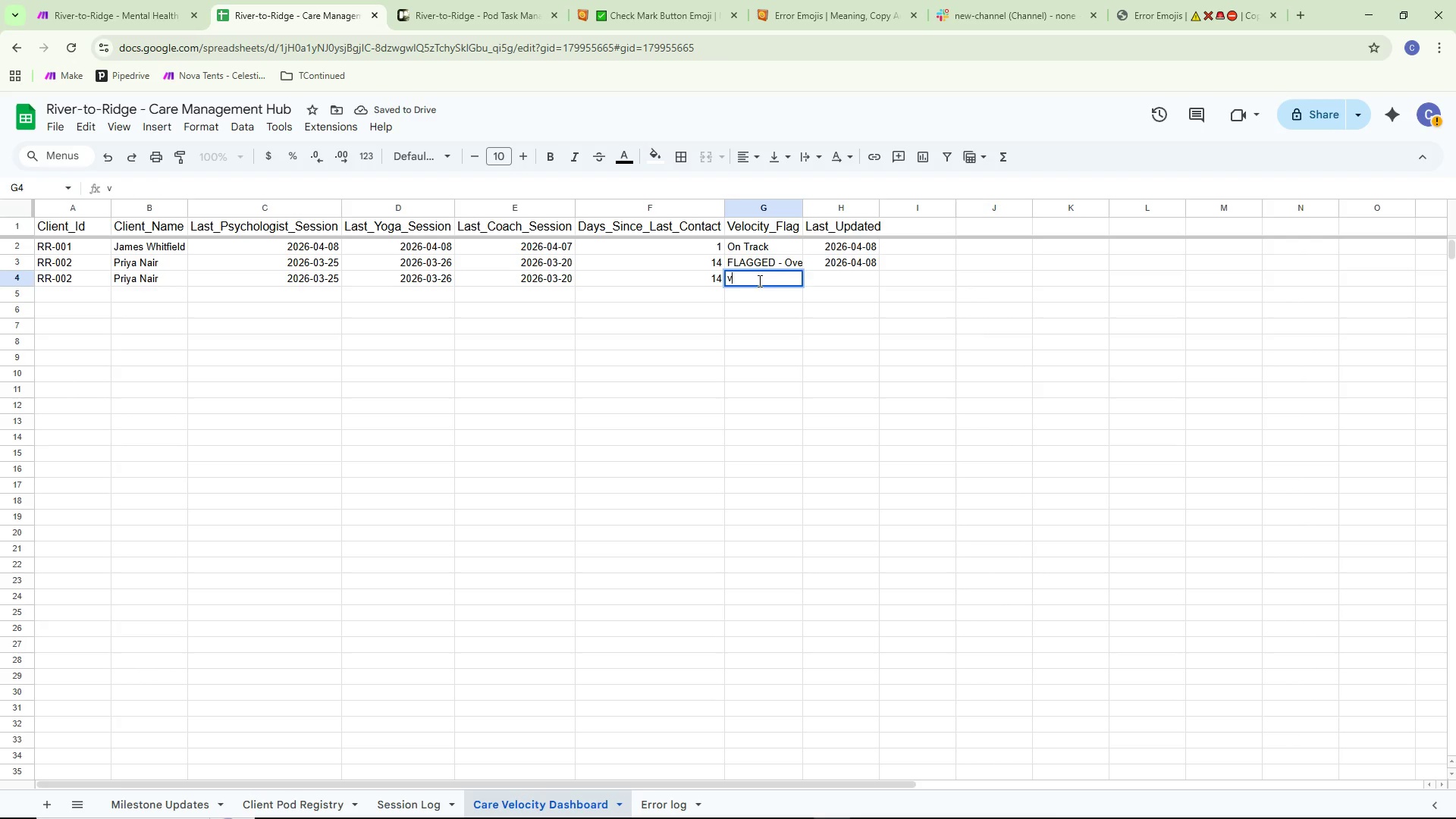 
key(Control+ControlLeft)
 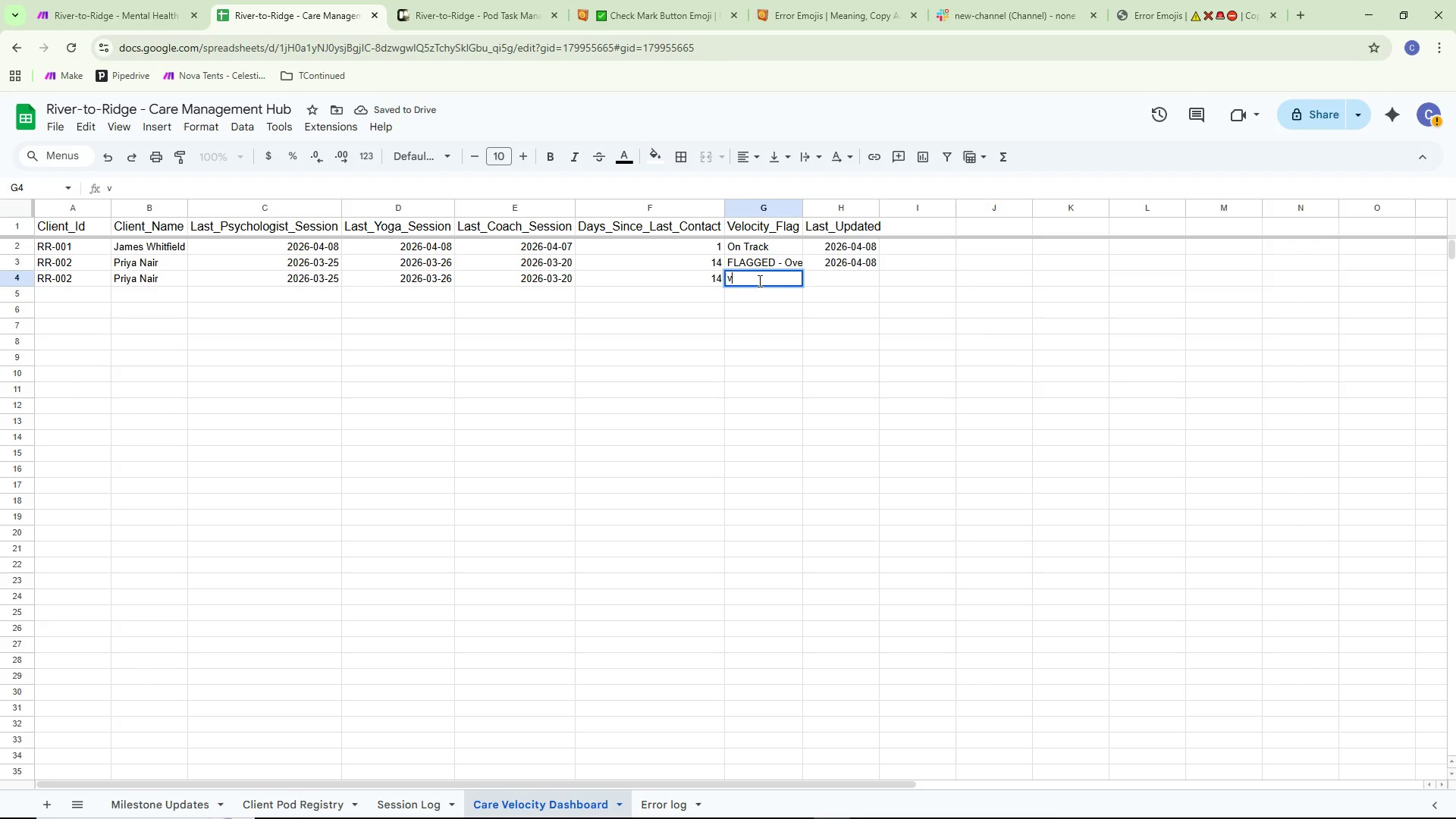 
key(Control+V)
 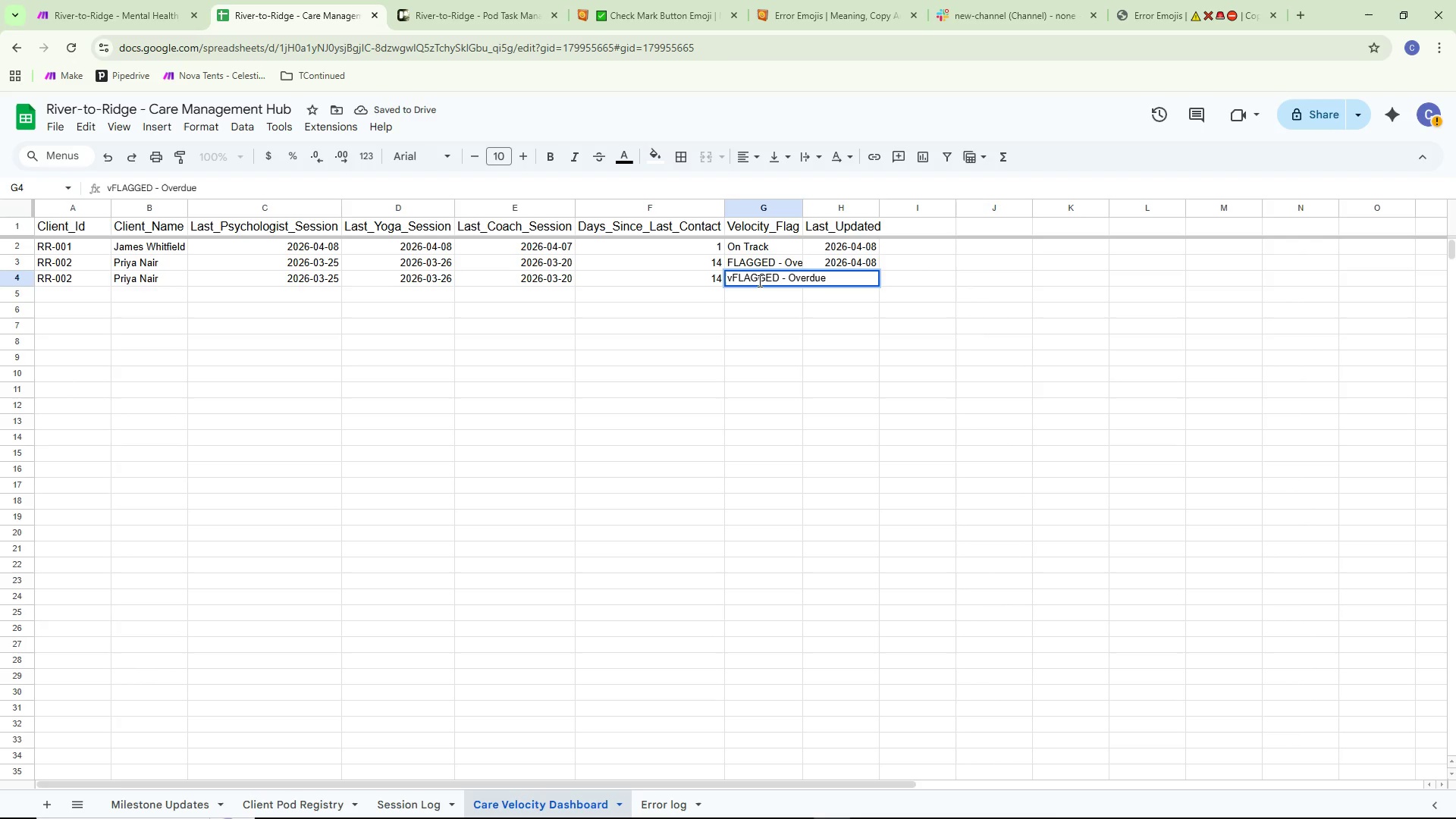 
key(Backspace)
 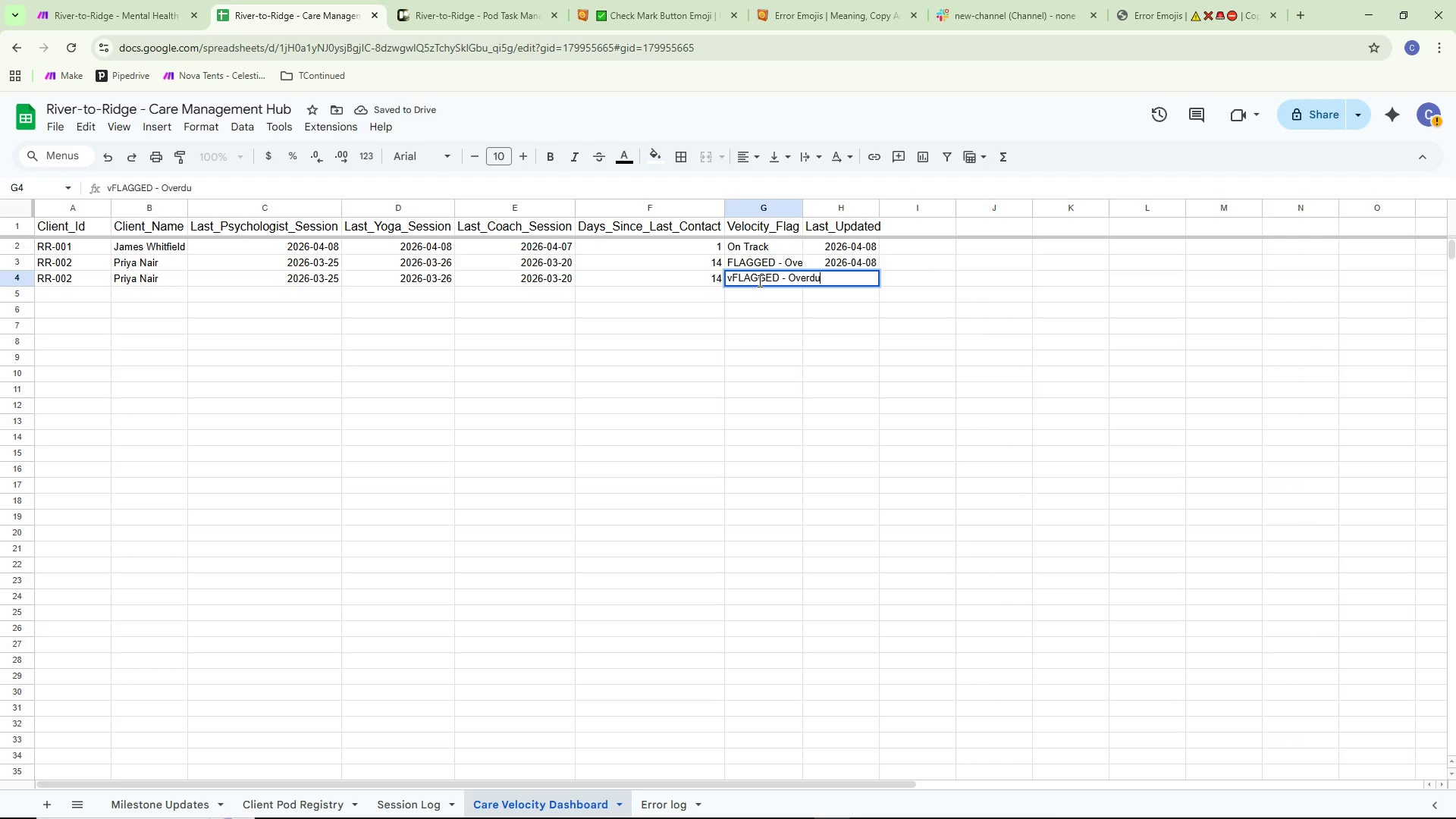 
key(Control+ControlLeft)
 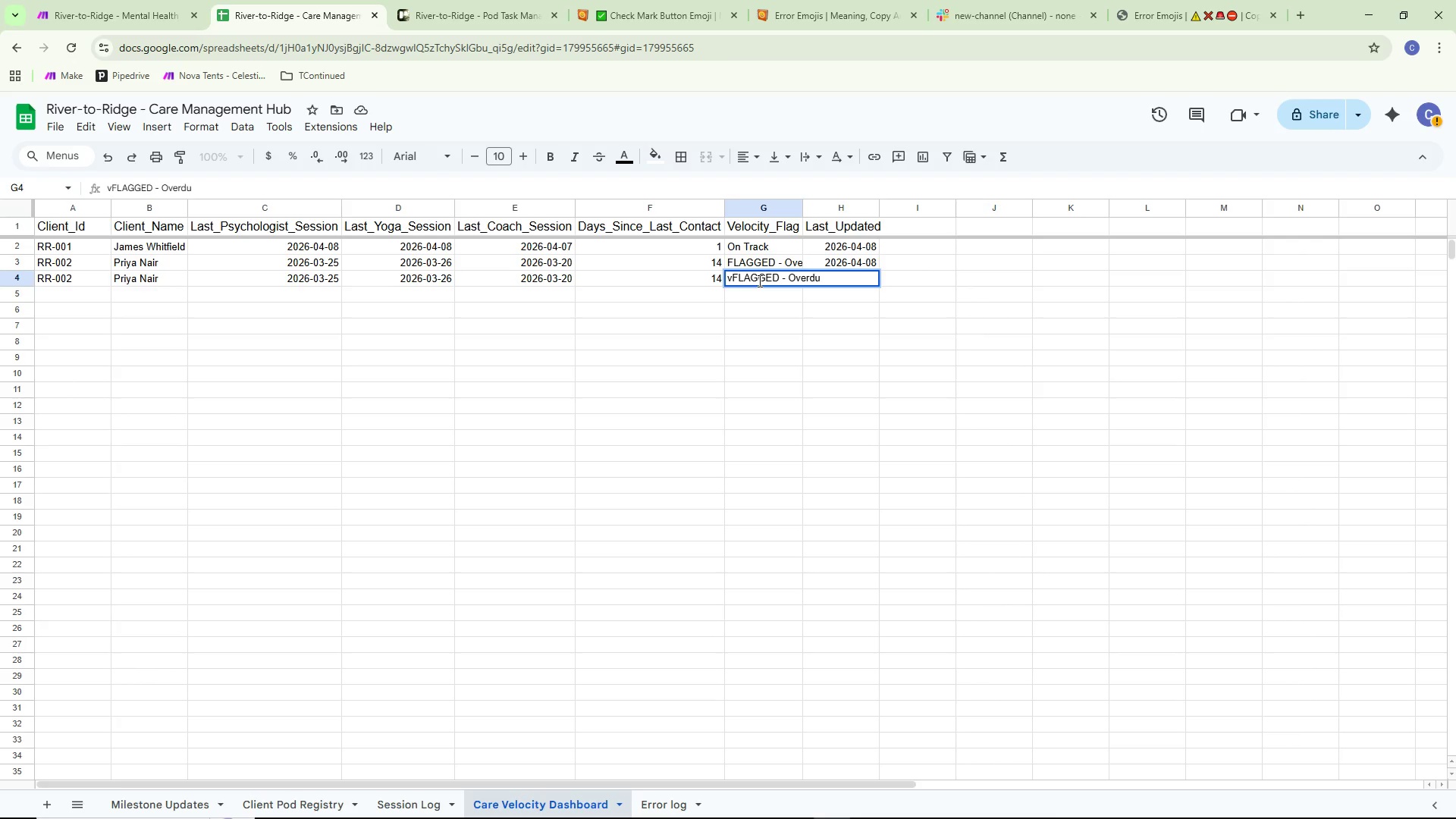 
key(Control+A)
 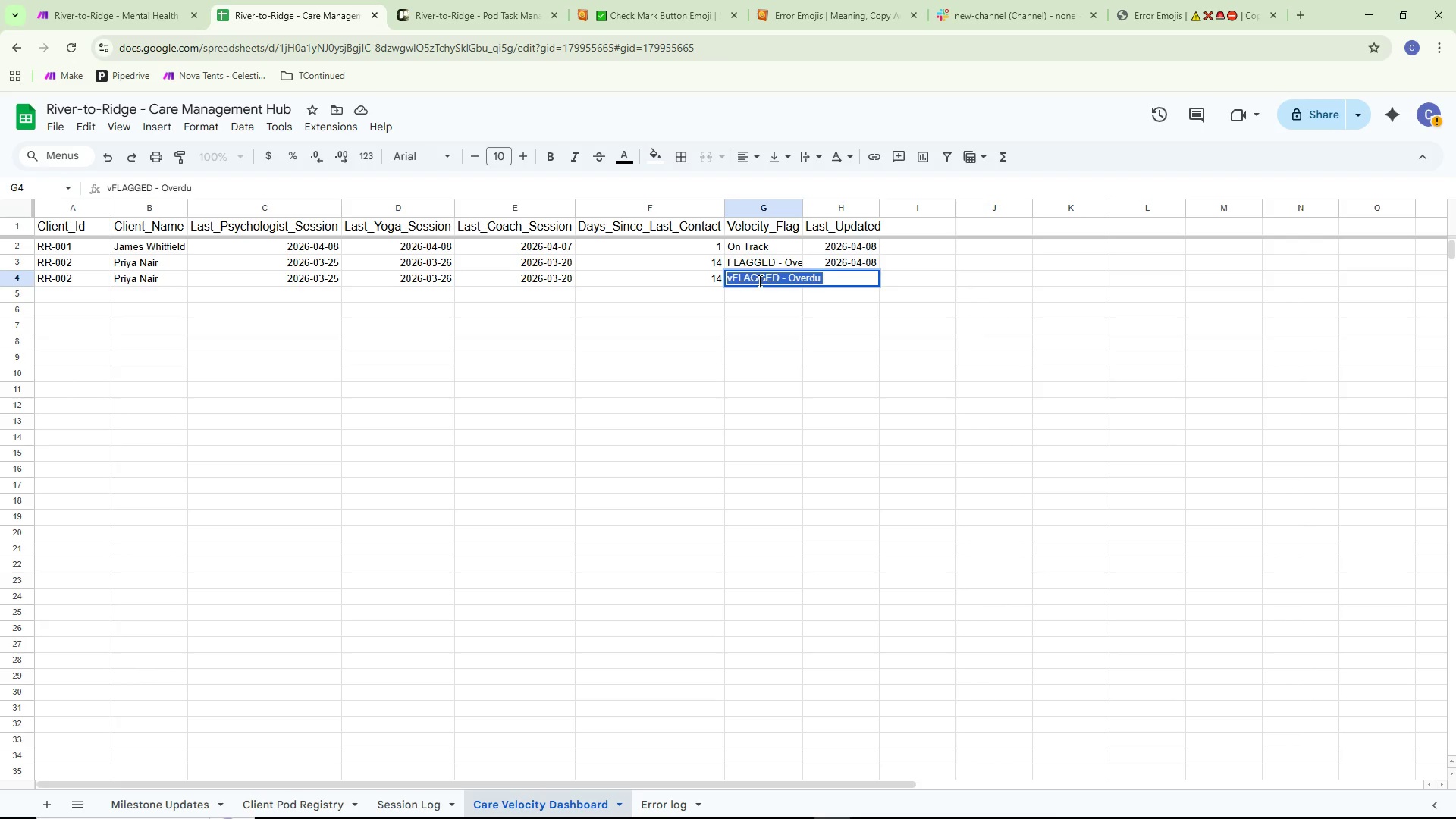 
key(Backspace)
 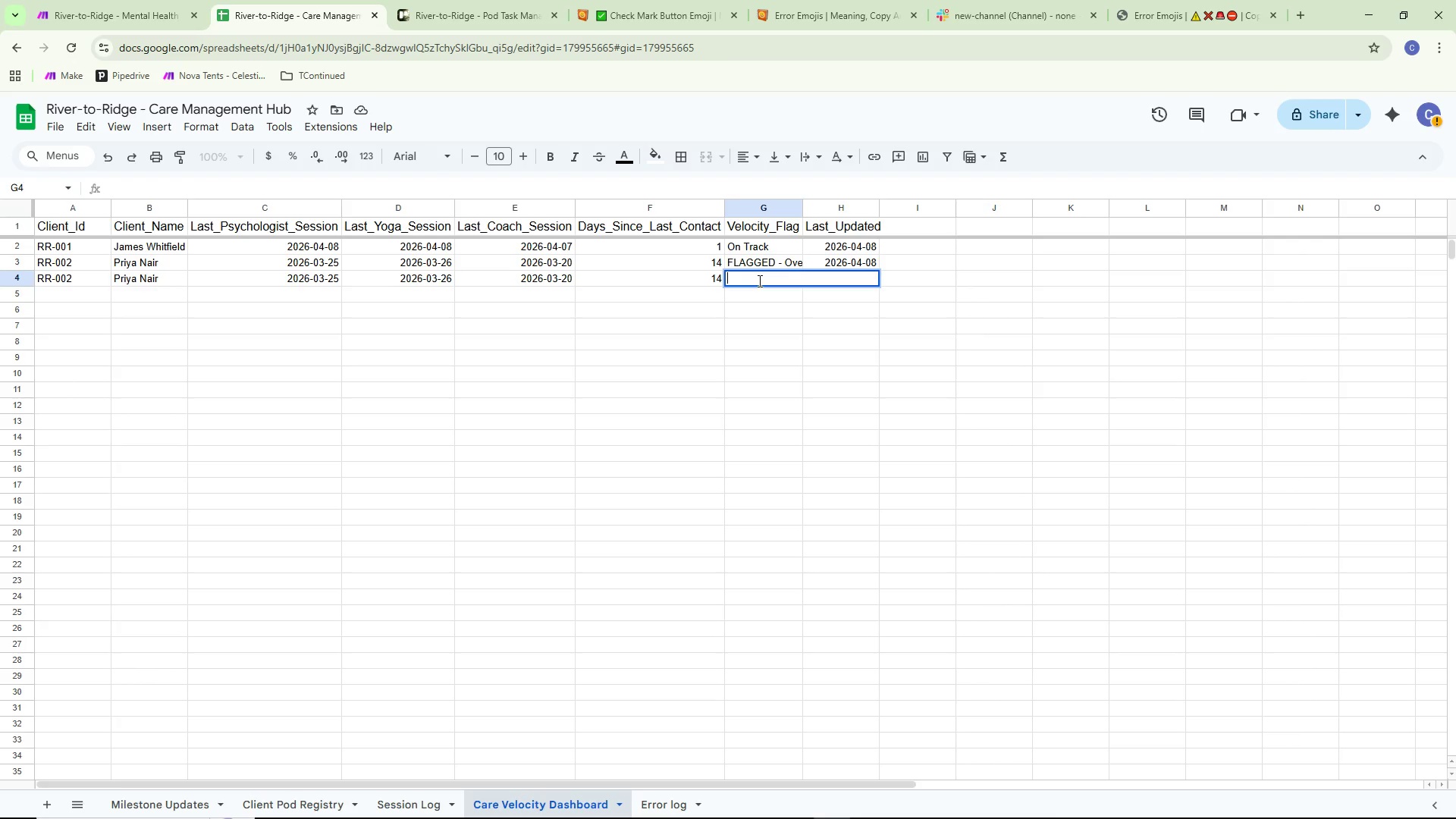 
key(Control+ControlLeft)
 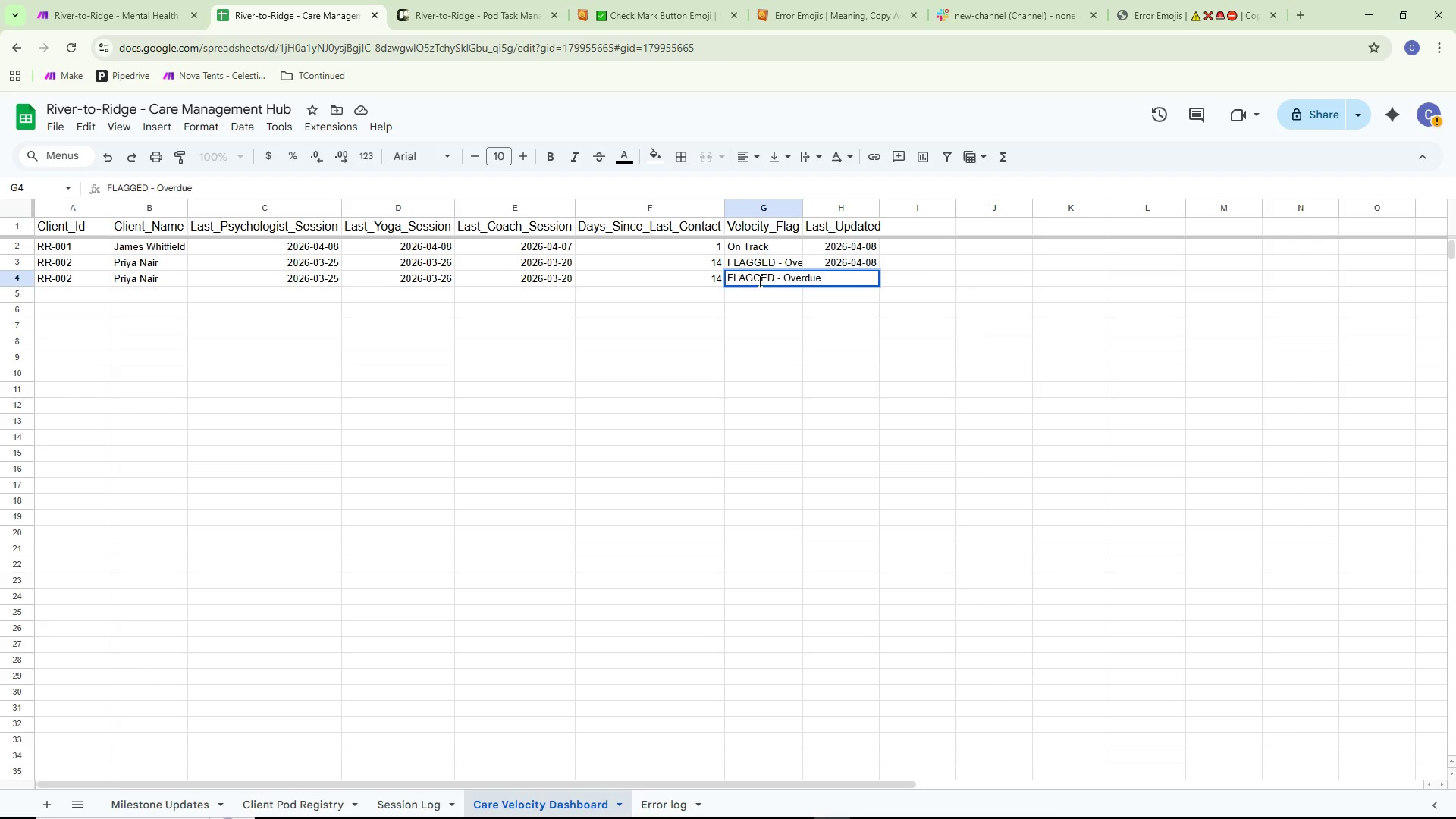 
key(Control+V)
 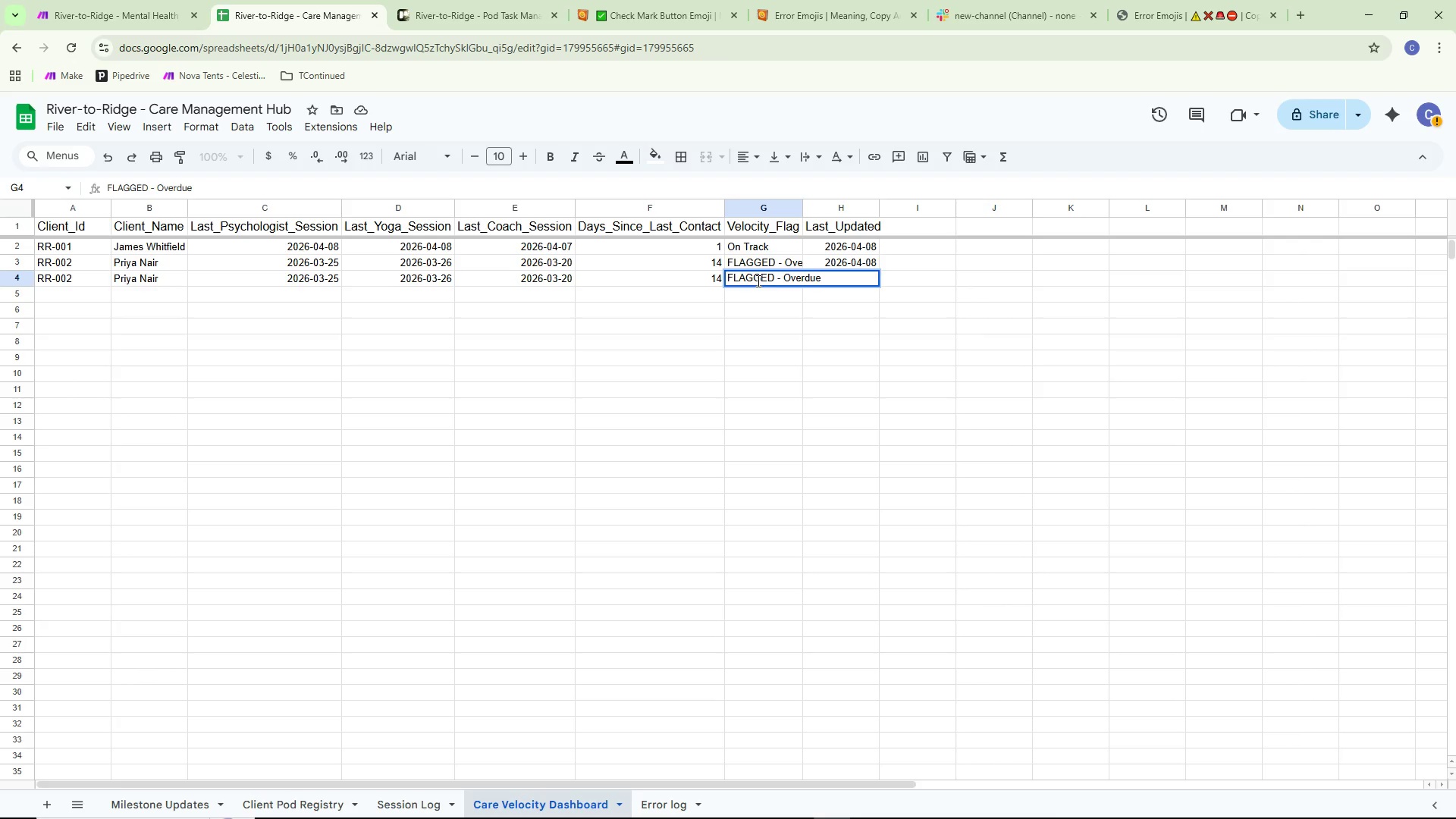 
left_click_drag(start_coordinate=[786, 317], to_coordinate=[837, 259])
 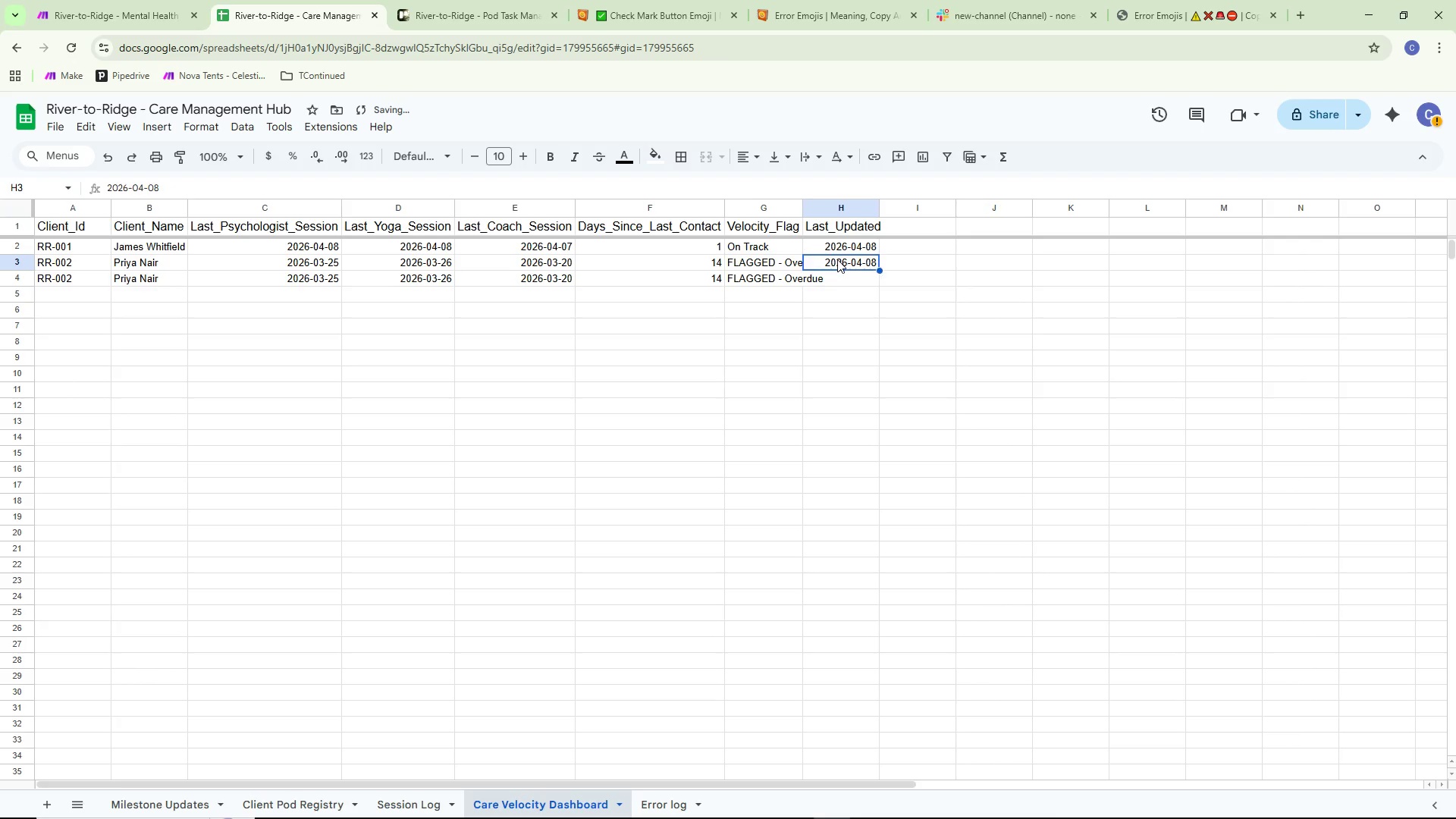 
double_click([837, 259])
 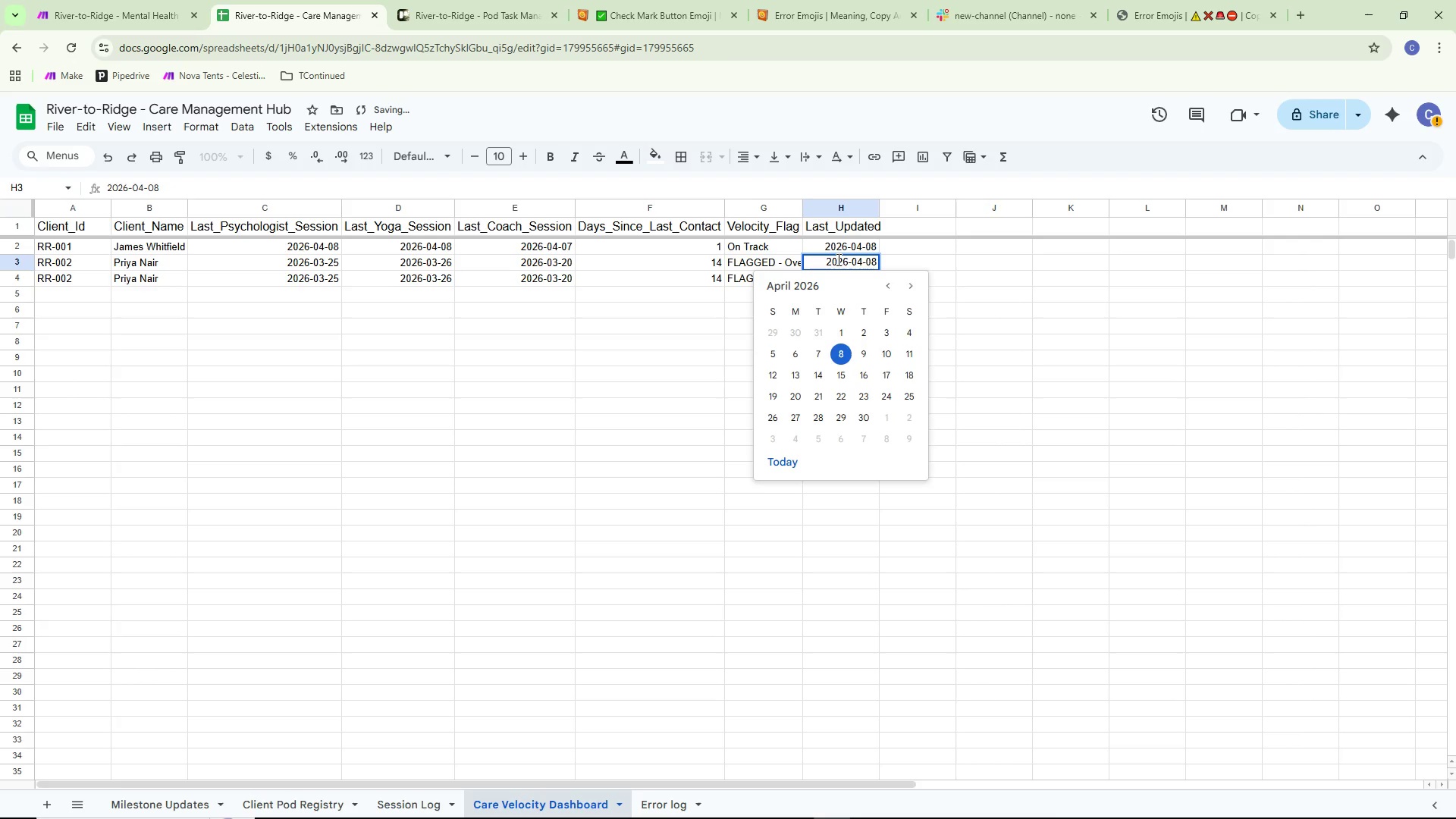 
key(Control+A)
 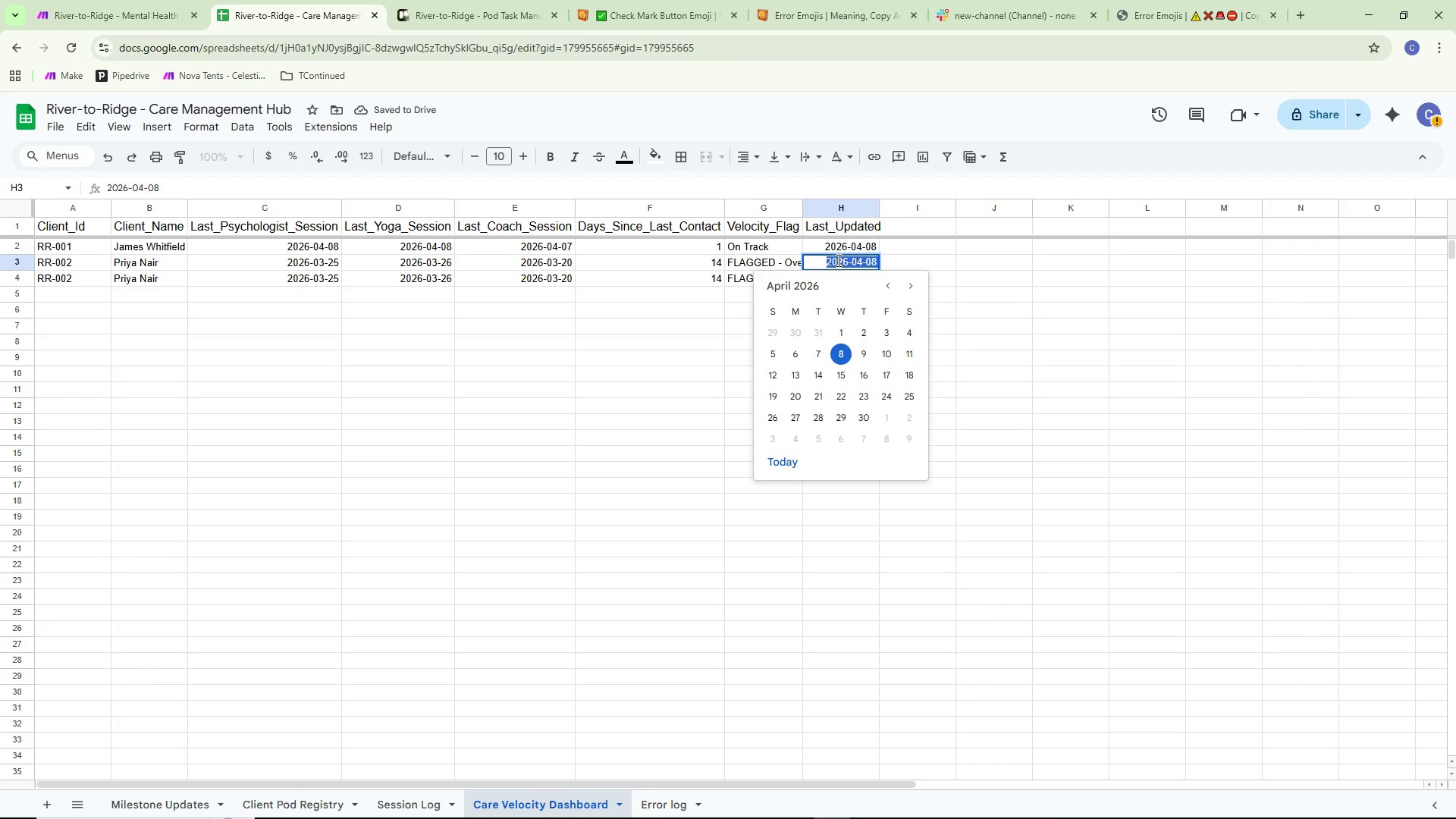 
key(Control+ControlLeft)
 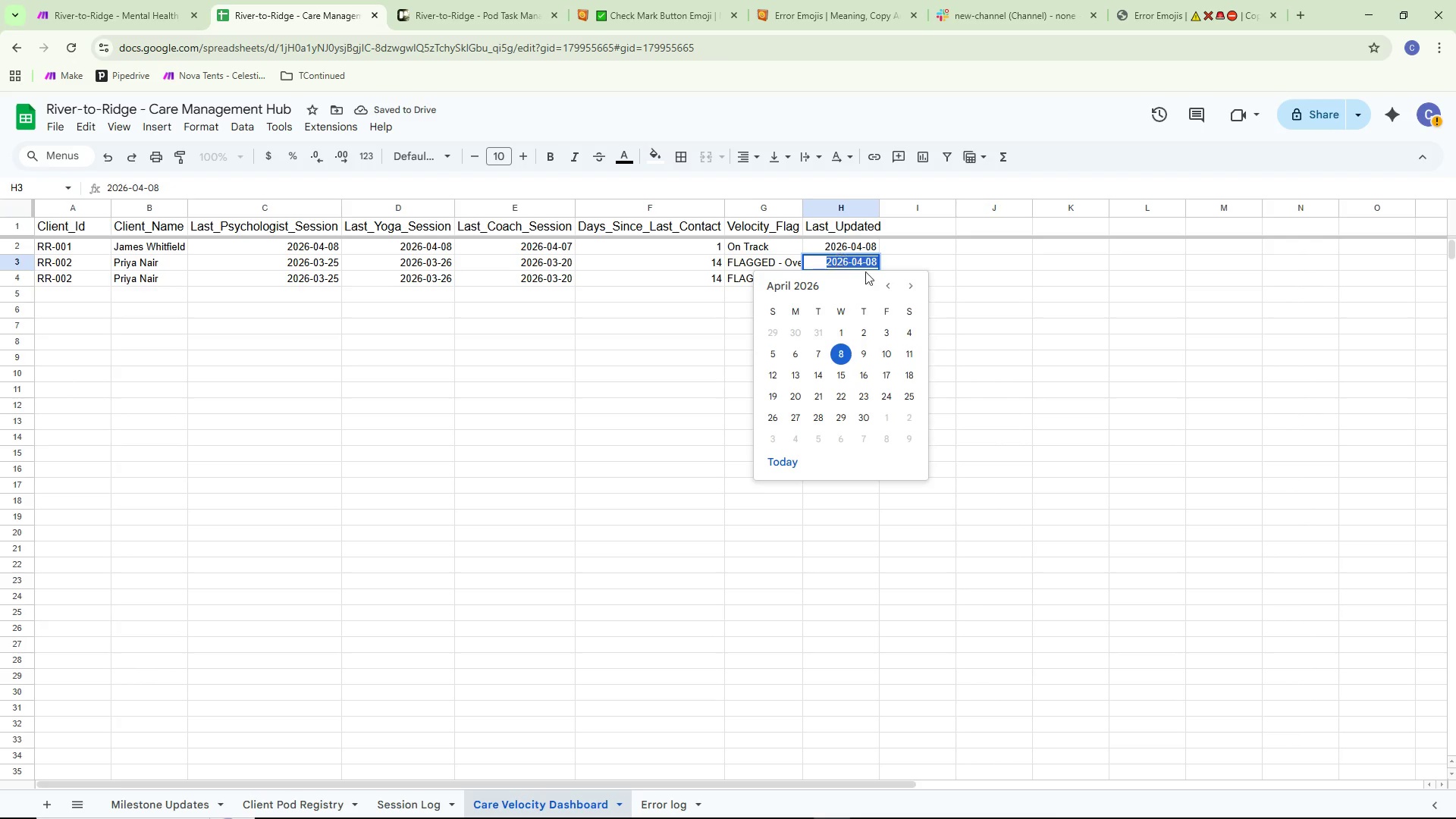 
key(Control+C)
 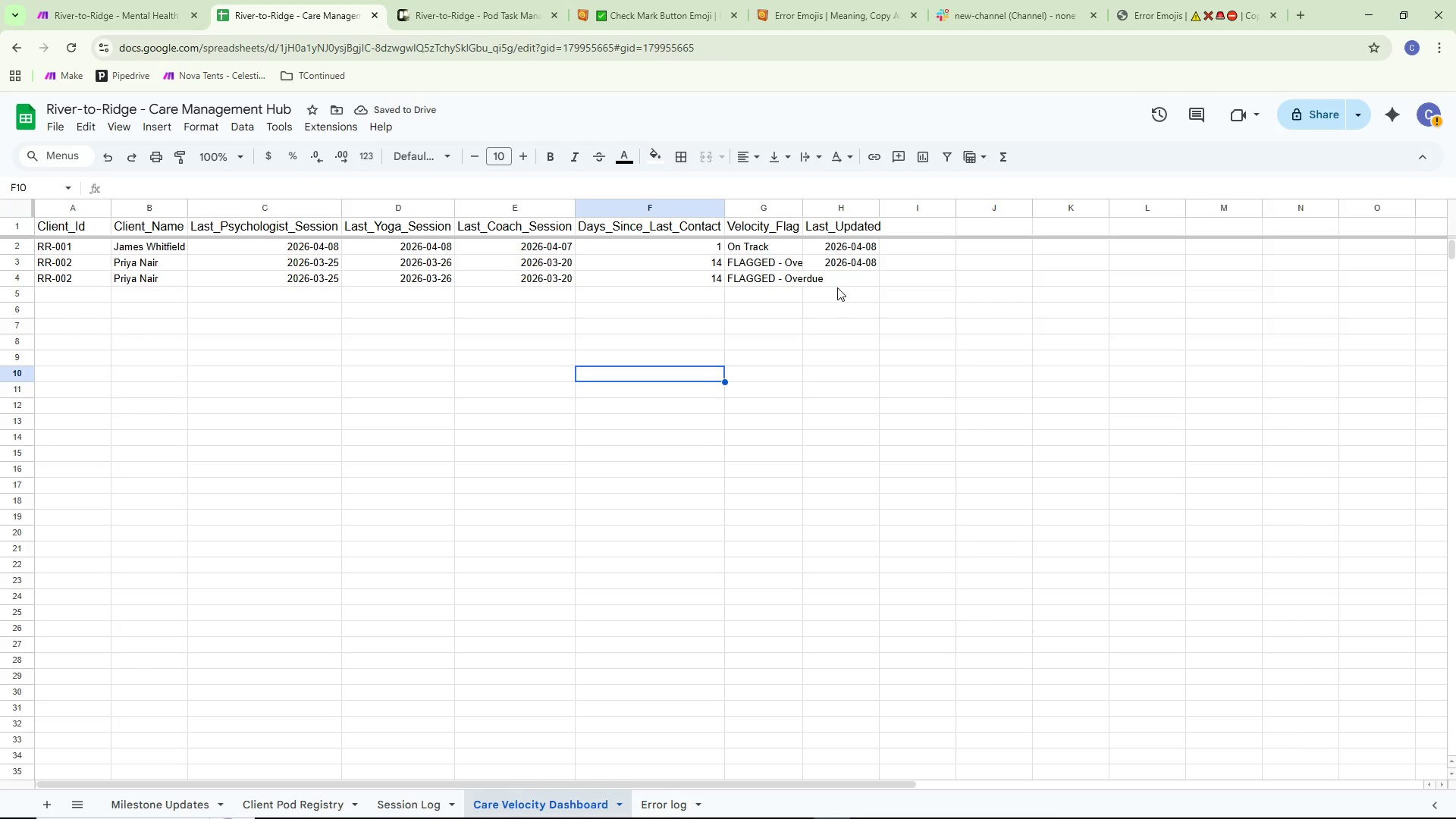 
double_click([837, 283])
 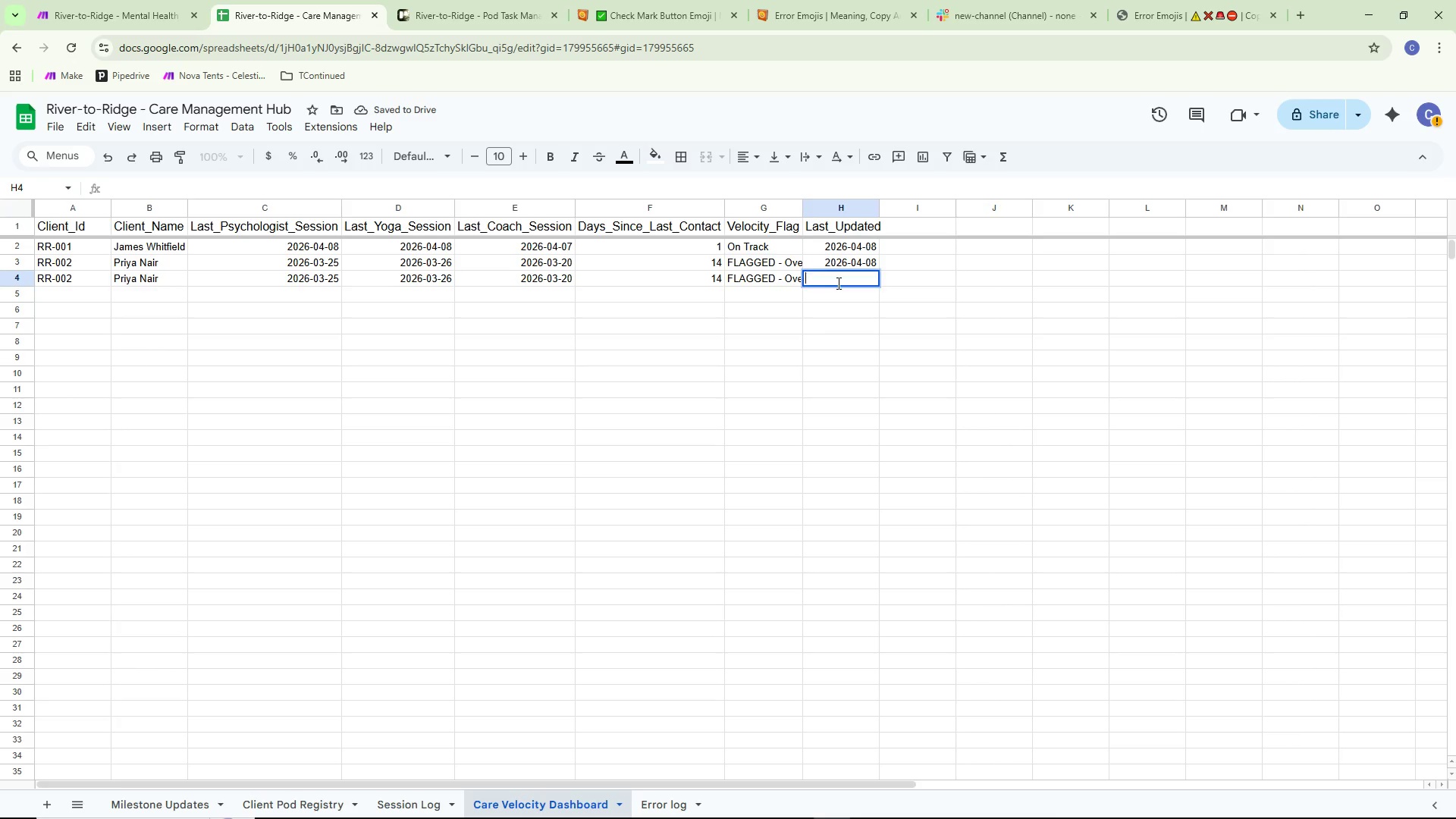 
key(Control+ControlLeft)
 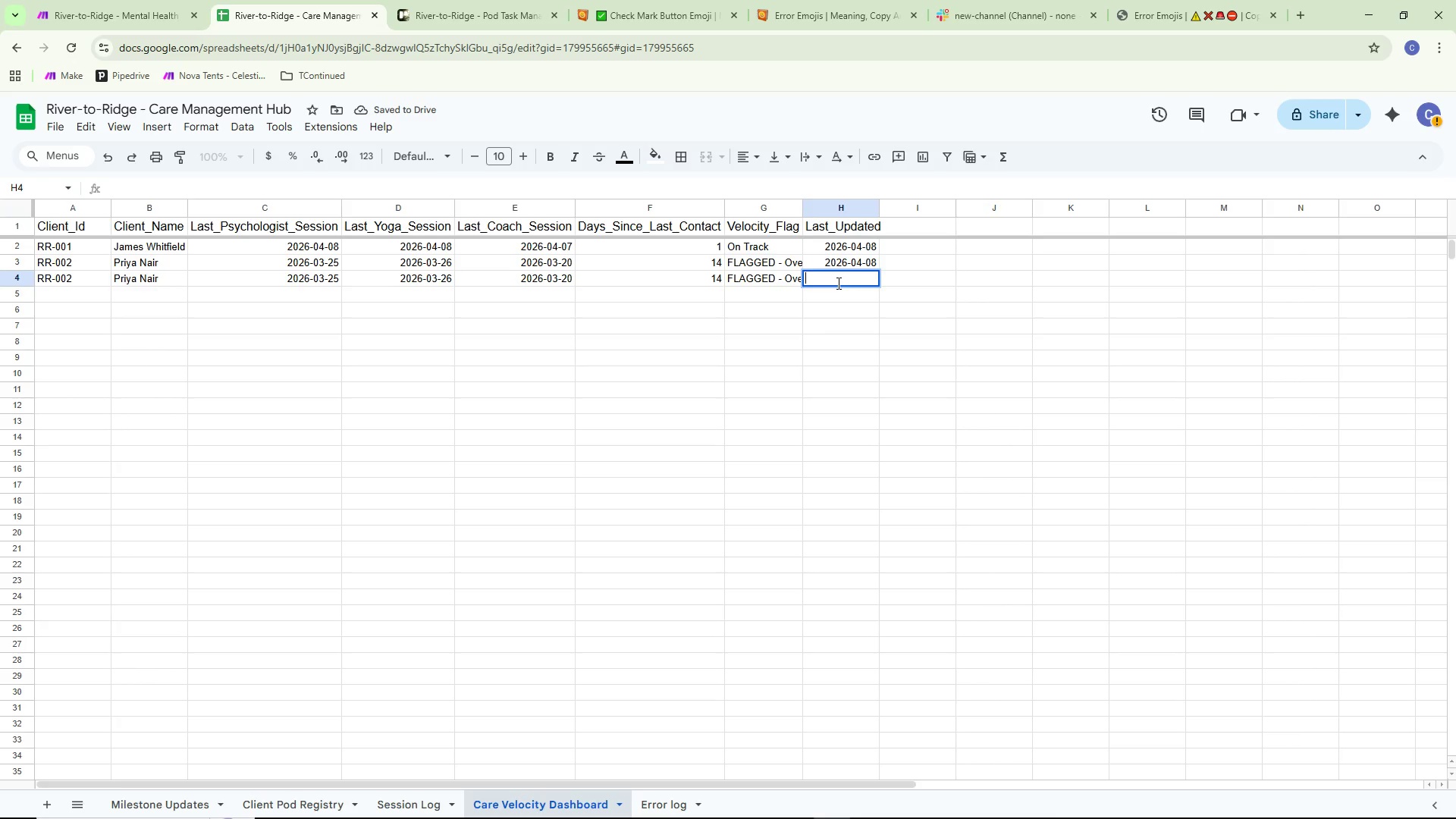 
key(Control+V)
 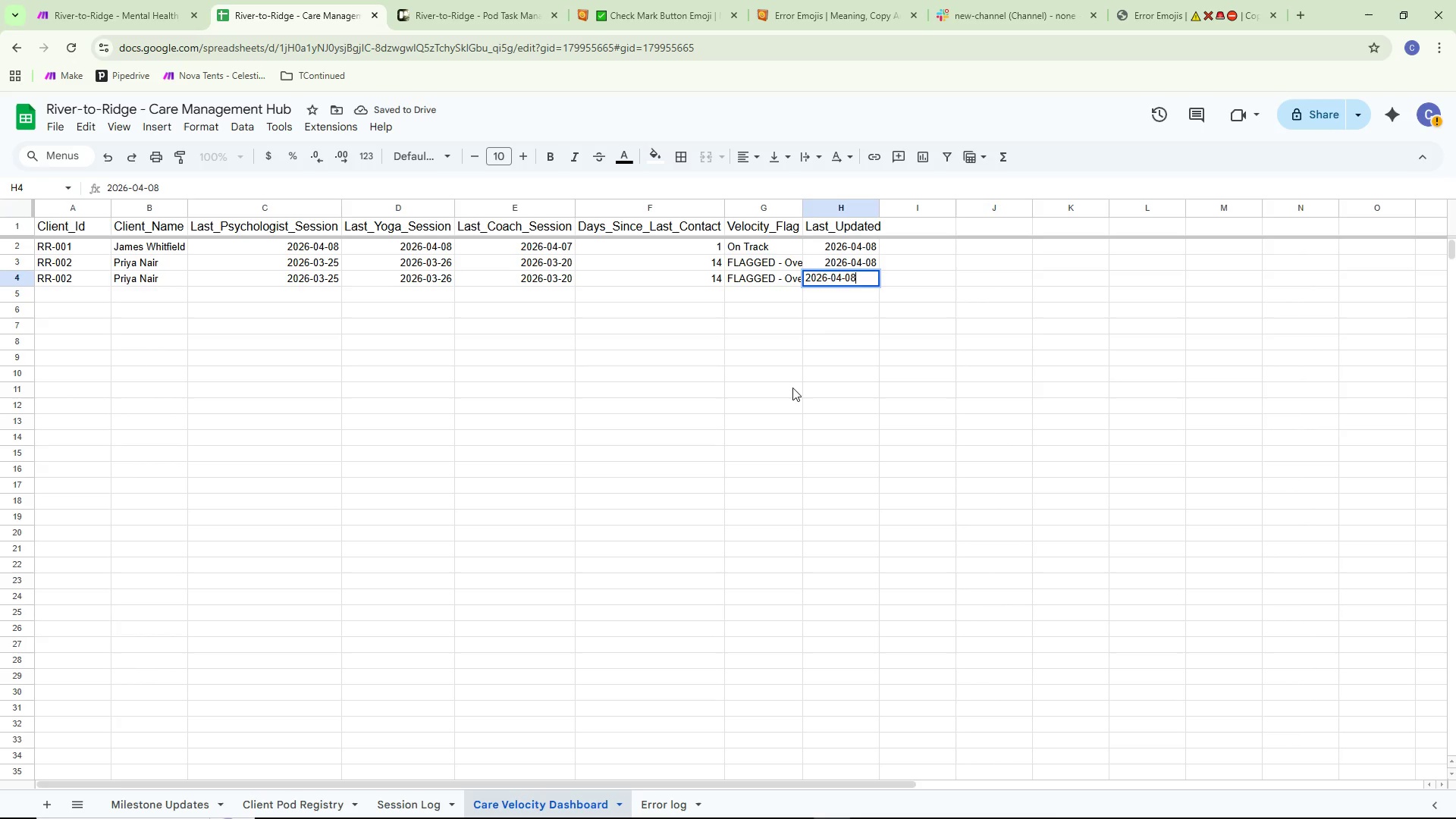 
left_click([687, 416])
 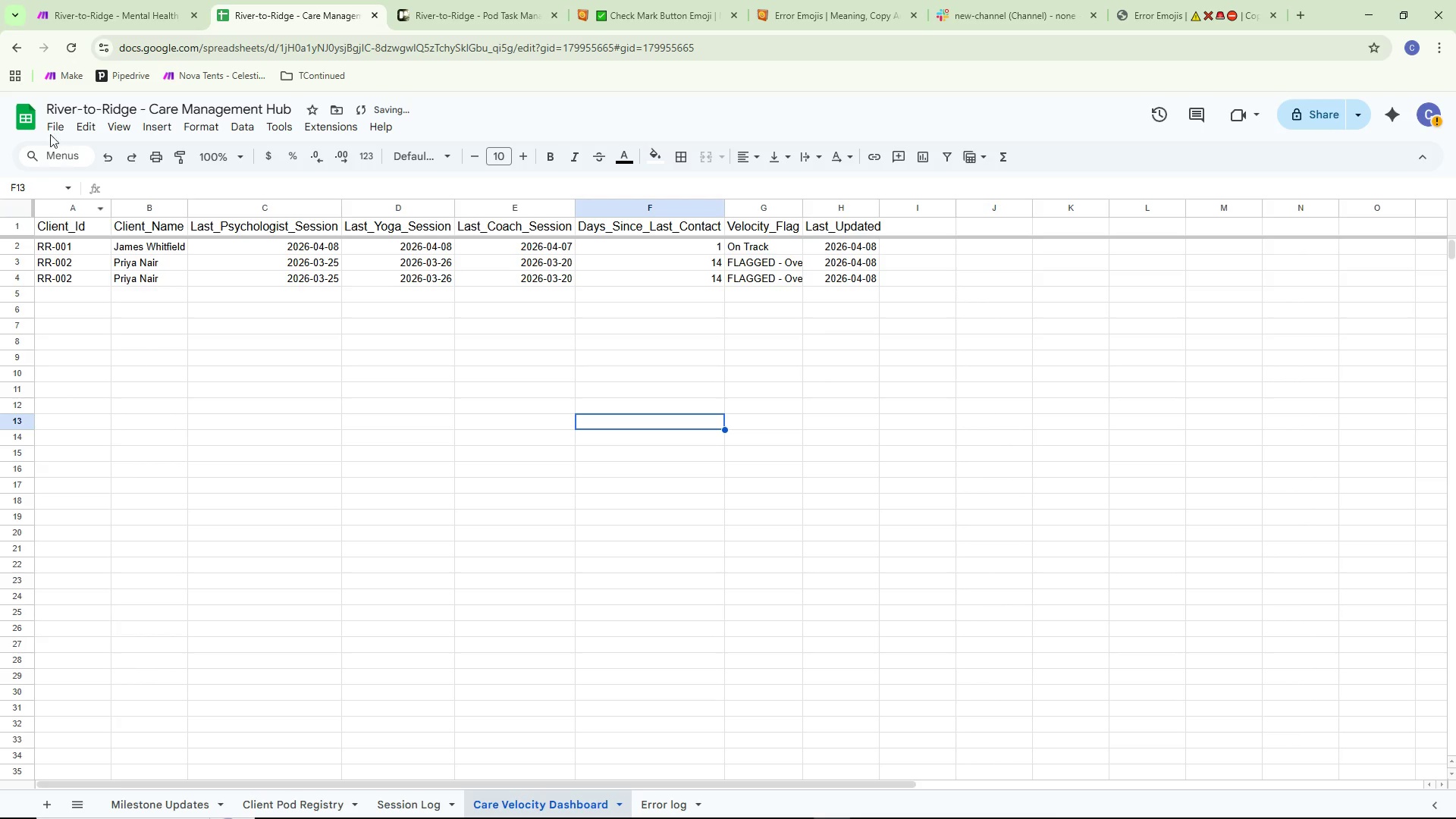 
left_click([110, 0])
 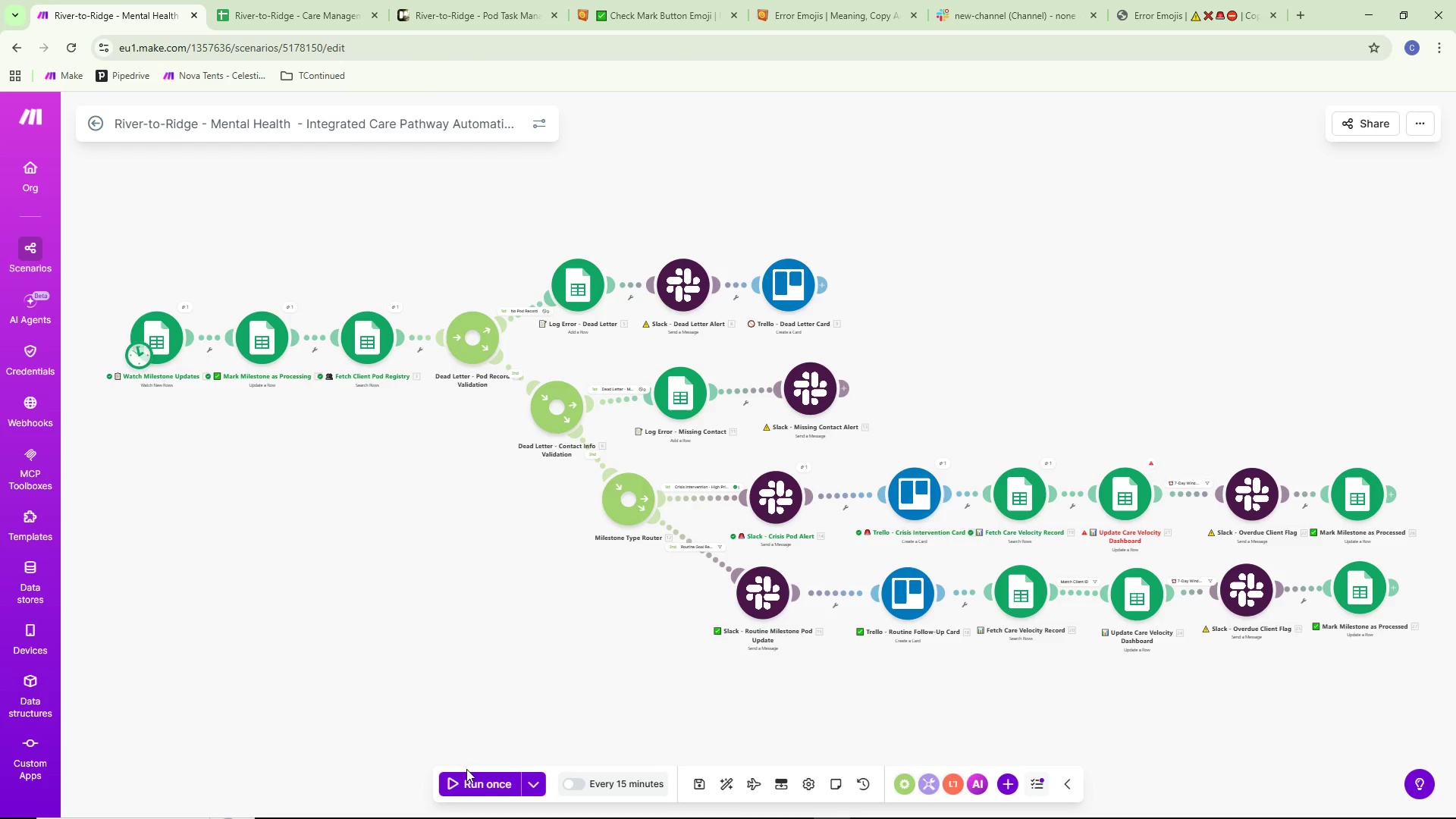 
left_click([485, 777])
 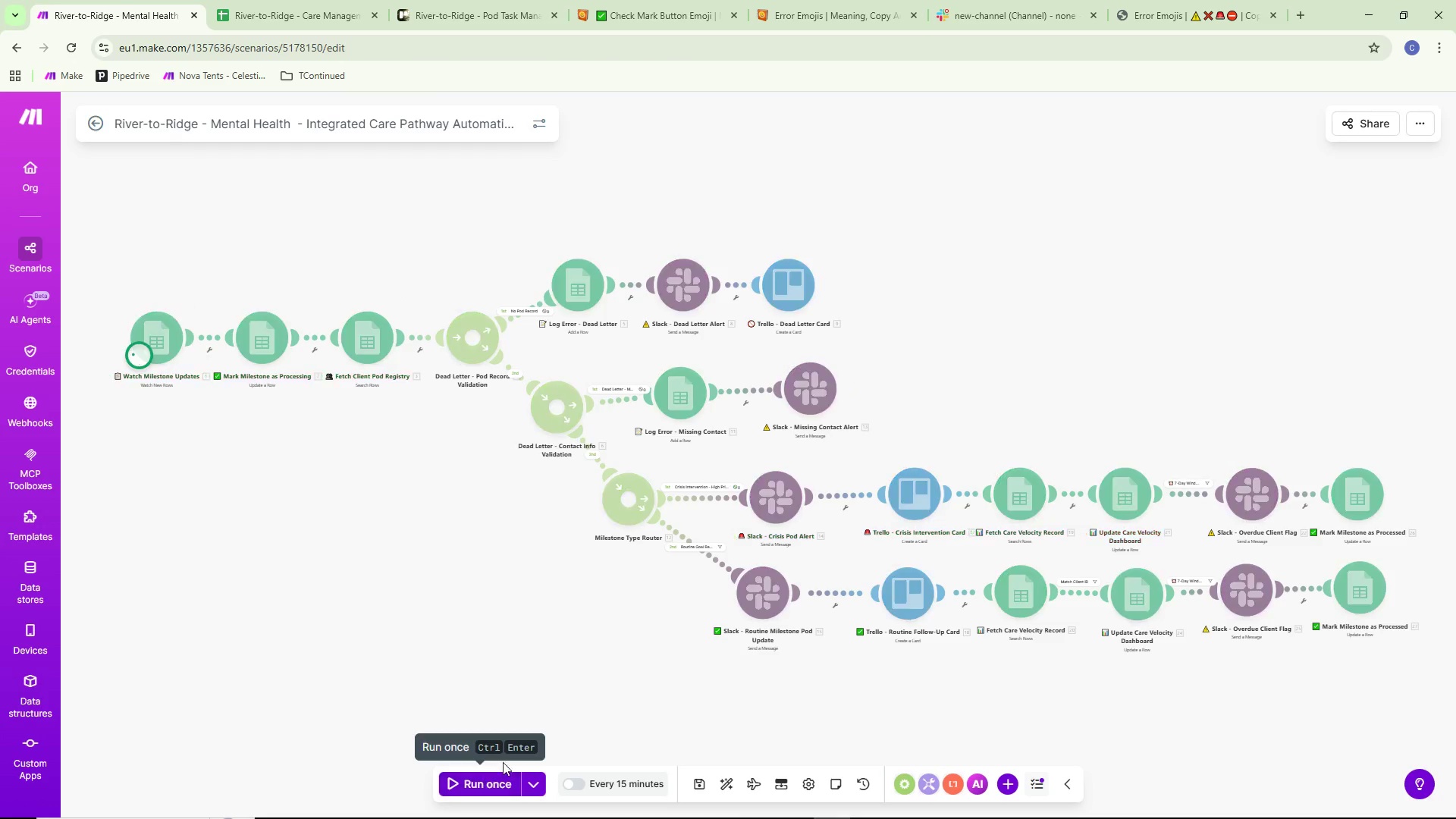 
mouse_move([511, 736])
 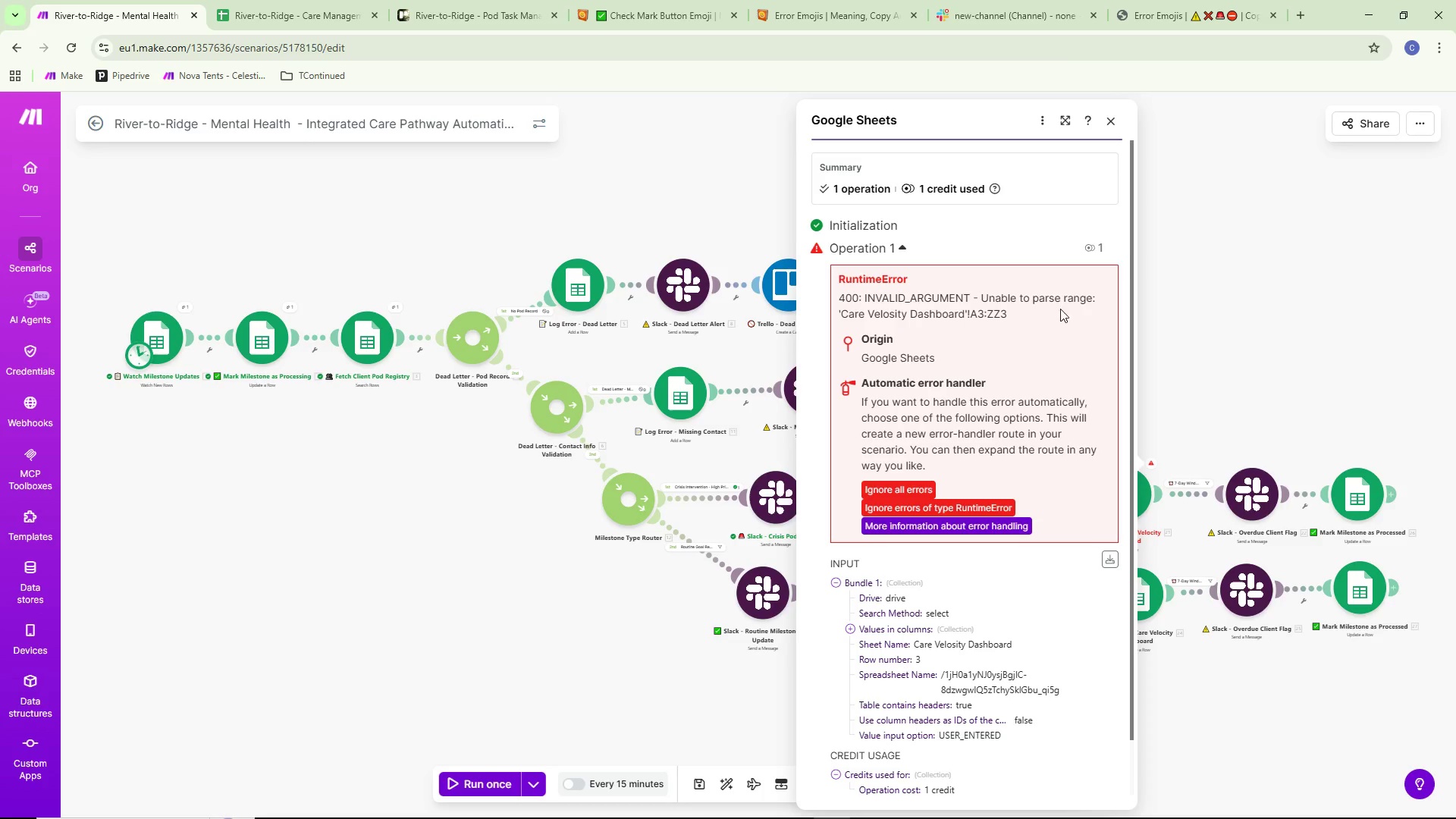 
wait(13.56)
 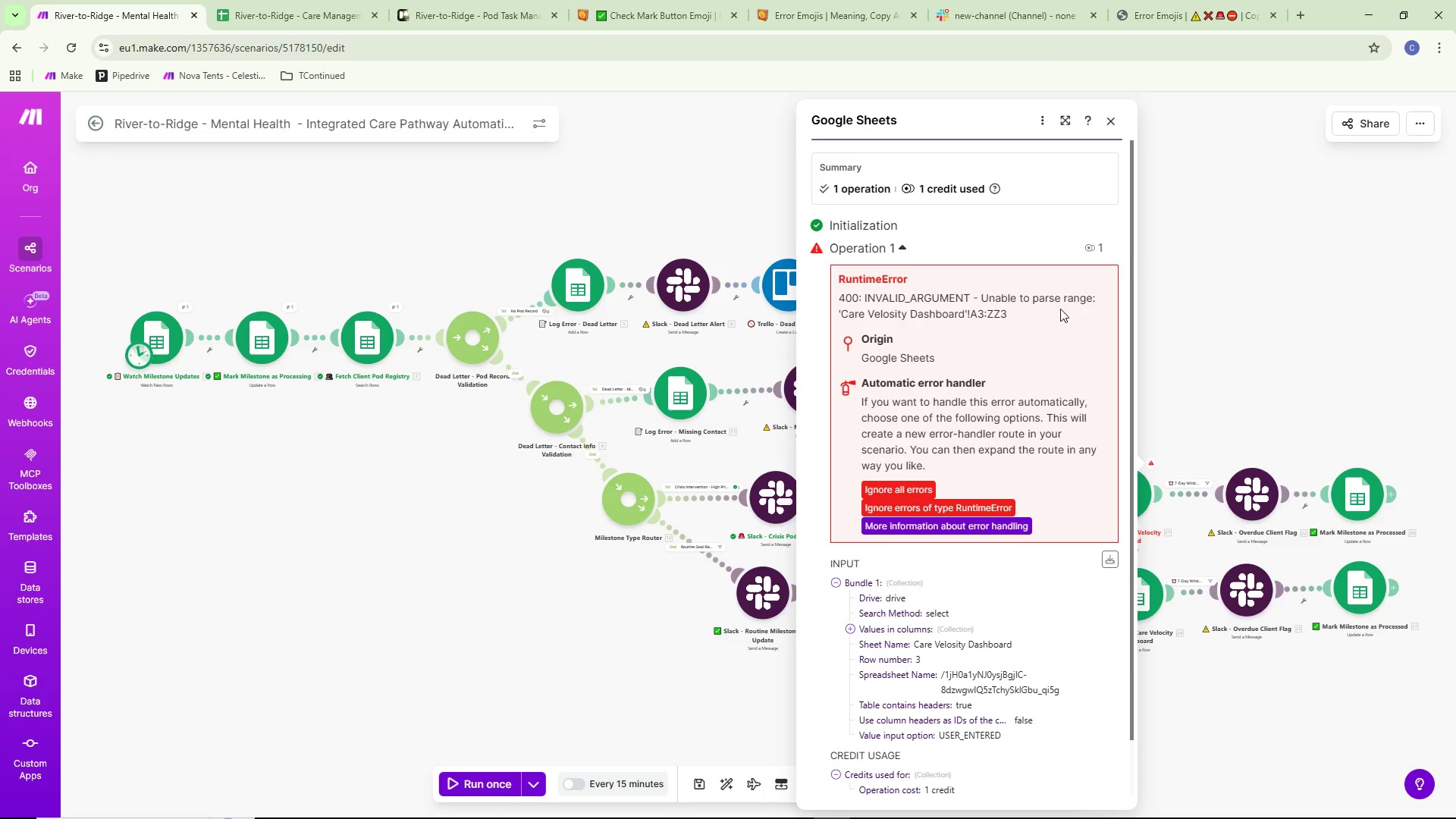 
left_click([1212, 325])
 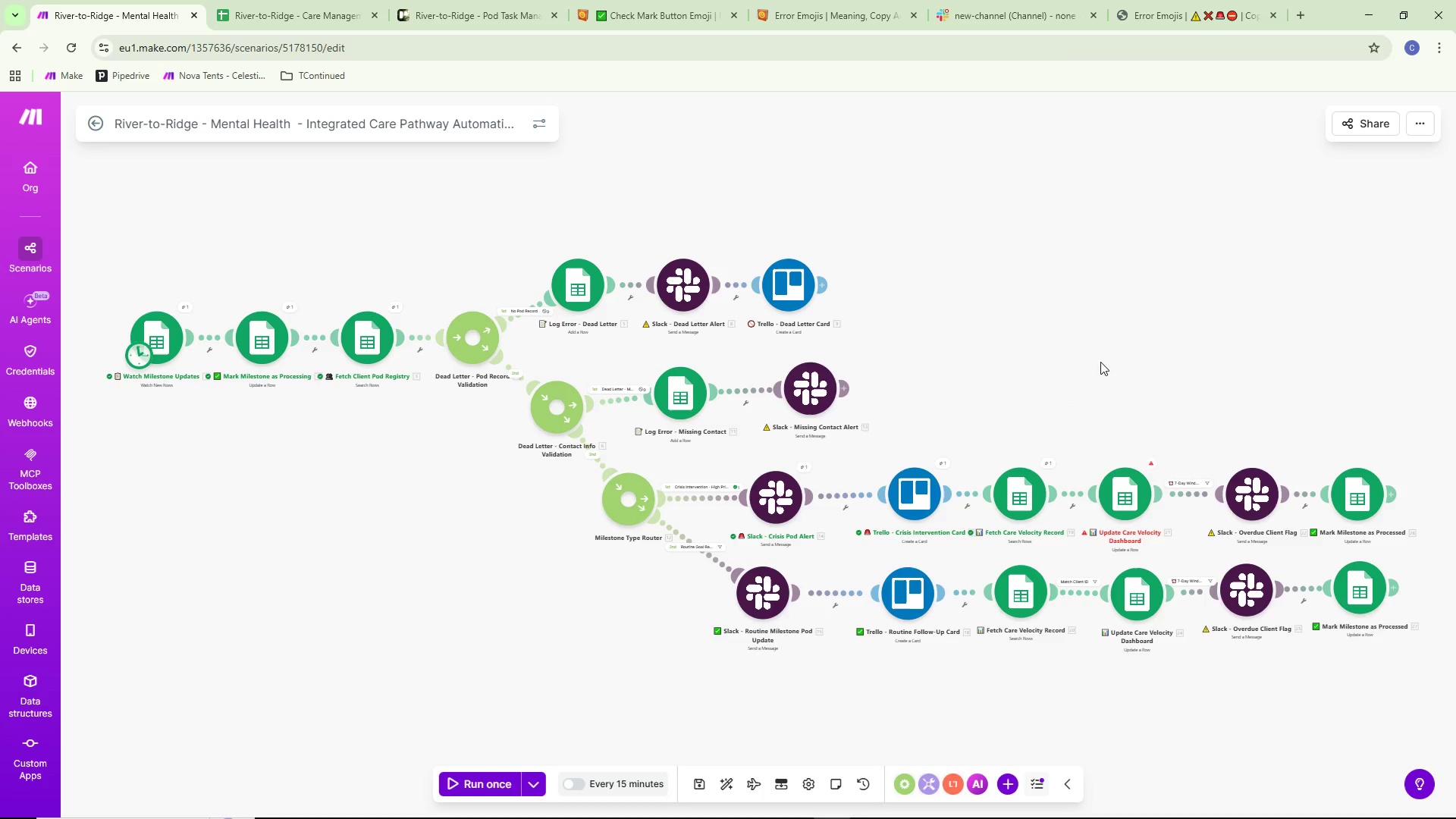 
mouse_move([253, 2])
 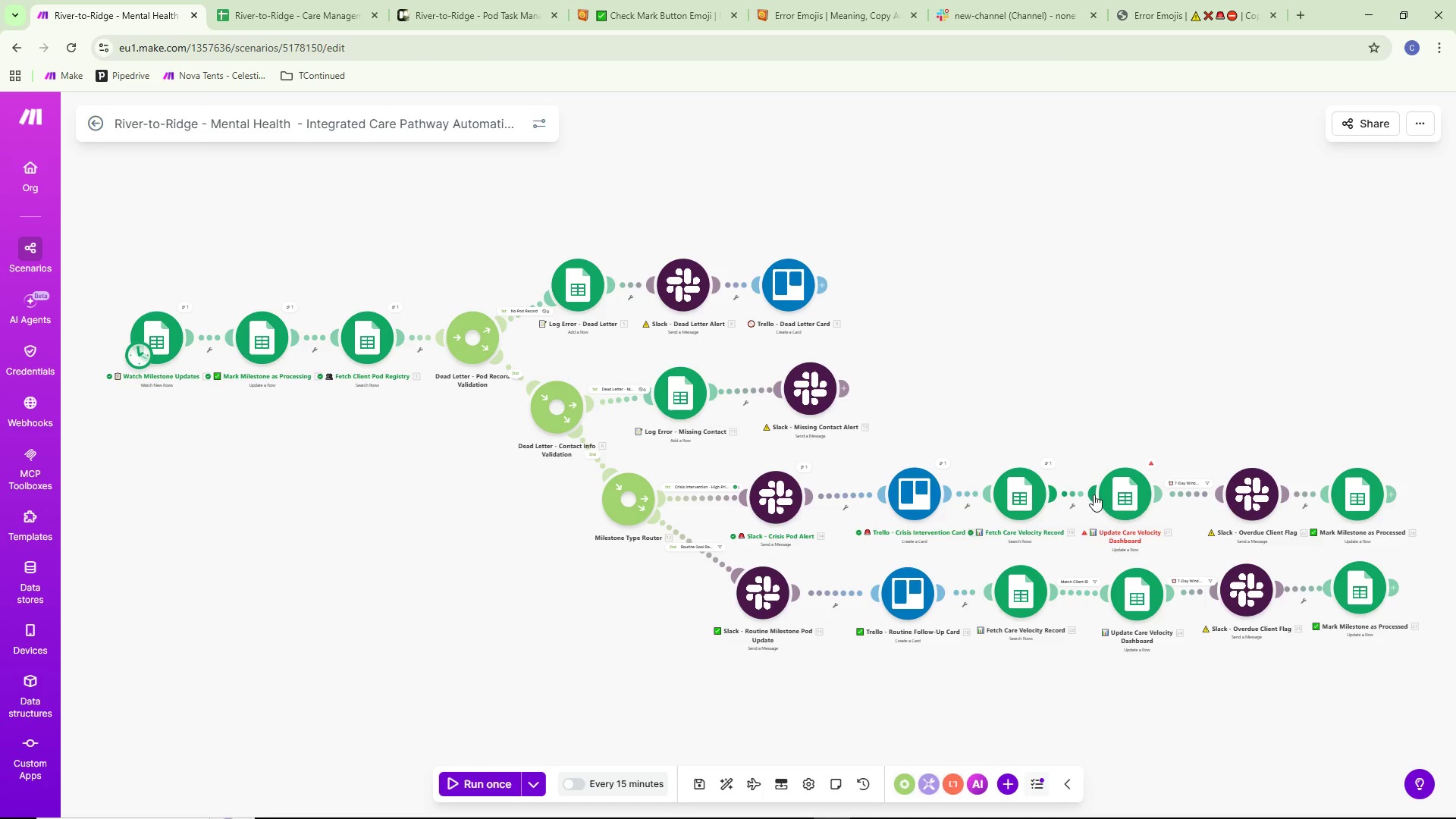 
double_click([1138, 507])
 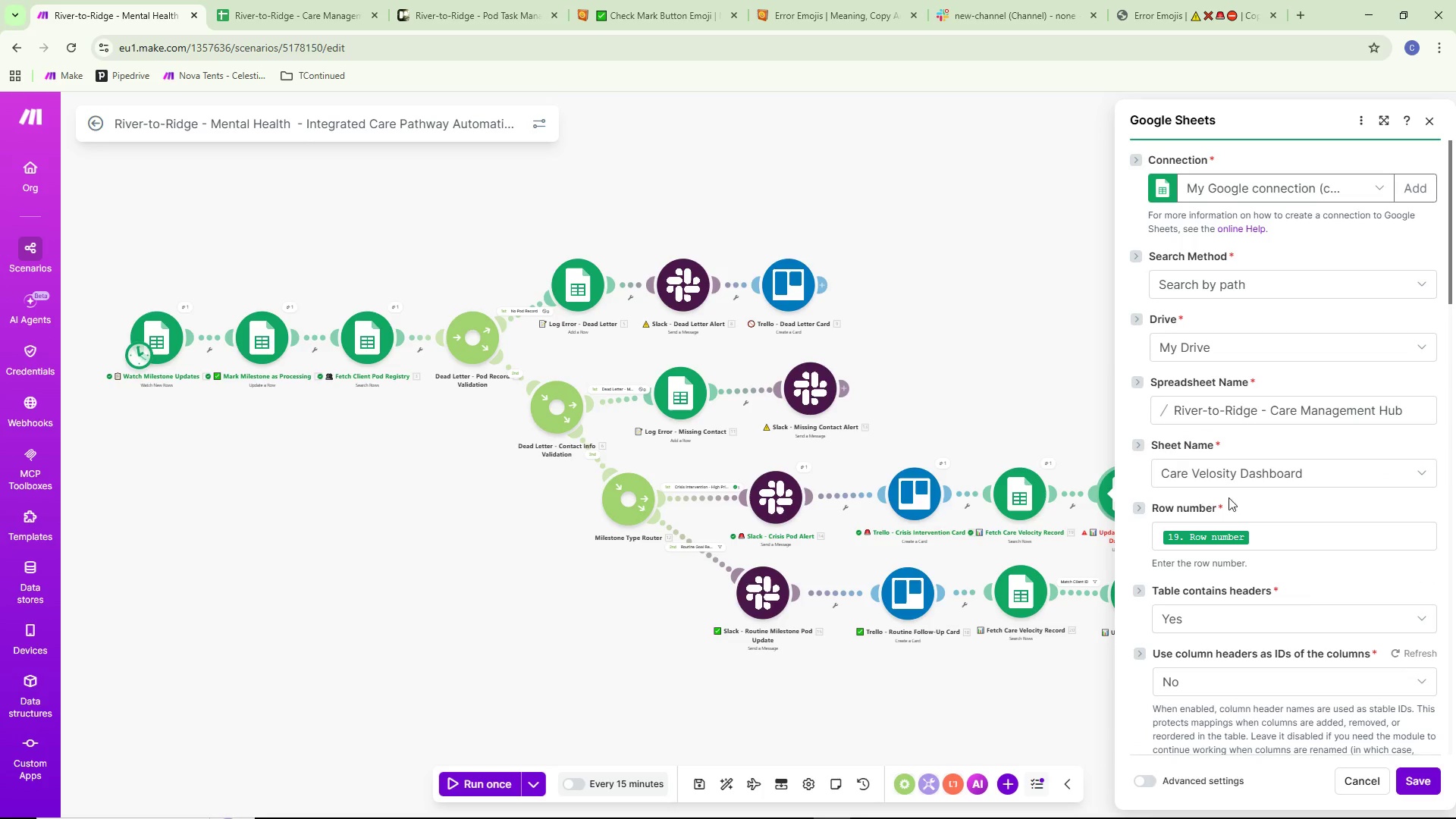 
left_click([1274, 529])
 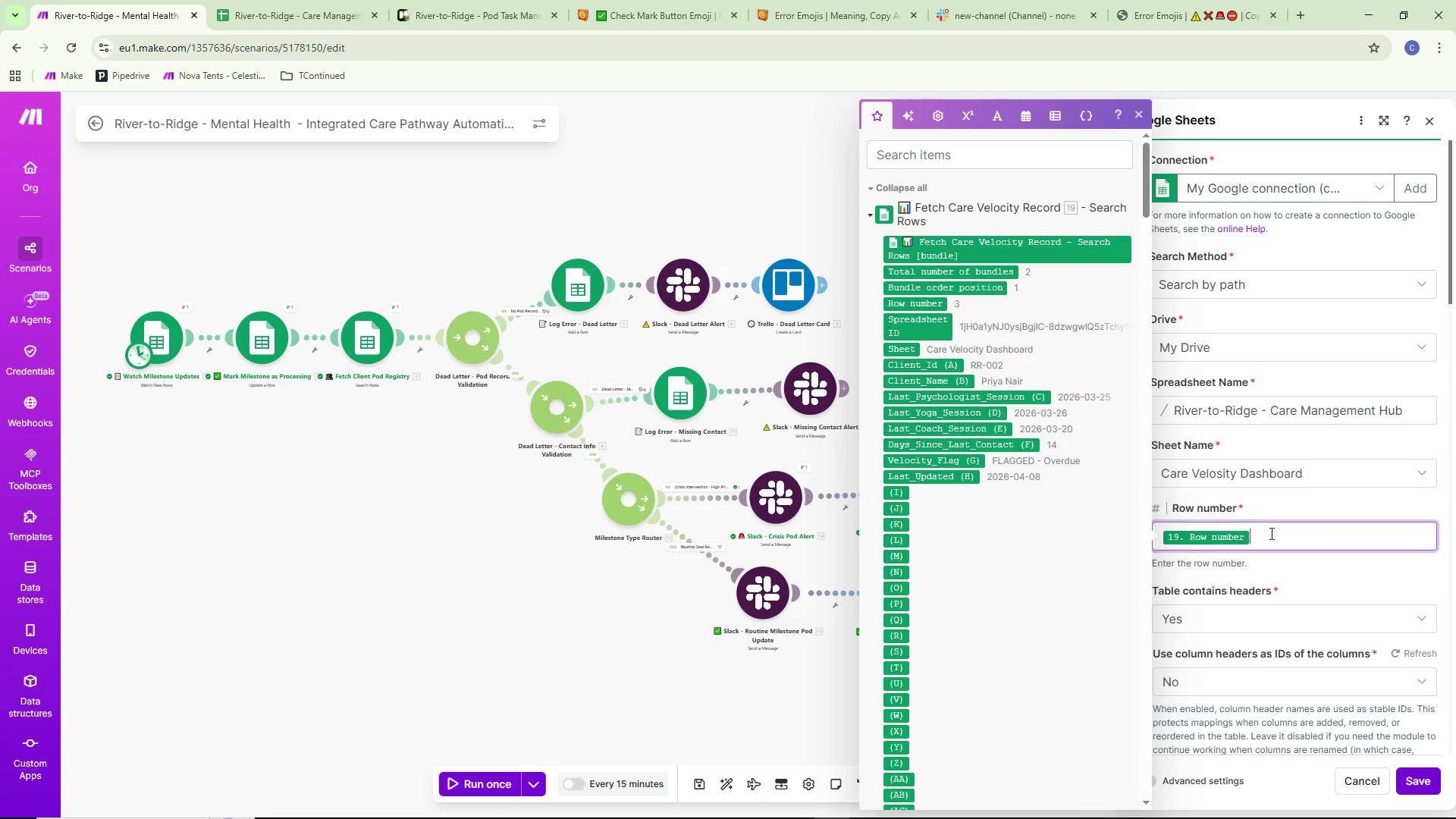 
left_click([1270, 533])
 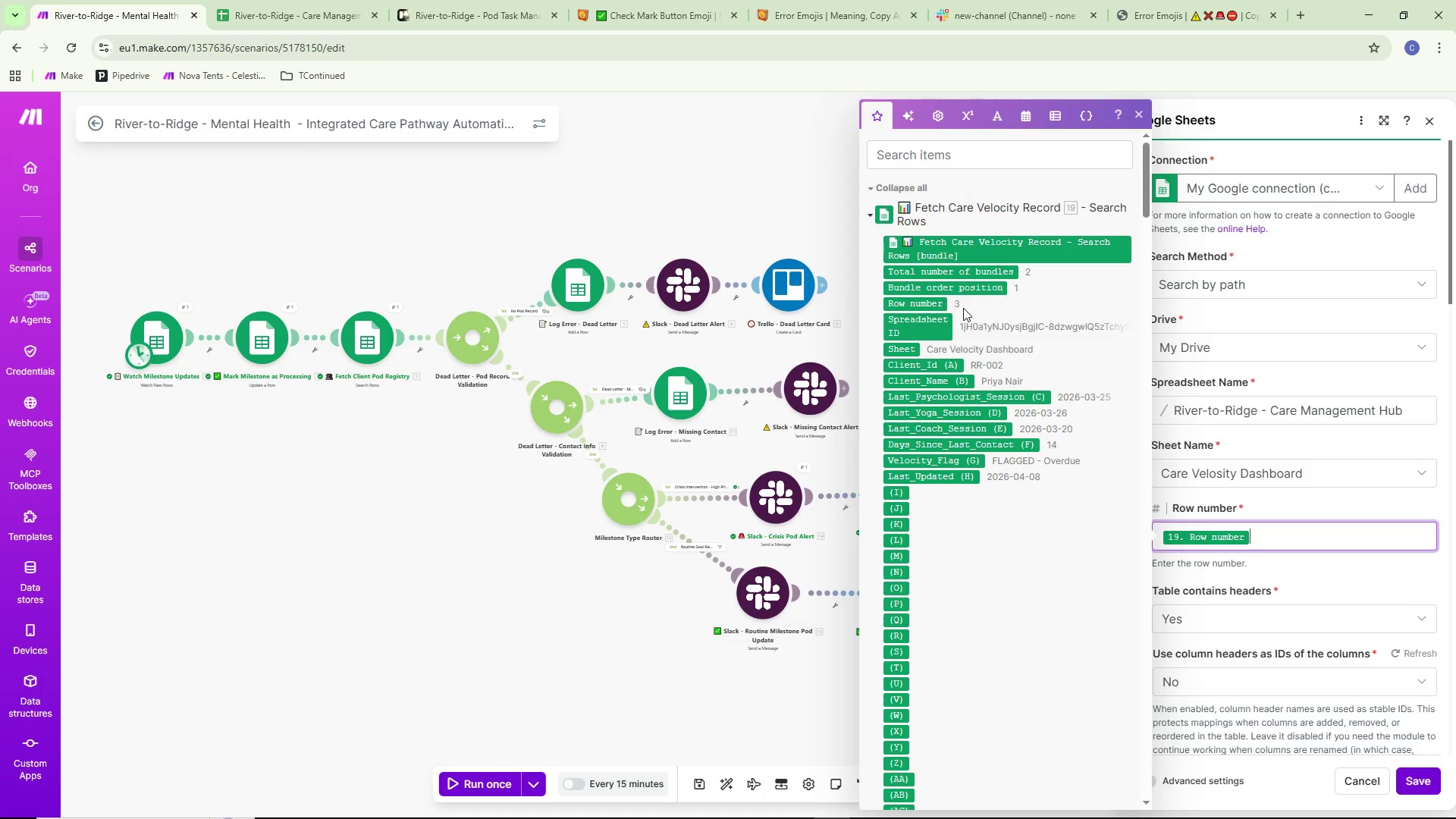 
key(Backspace)
 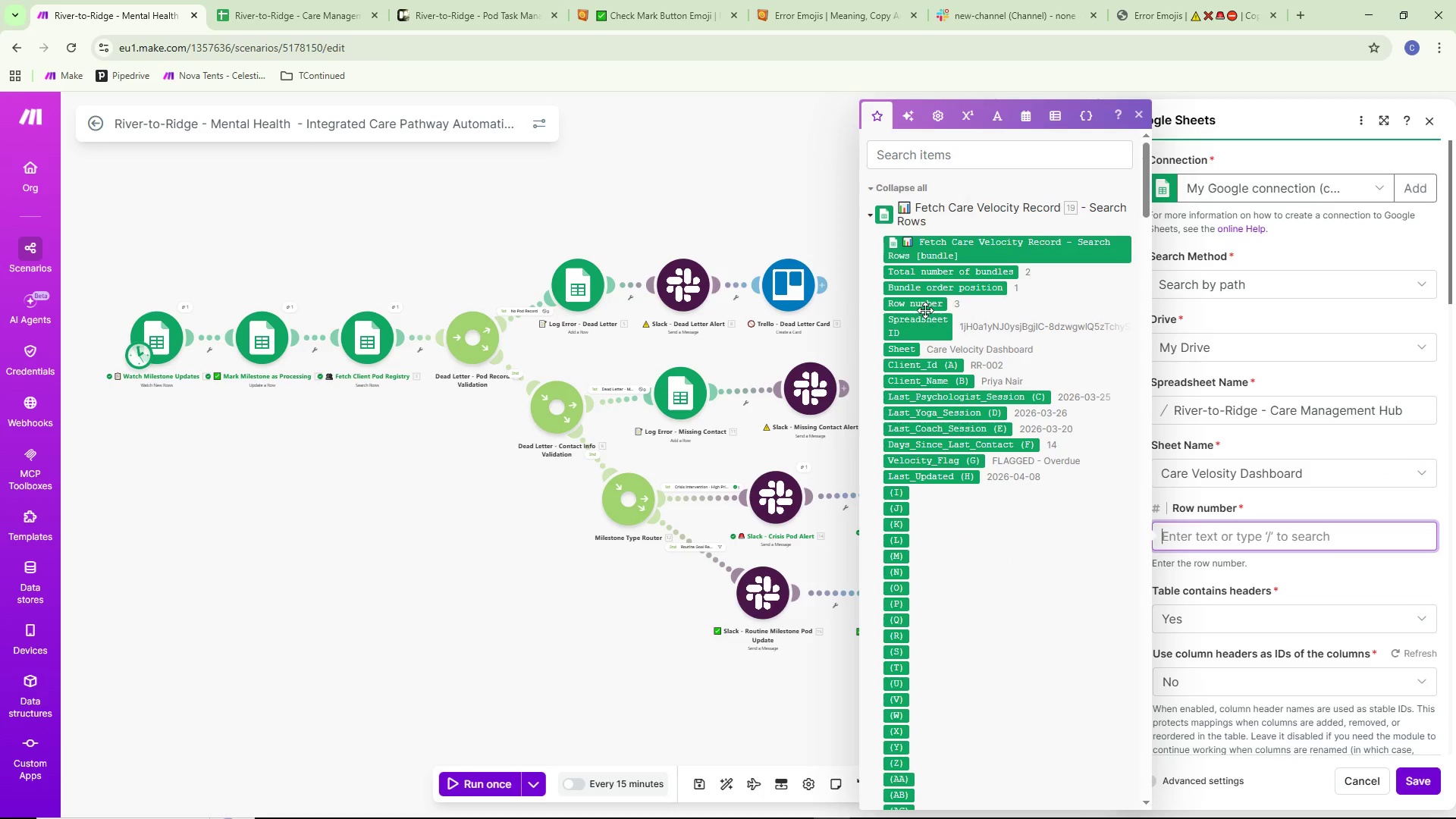 
left_click([922, 305])
 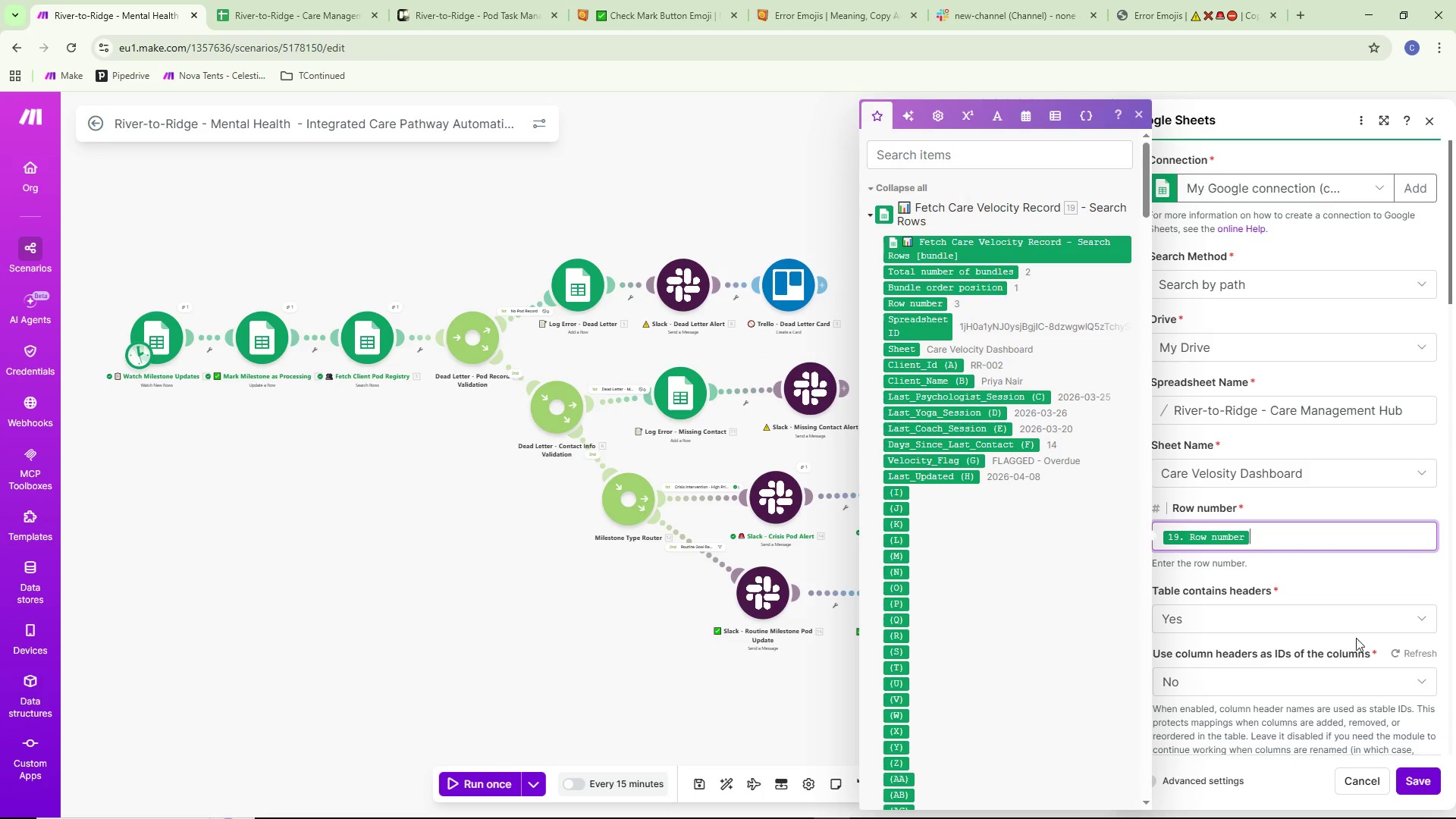 
scroll: coordinate [1335, 617], scroll_direction: down, amount: 2.0
 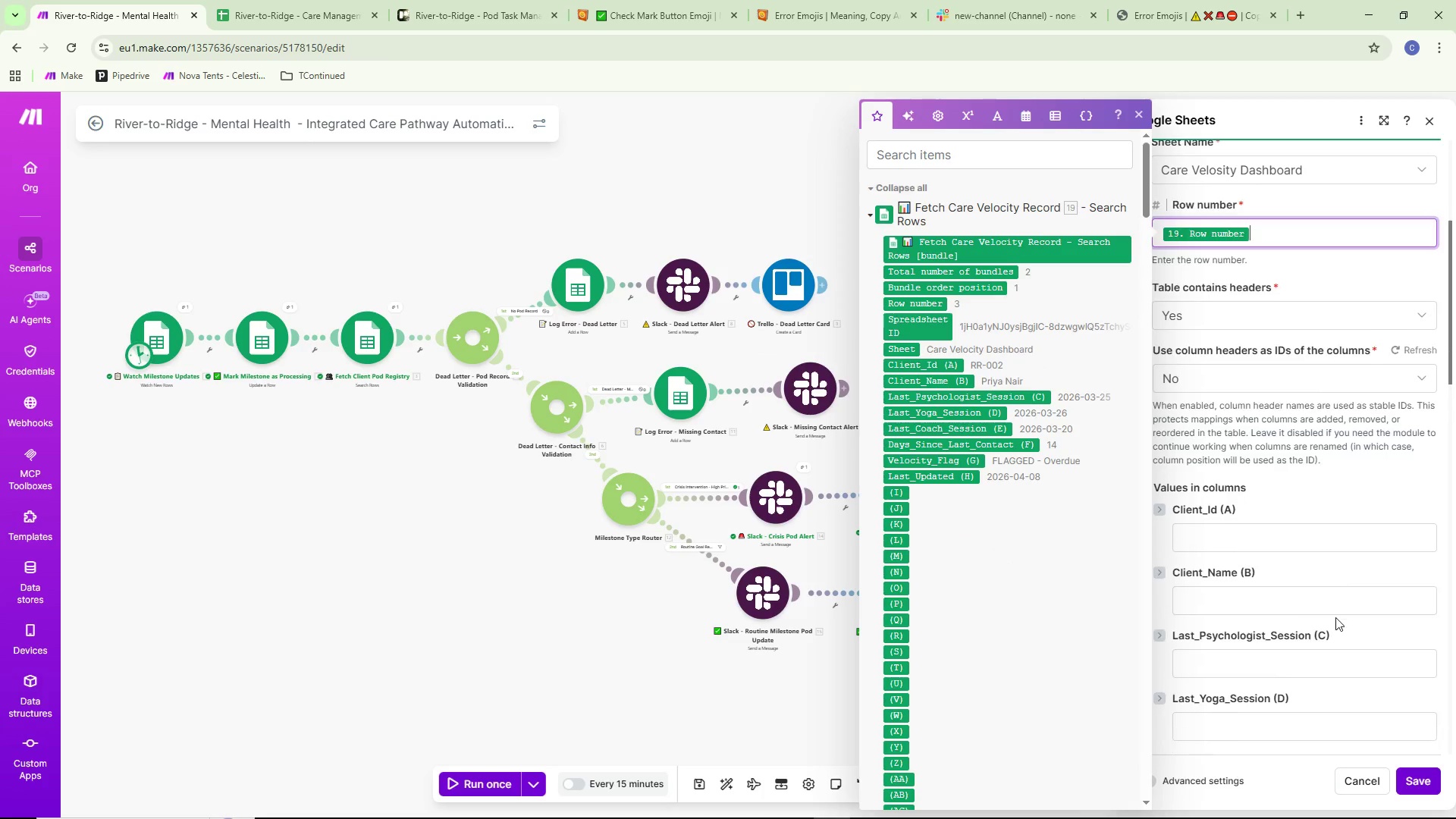 
scroll: coordinate [1335, 617], scroll_direction: up, amount: 1.0
 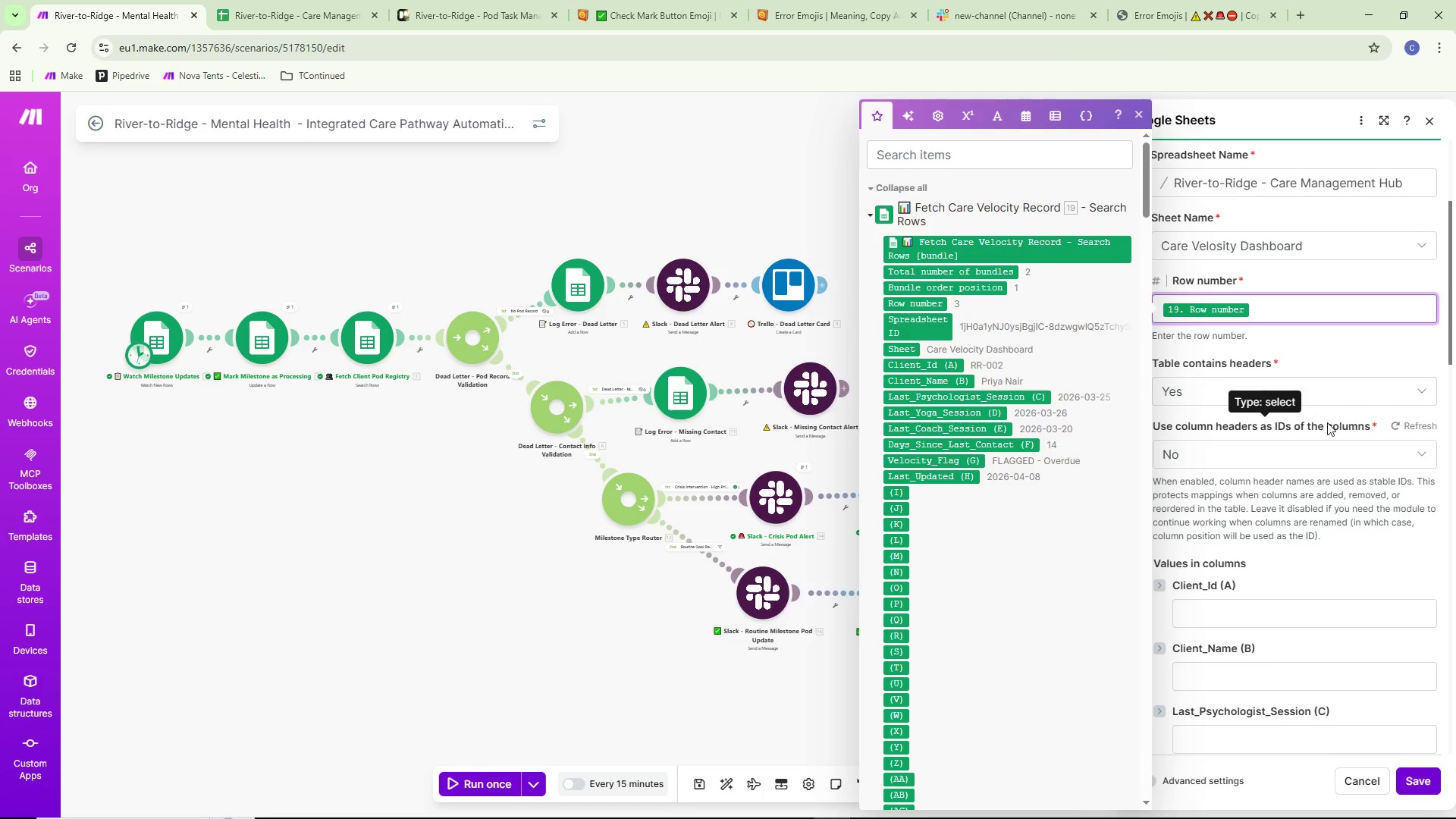 
left_click([1354, 446])
 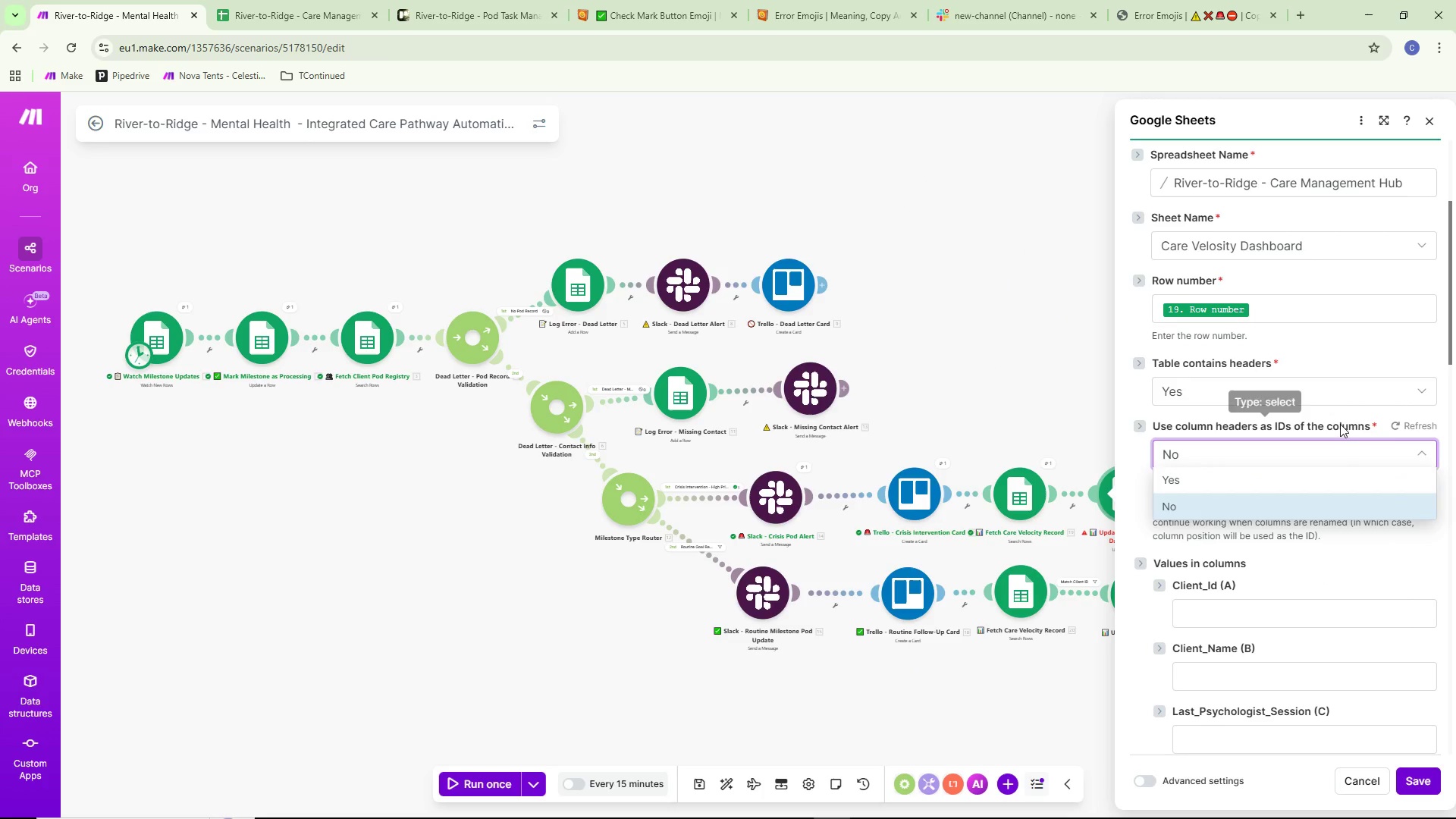 
left_click([1332, 416])
 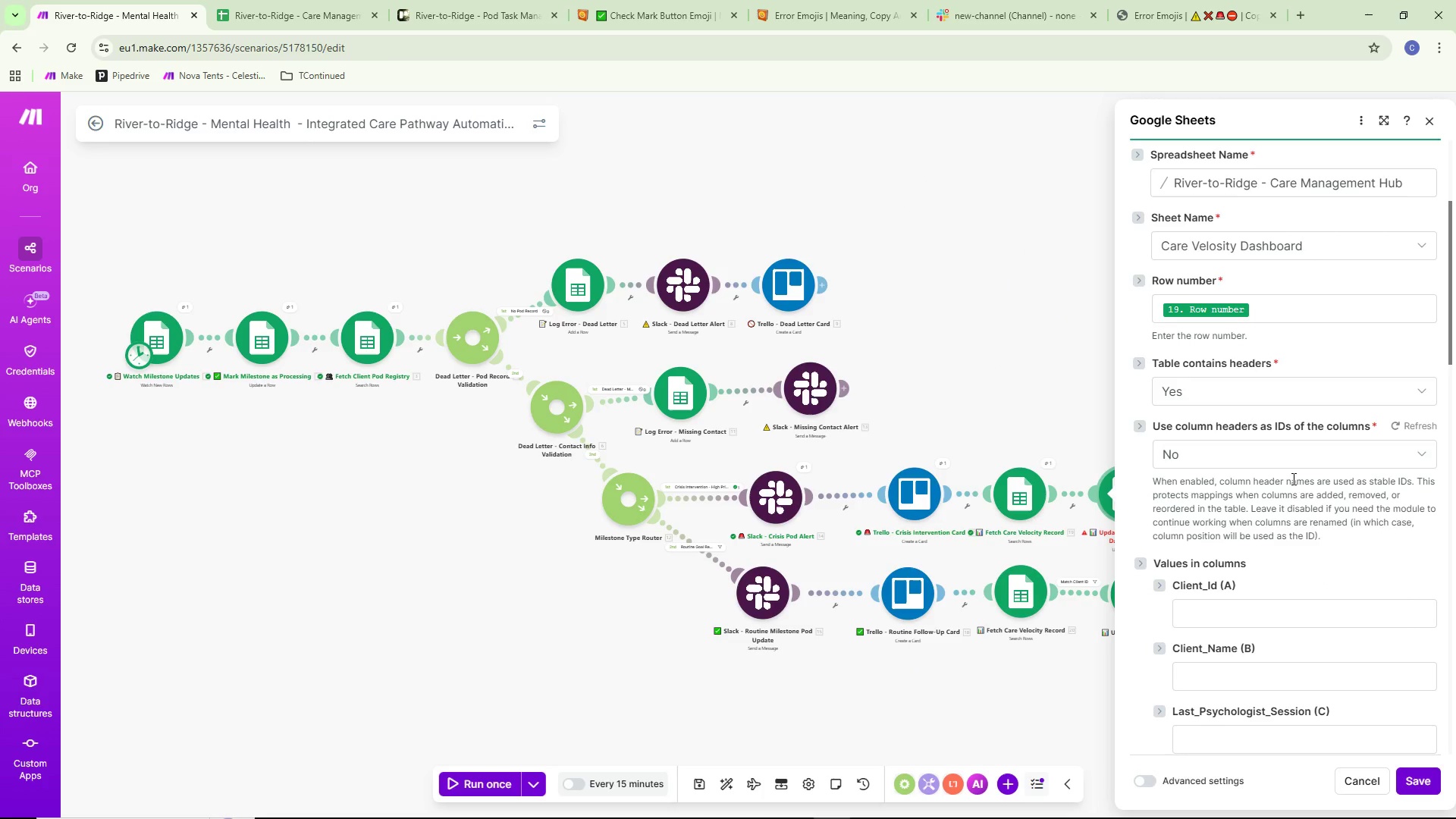 
scroll: coordinate [1296, 487], scroll_direction: down, amount: 8.0
 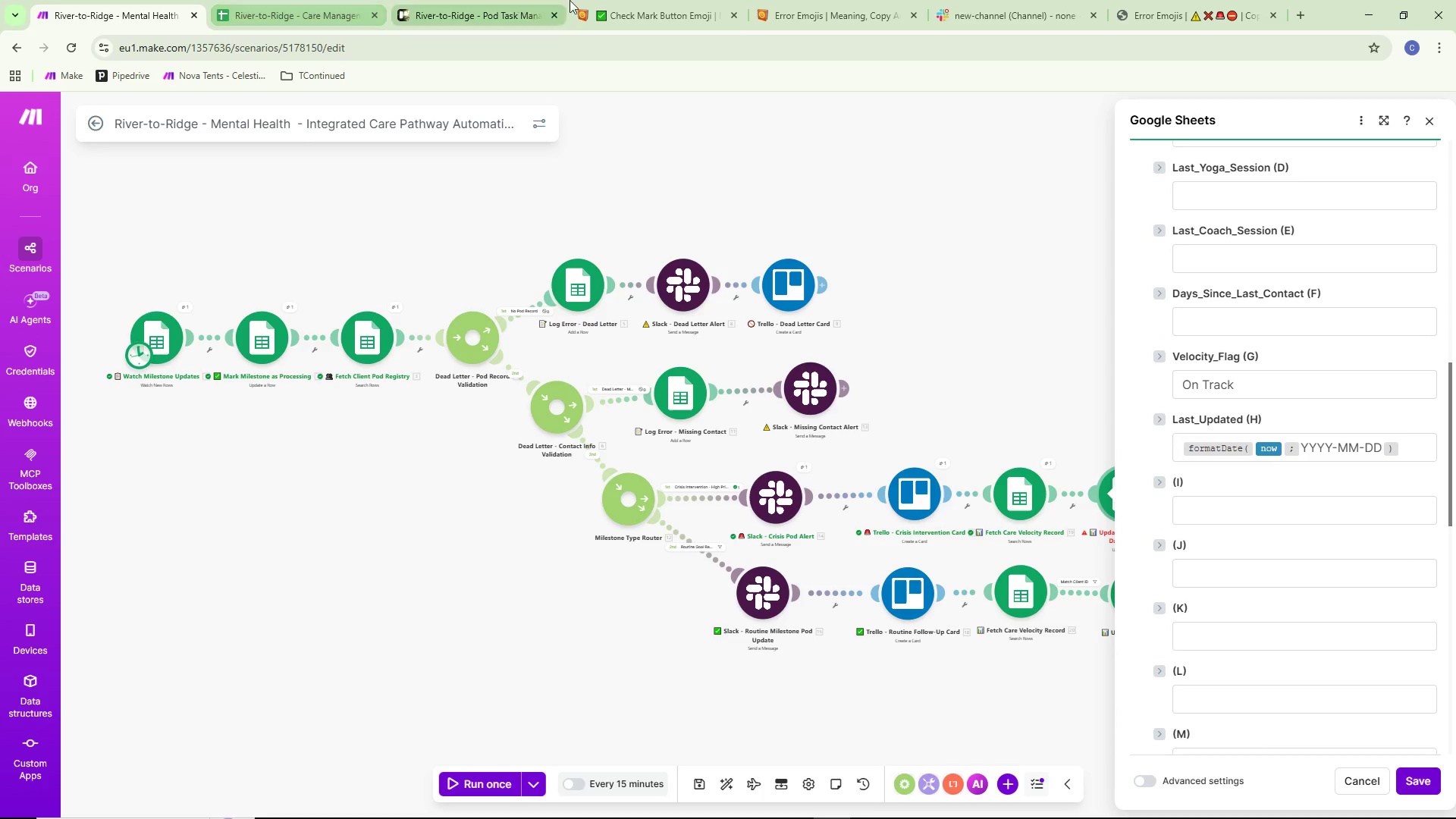 
left_click([311, 0])
 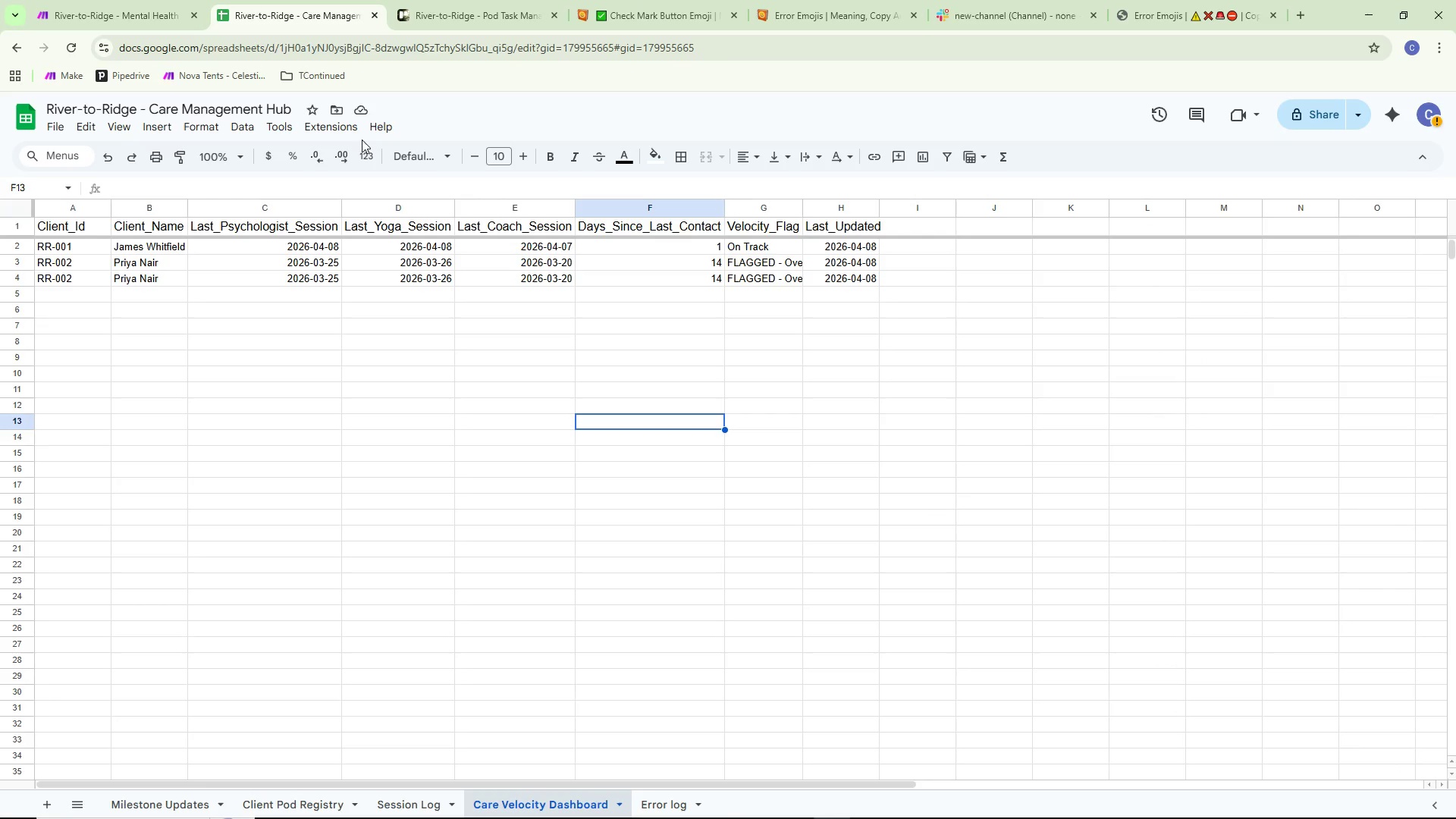 
left_click([155, 5])
 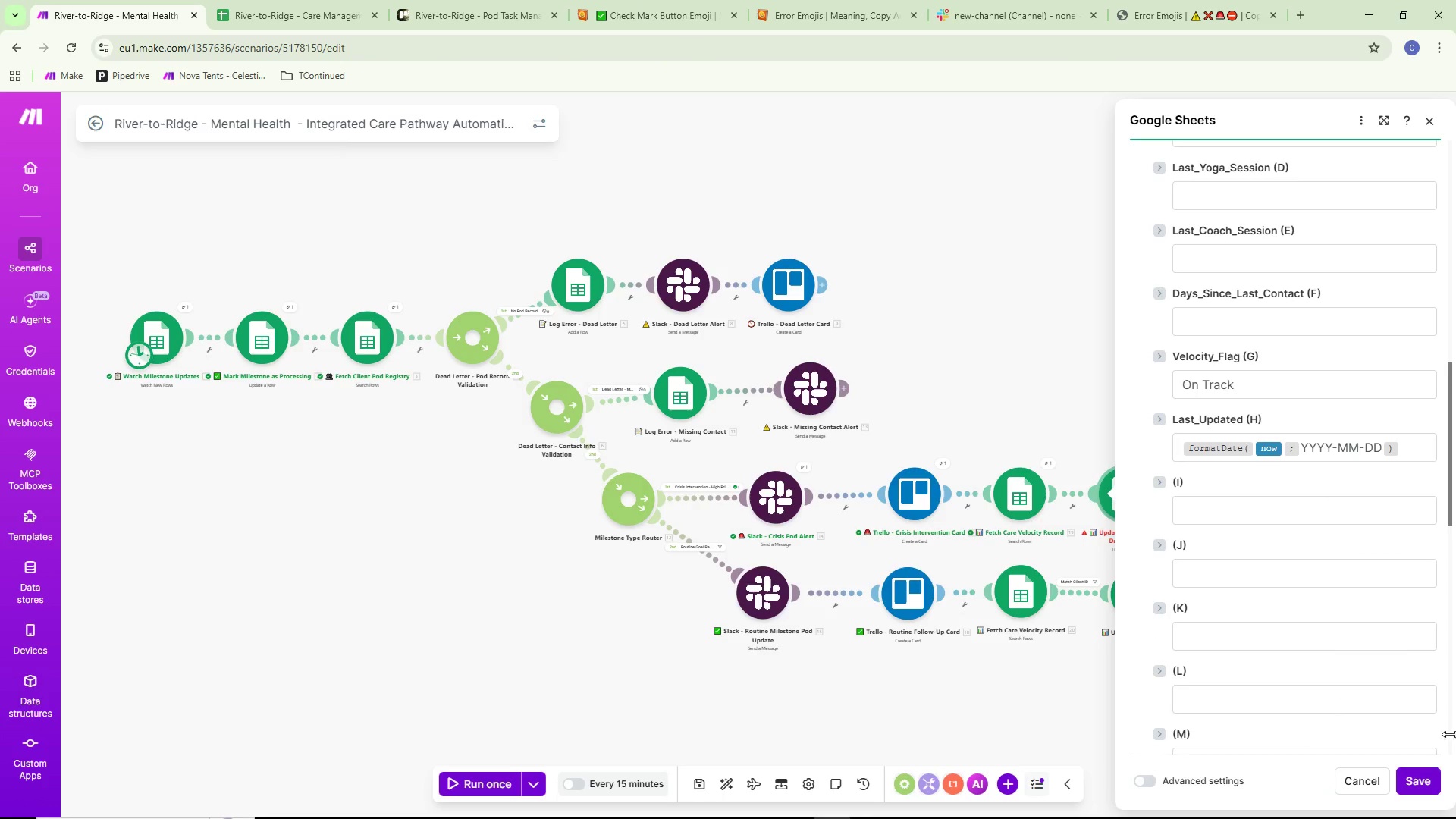 
left_click([1432, 779])
 